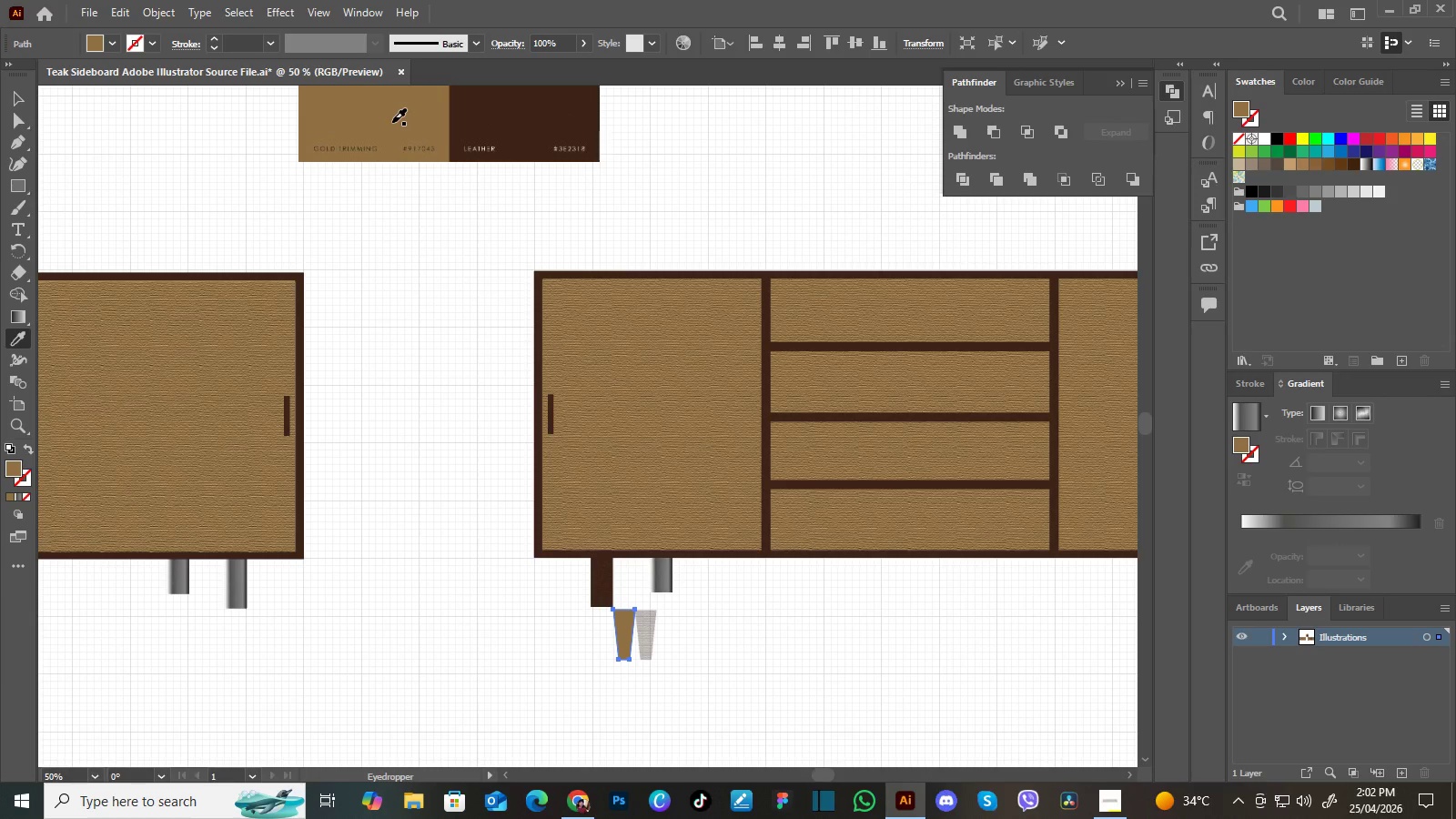 
double_click([392, 122])
 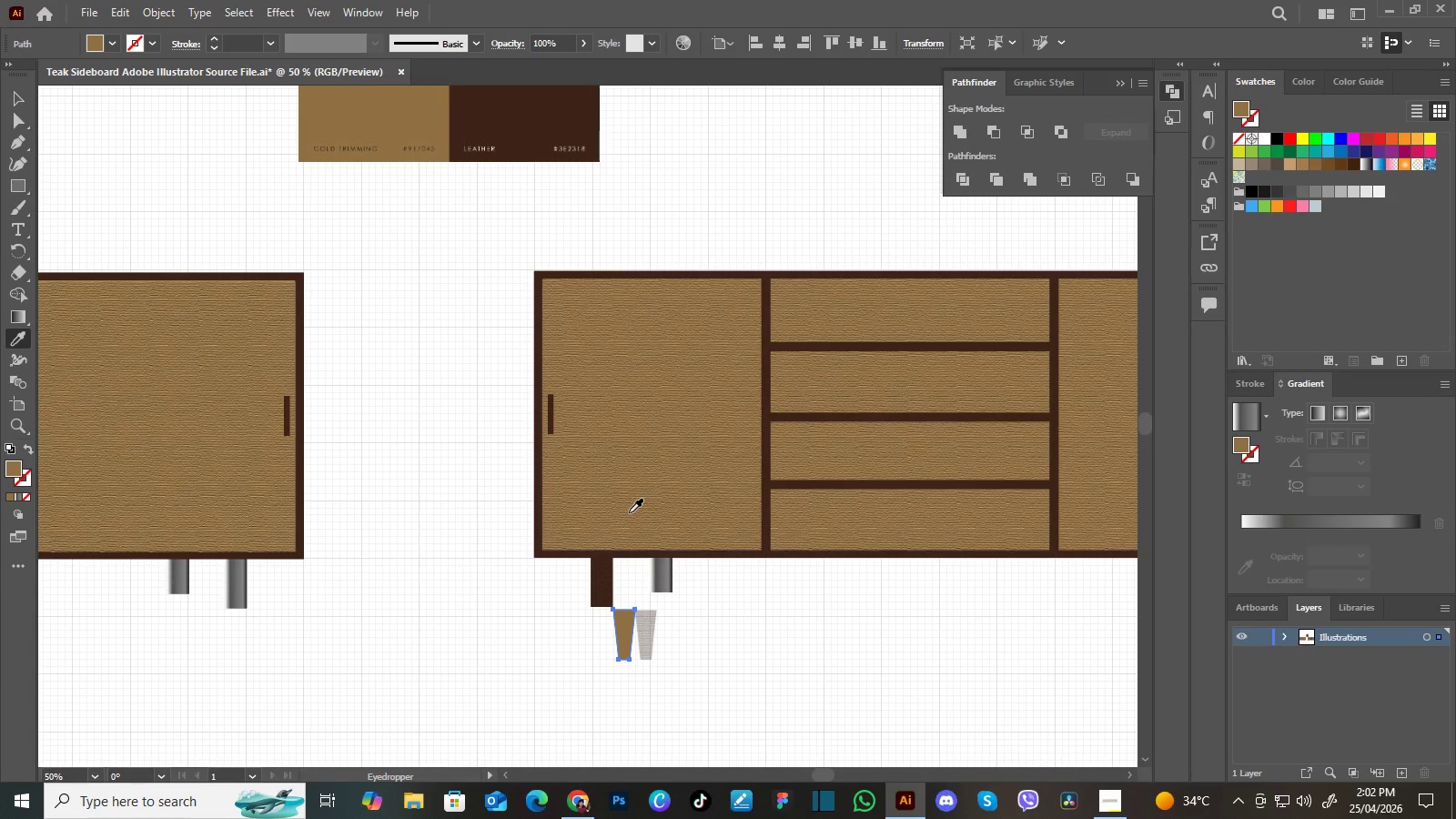 
key(V)
 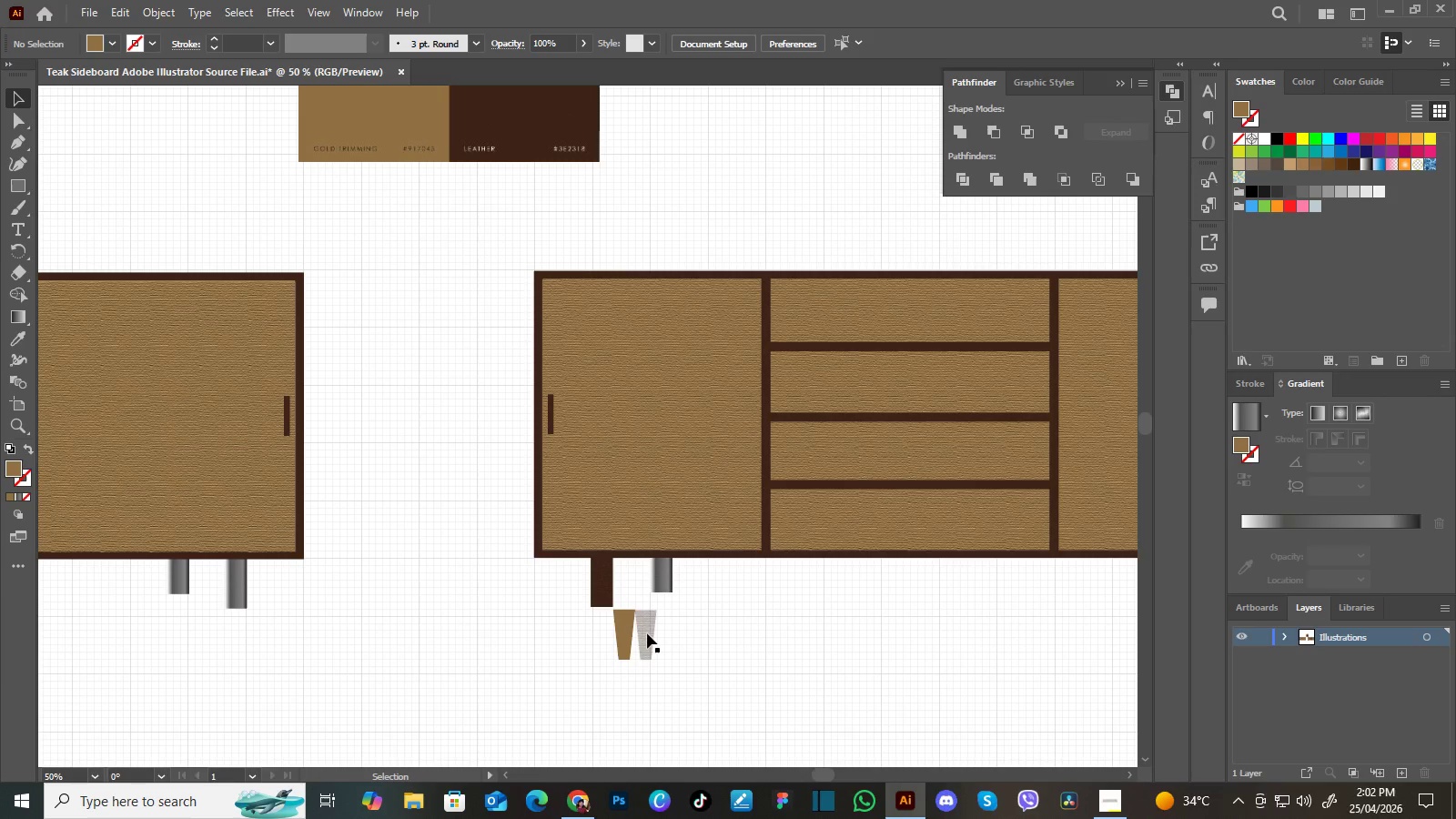 
double_click([647, 633])
 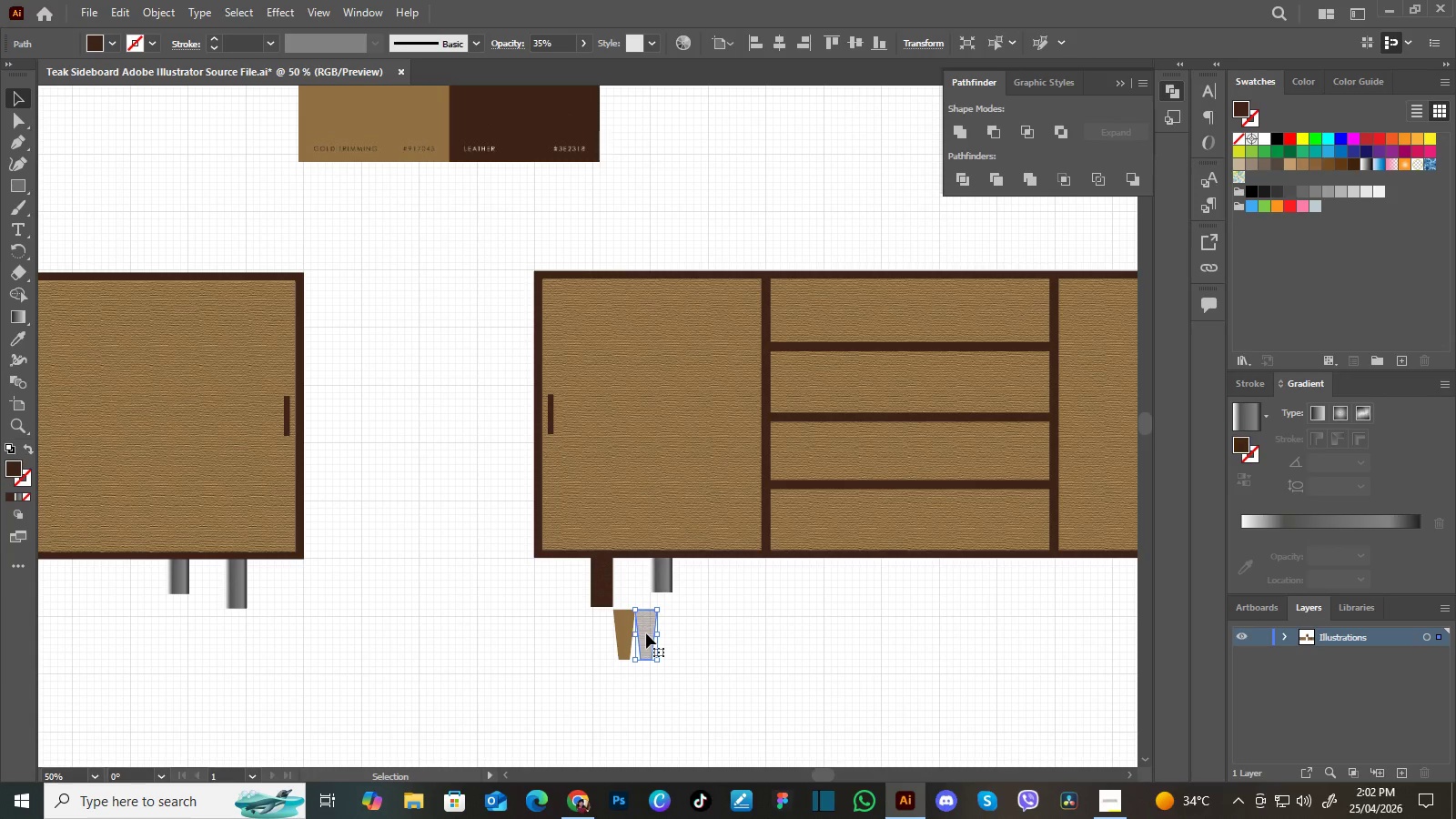 
left_click_drag(start_coordinate=[645, 634], to_coordinate=[638, 637])
 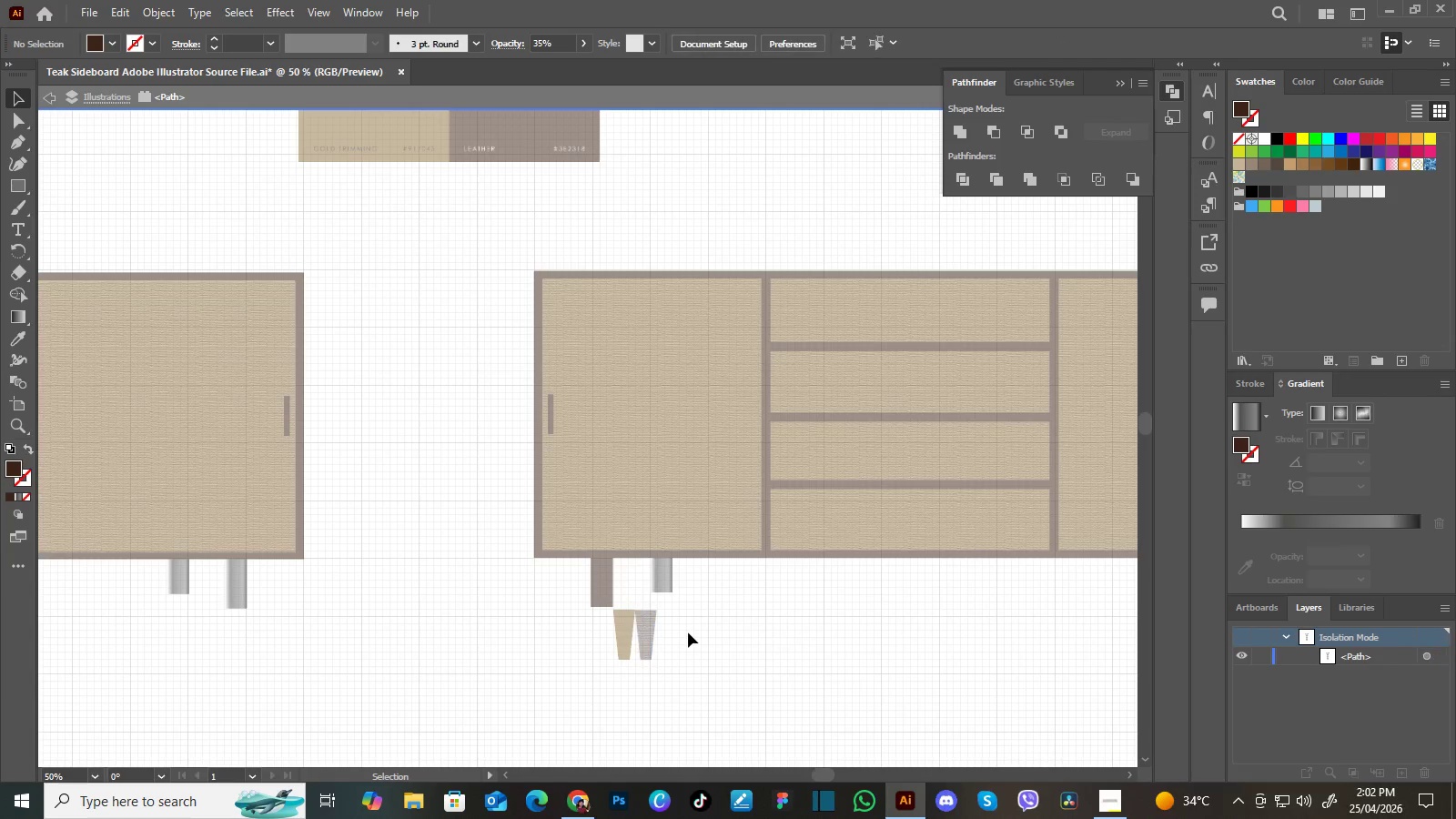 
double_click([688, 632])
 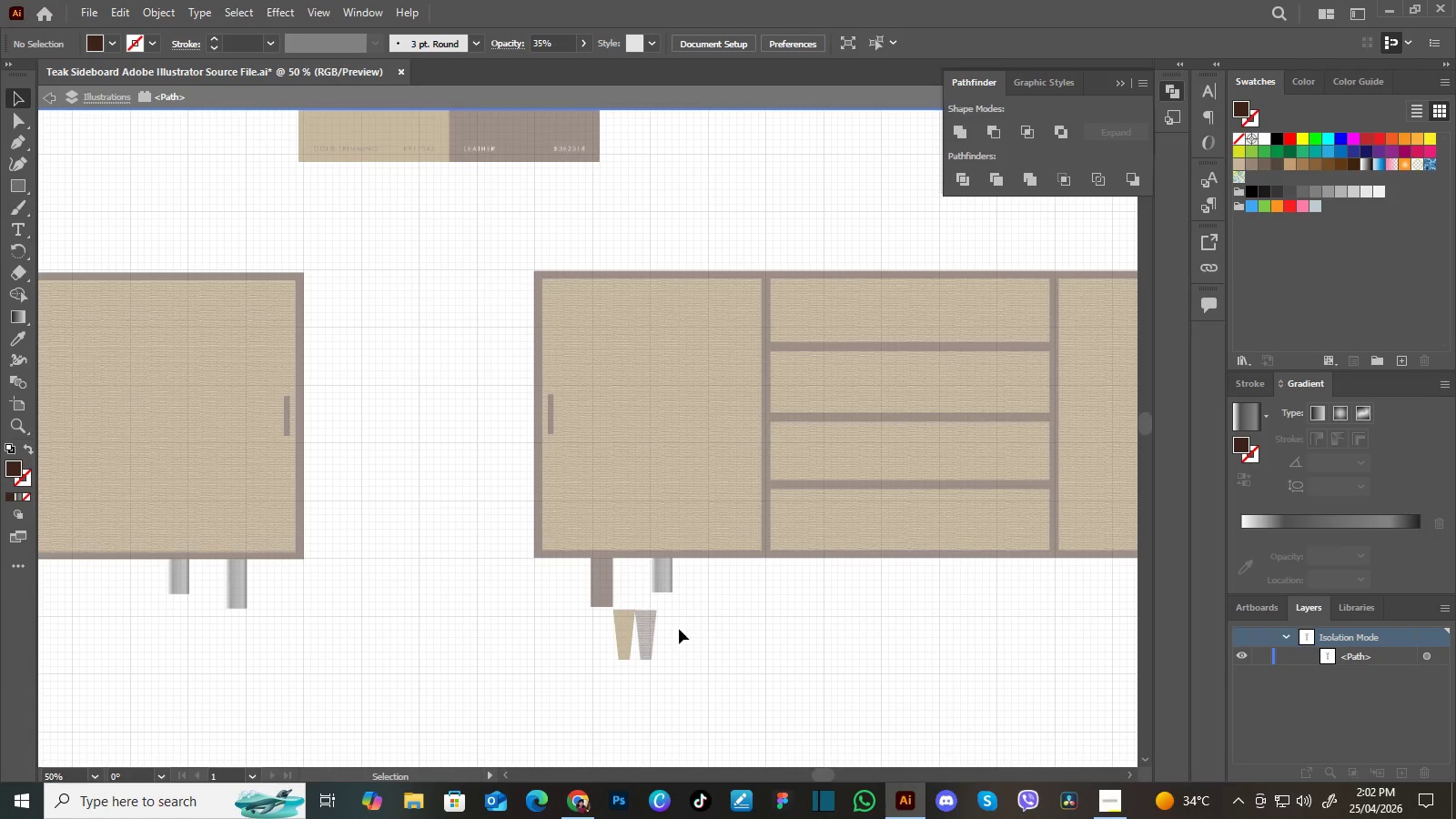 
double_click([679, 629])
 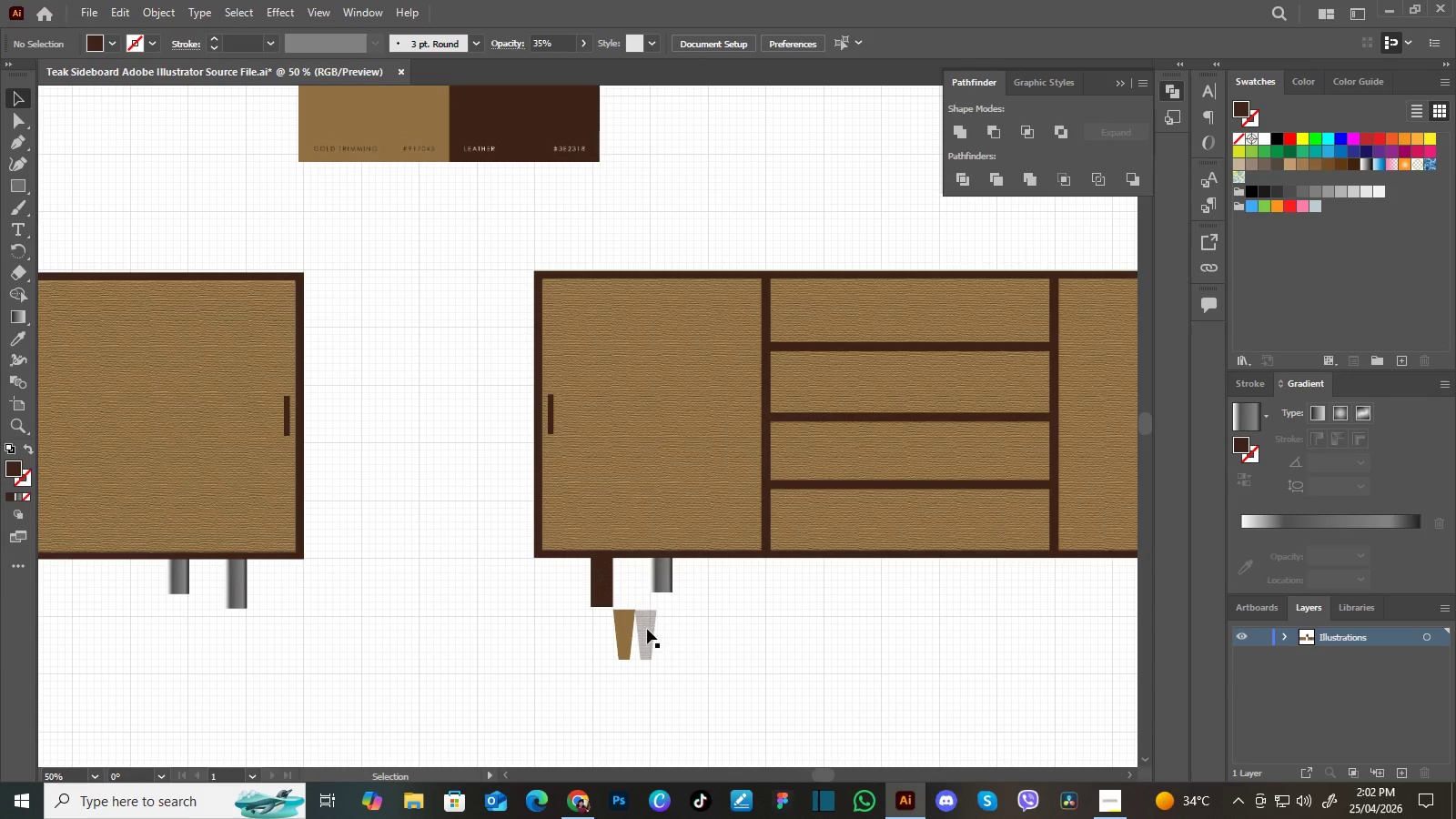 
left_click([647, 629])
 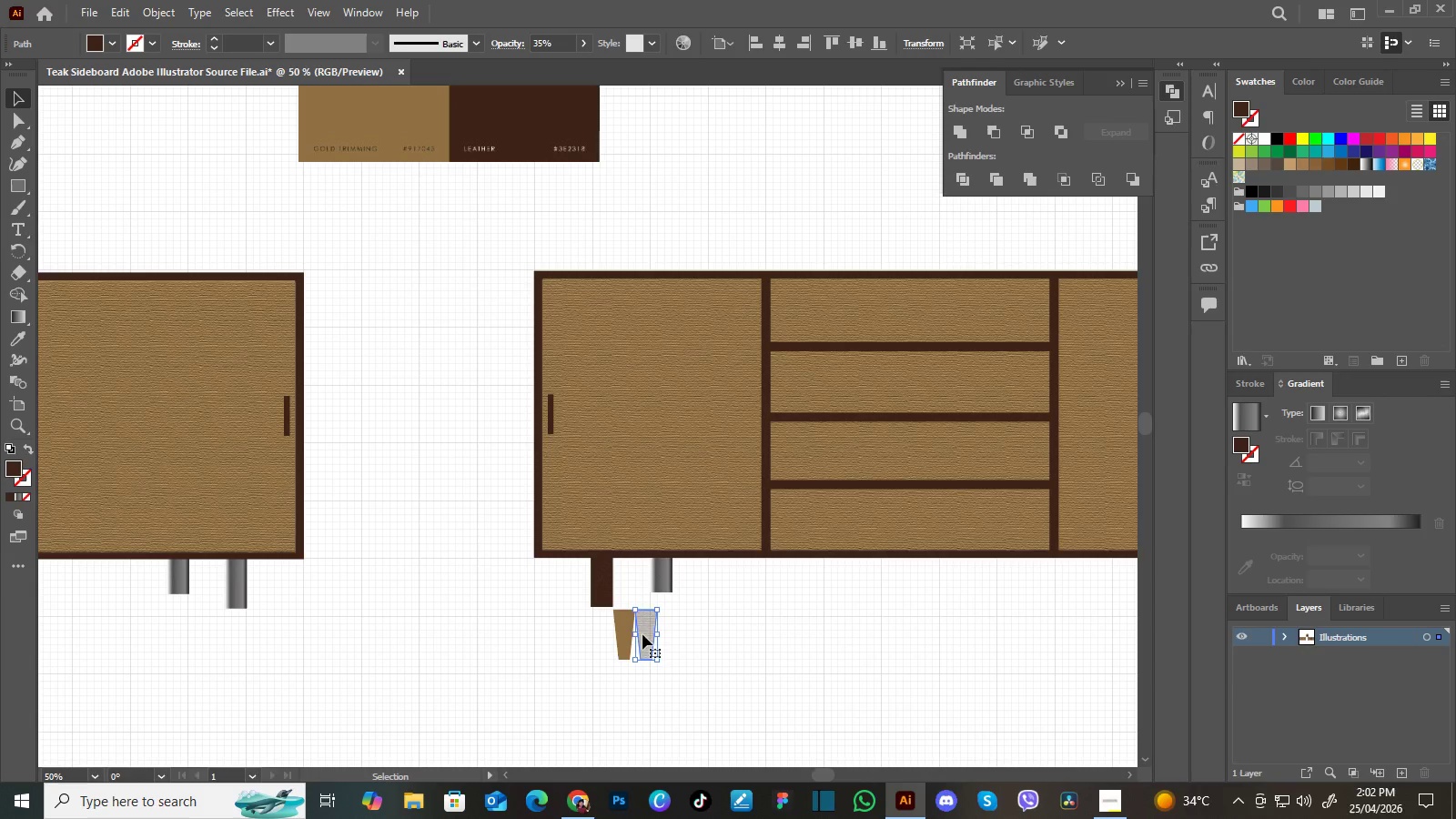 
left_click_drag(start_coordinate=[642, 634], to_coordinate=[648, 633])
 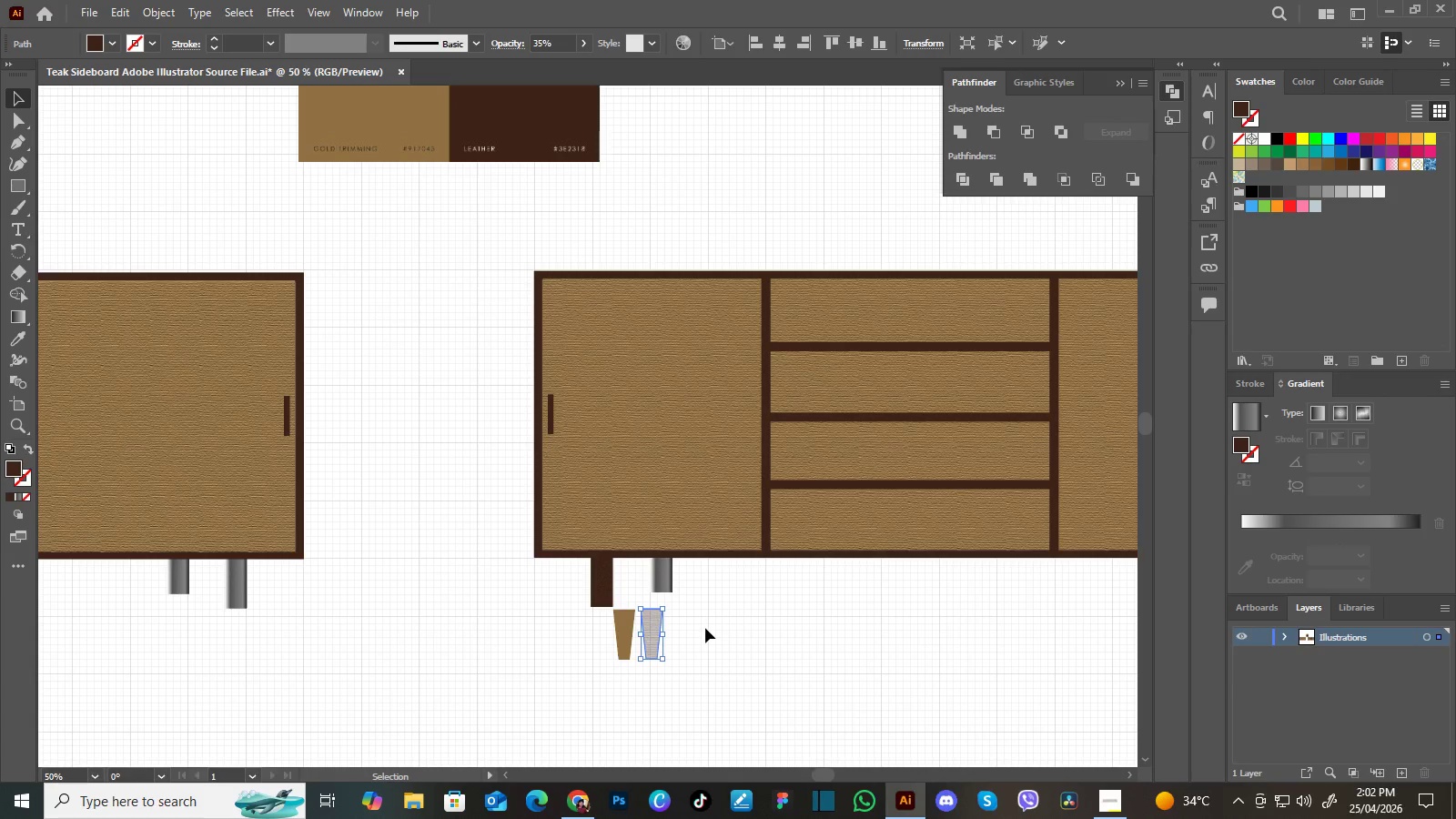 
left_click([705, 628])
 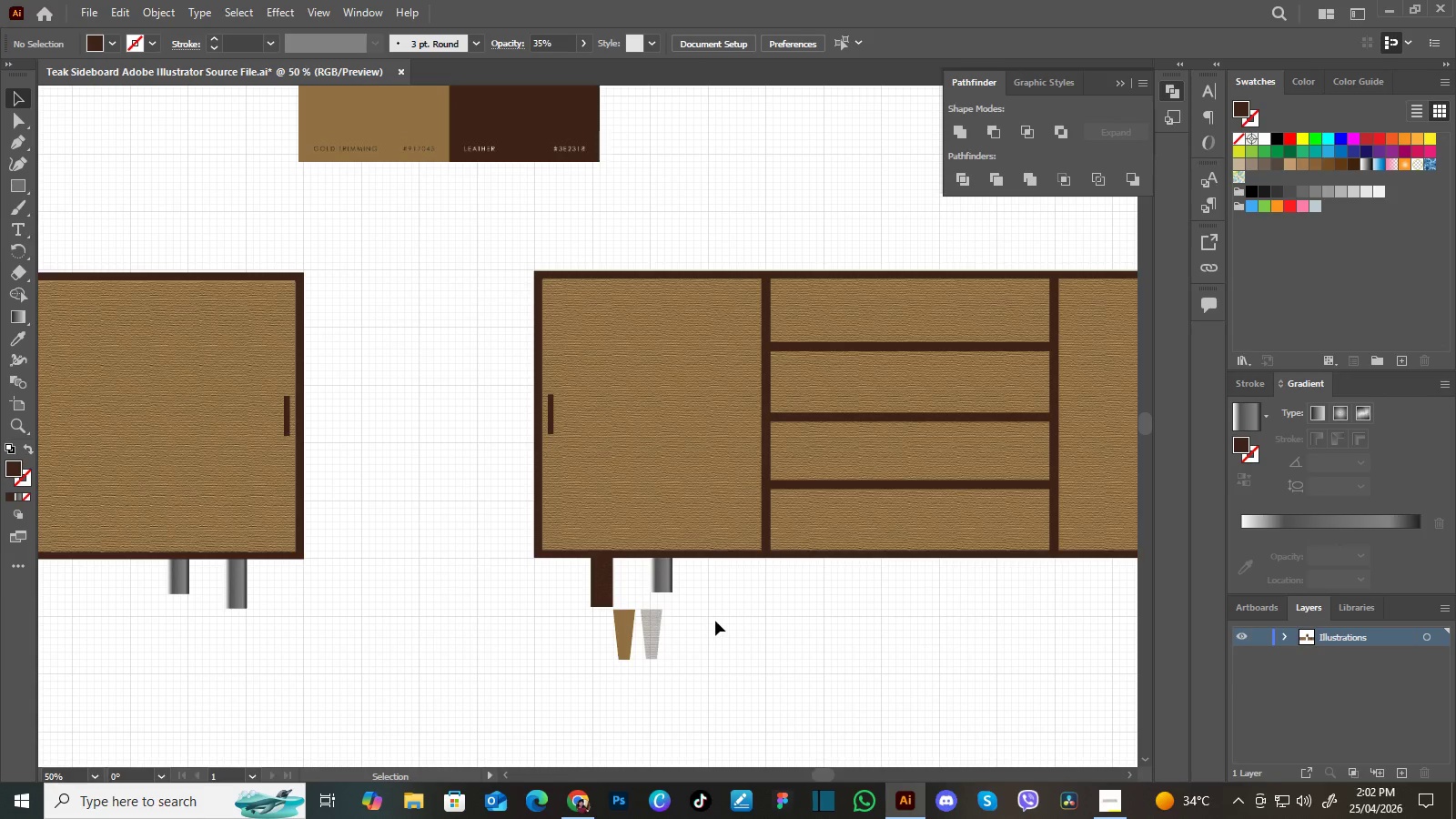 
hold_key(key=Space, duration=0.59)
 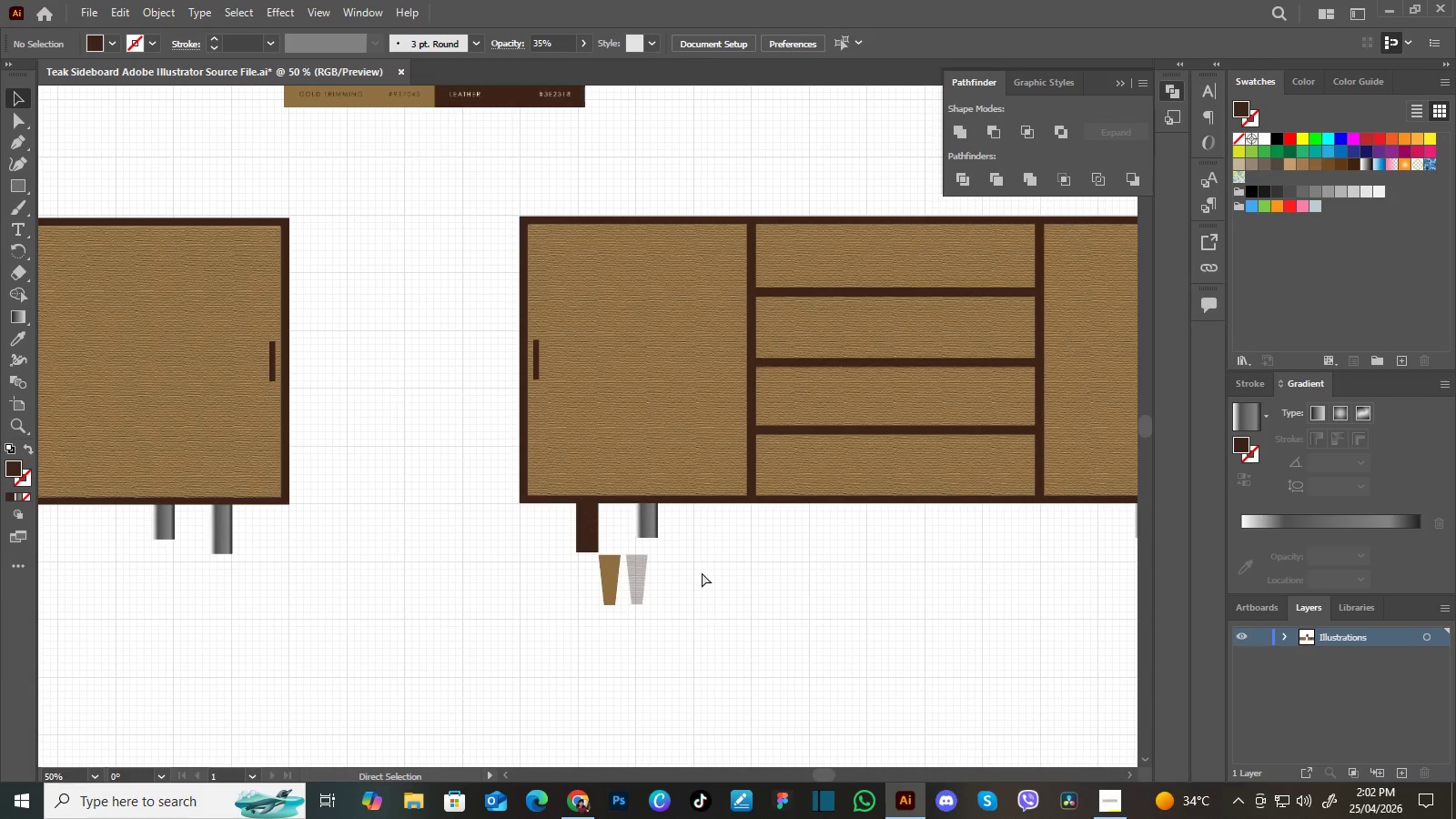 
left_click_drag(start_coordinate=[716, 627], to_coordinate=[702, 572])
 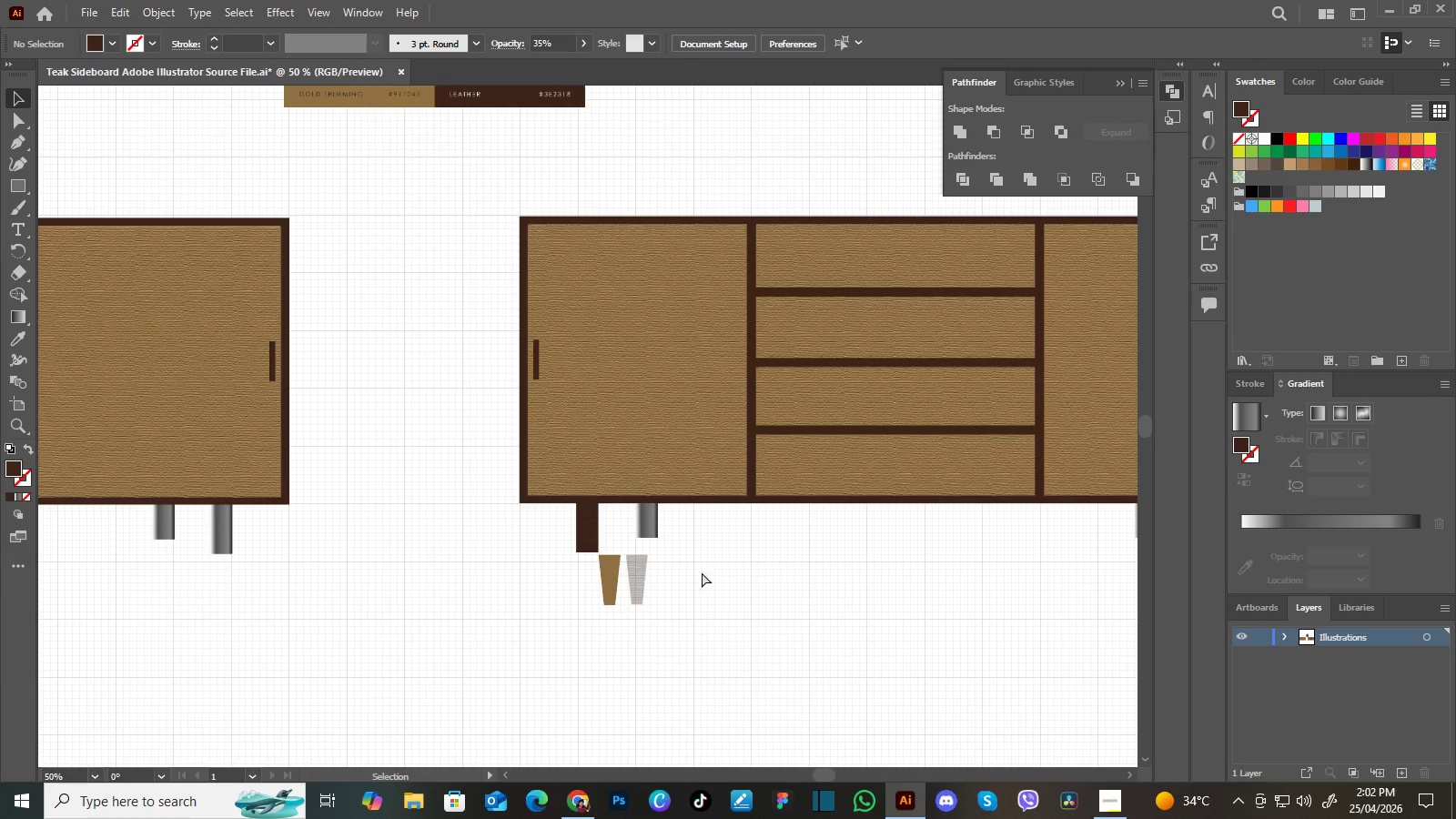 
key(Control+Equal)
 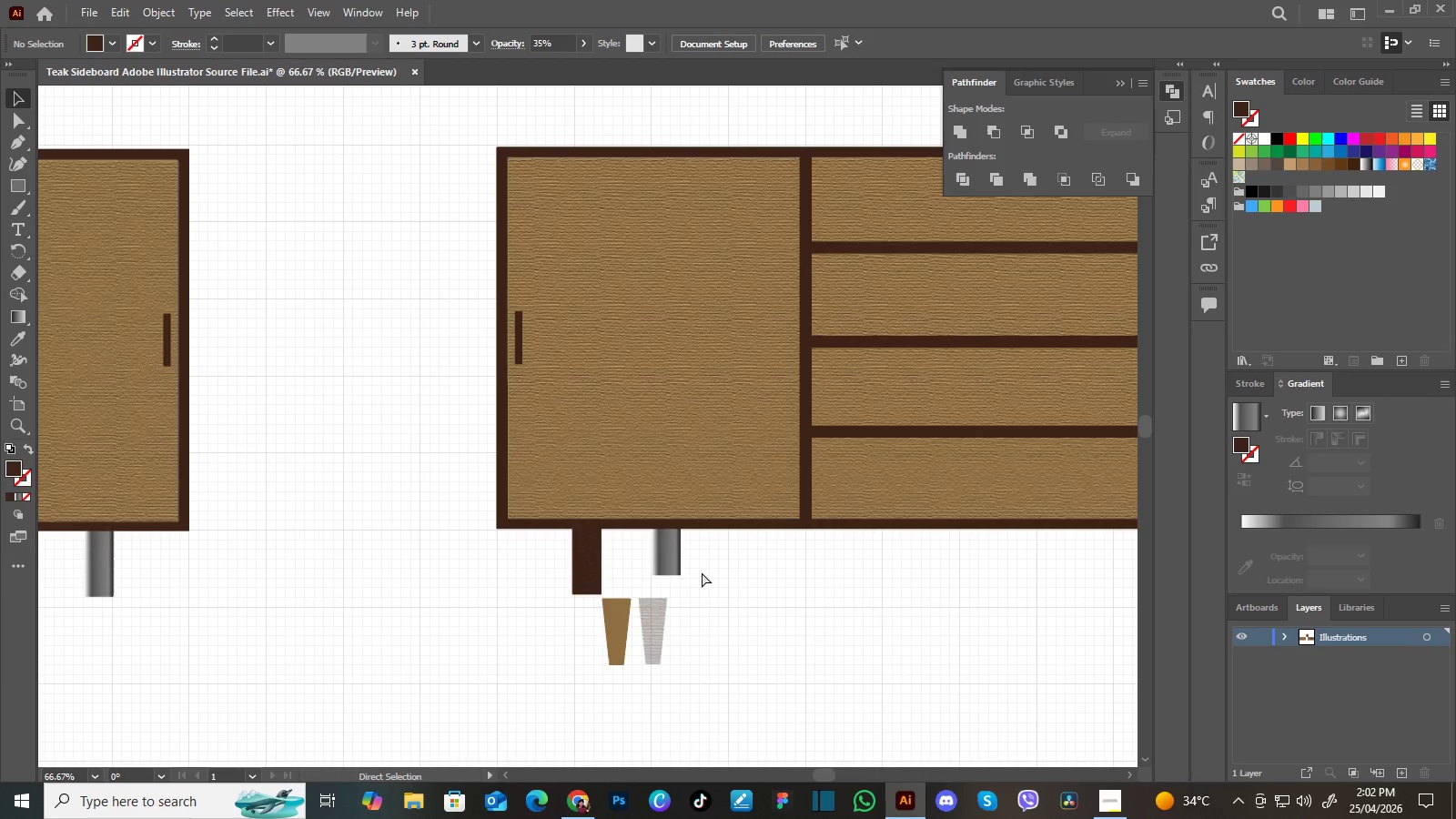 
key(Control+Equal)
 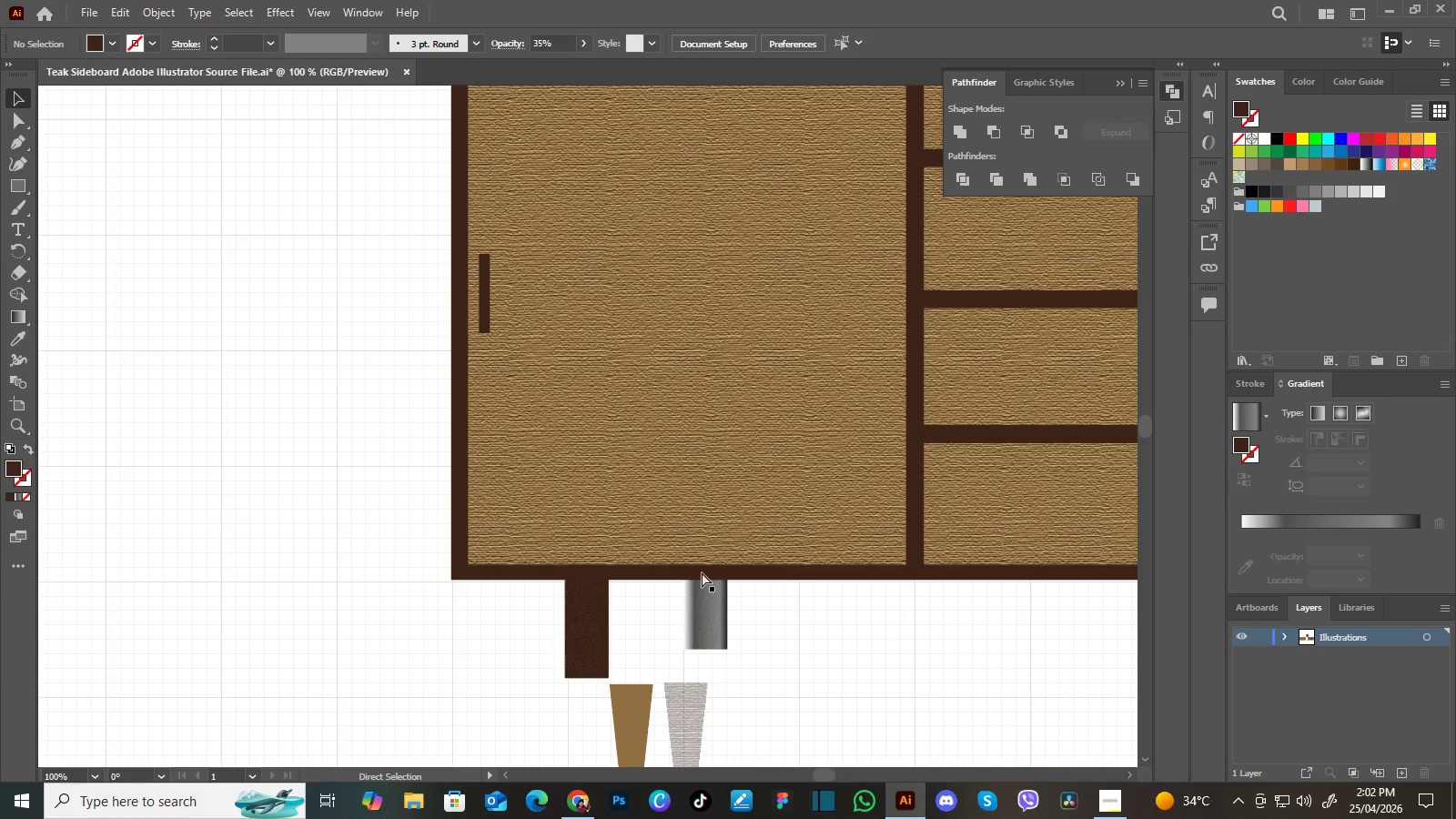 
key(Control+Equal)
 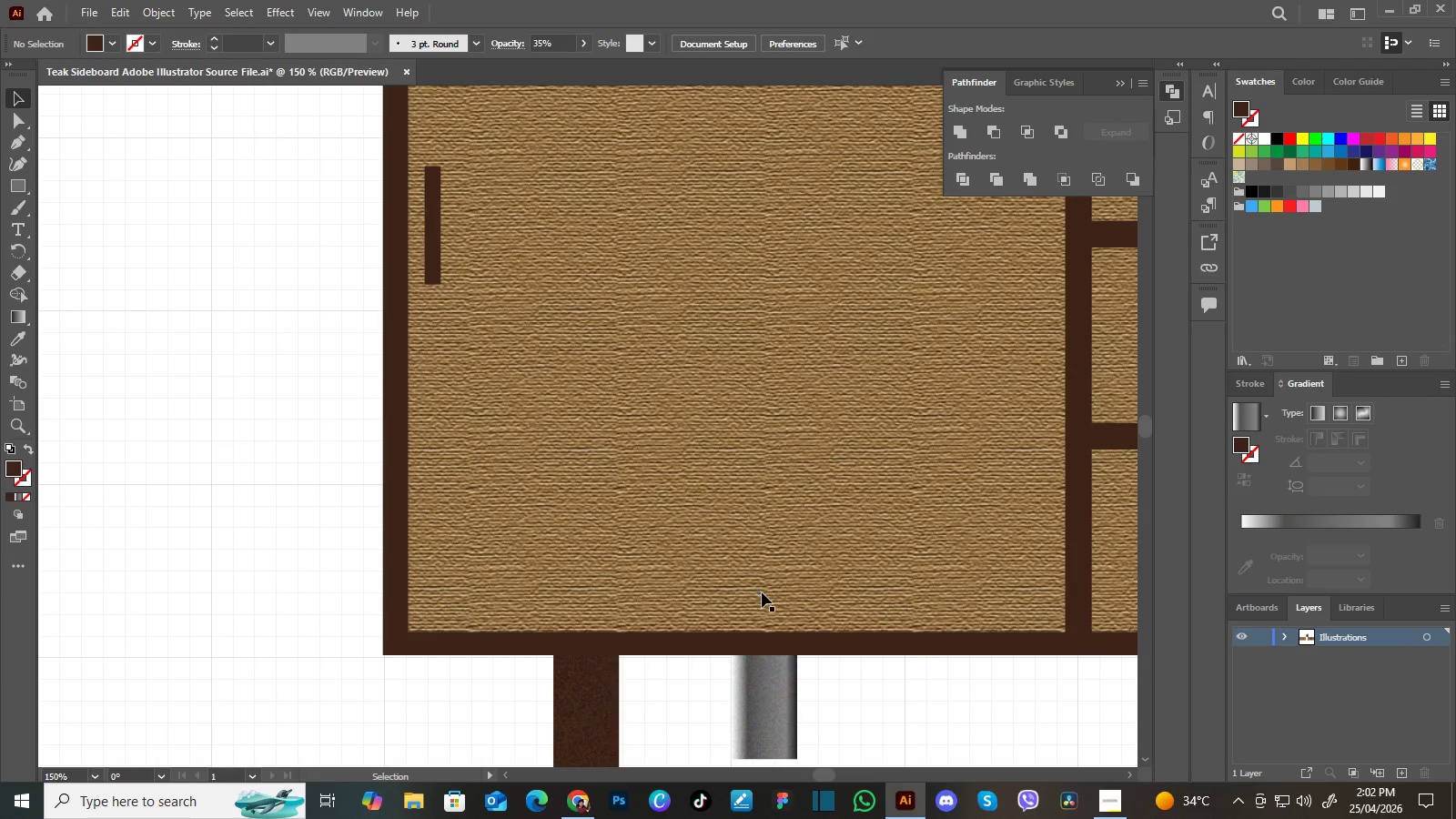 
hold_key(key=Space, duration=0.95)
 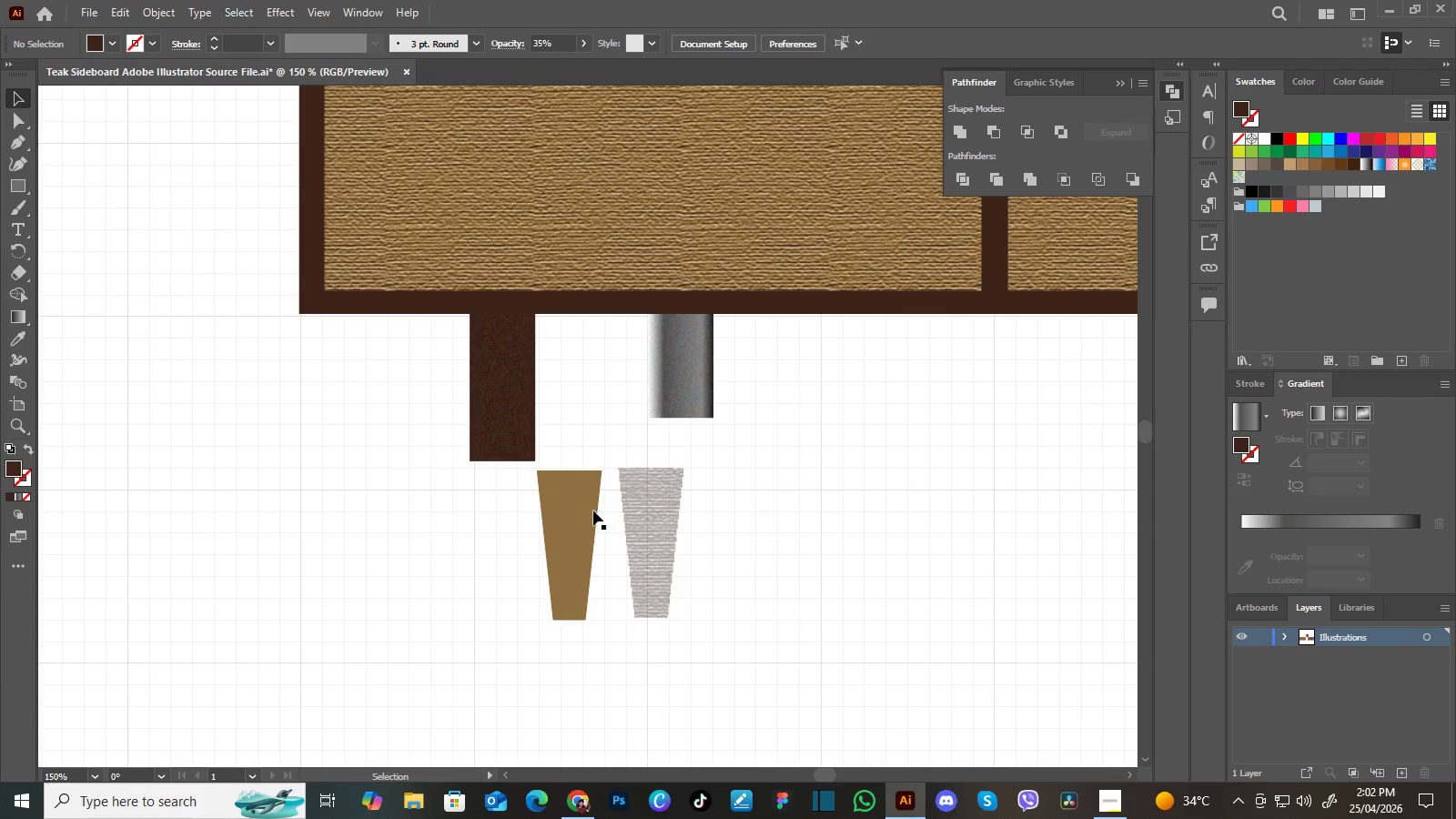 
left_click_drag(start_coordinate=[773, 616], to_coordinate=[695, 299])
 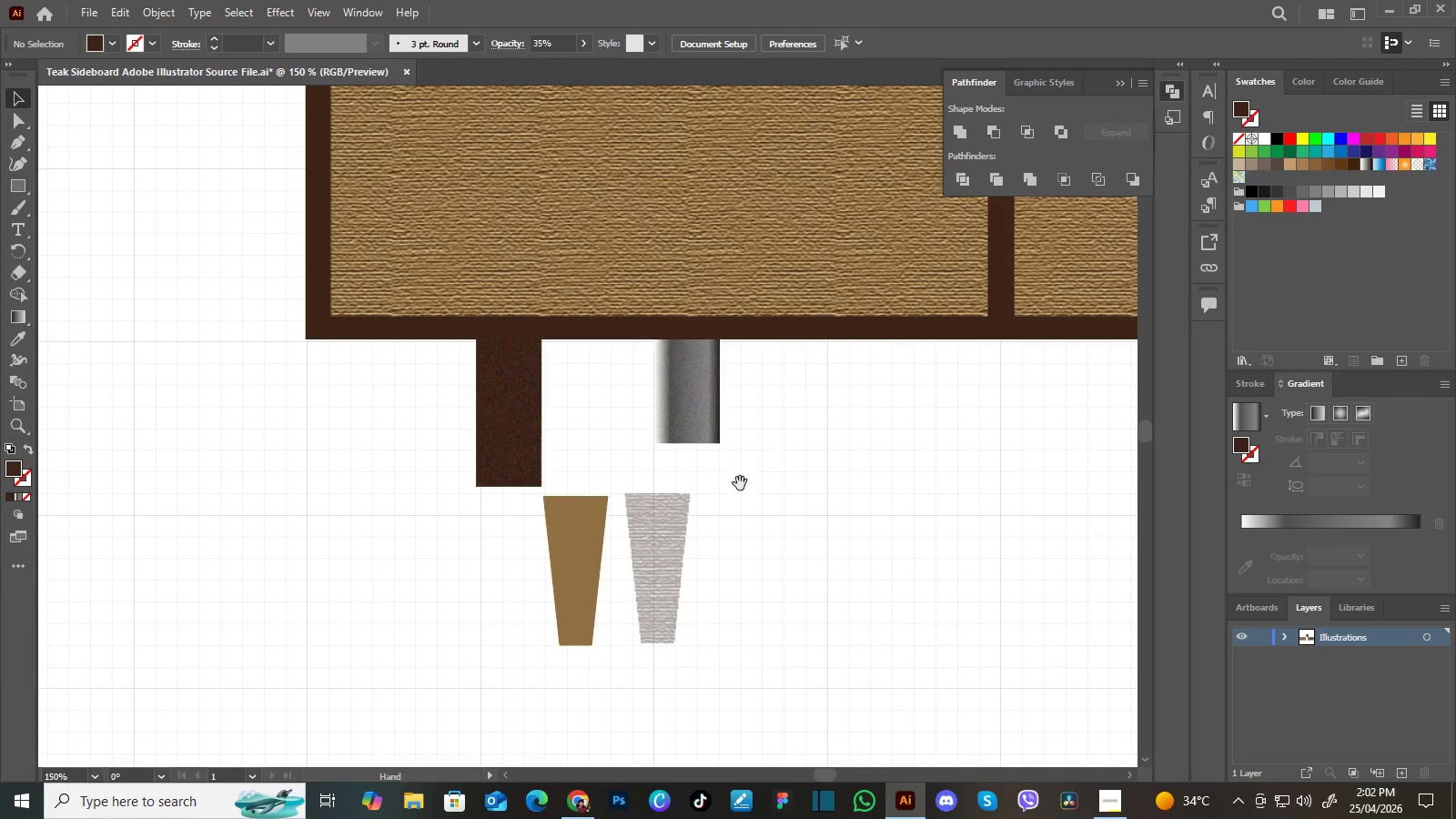 
left_click_drag(start_coordinate=[734, 463], to_coordinate=[728, 438])
 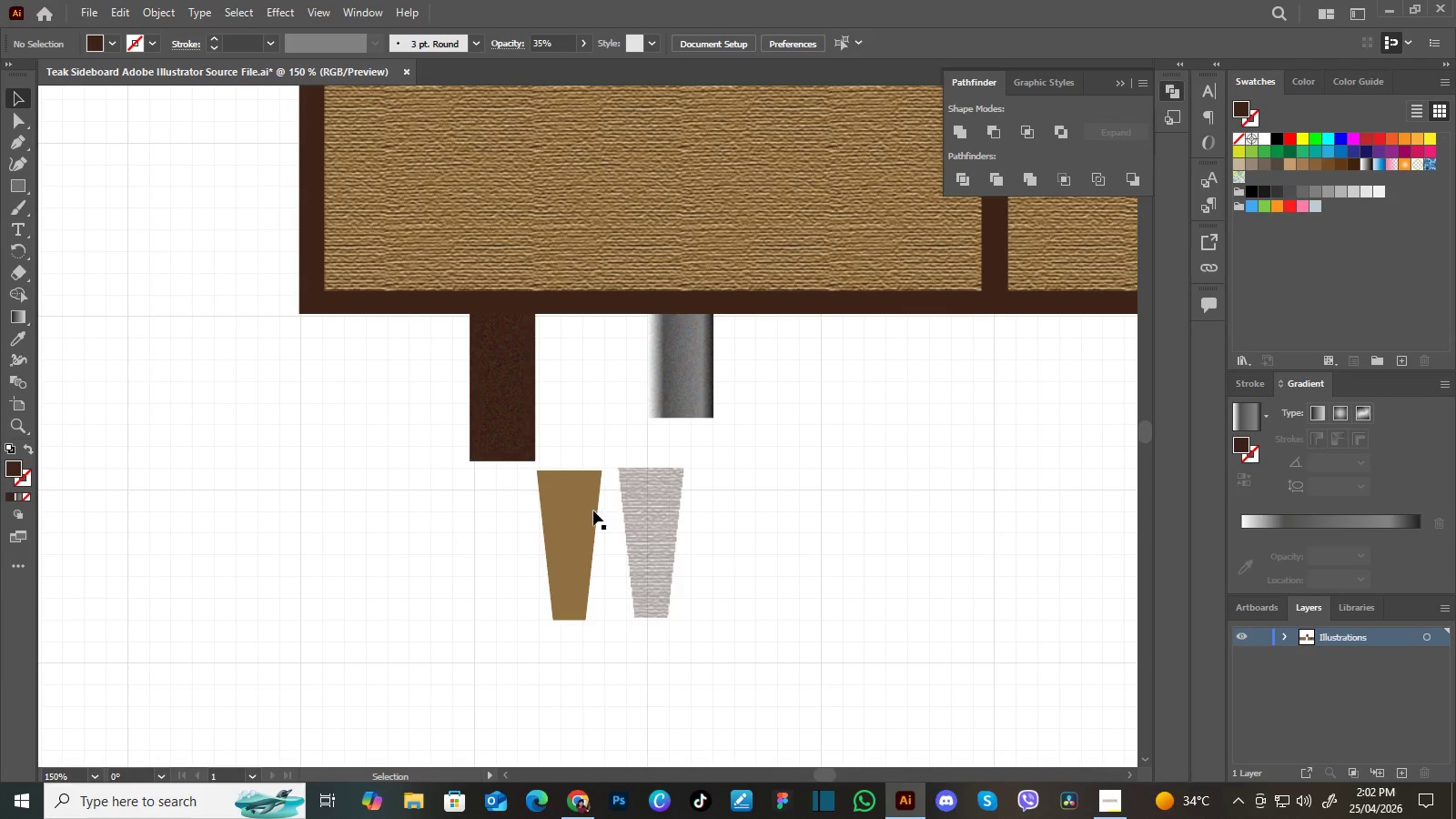 
left_click([592, 511])
 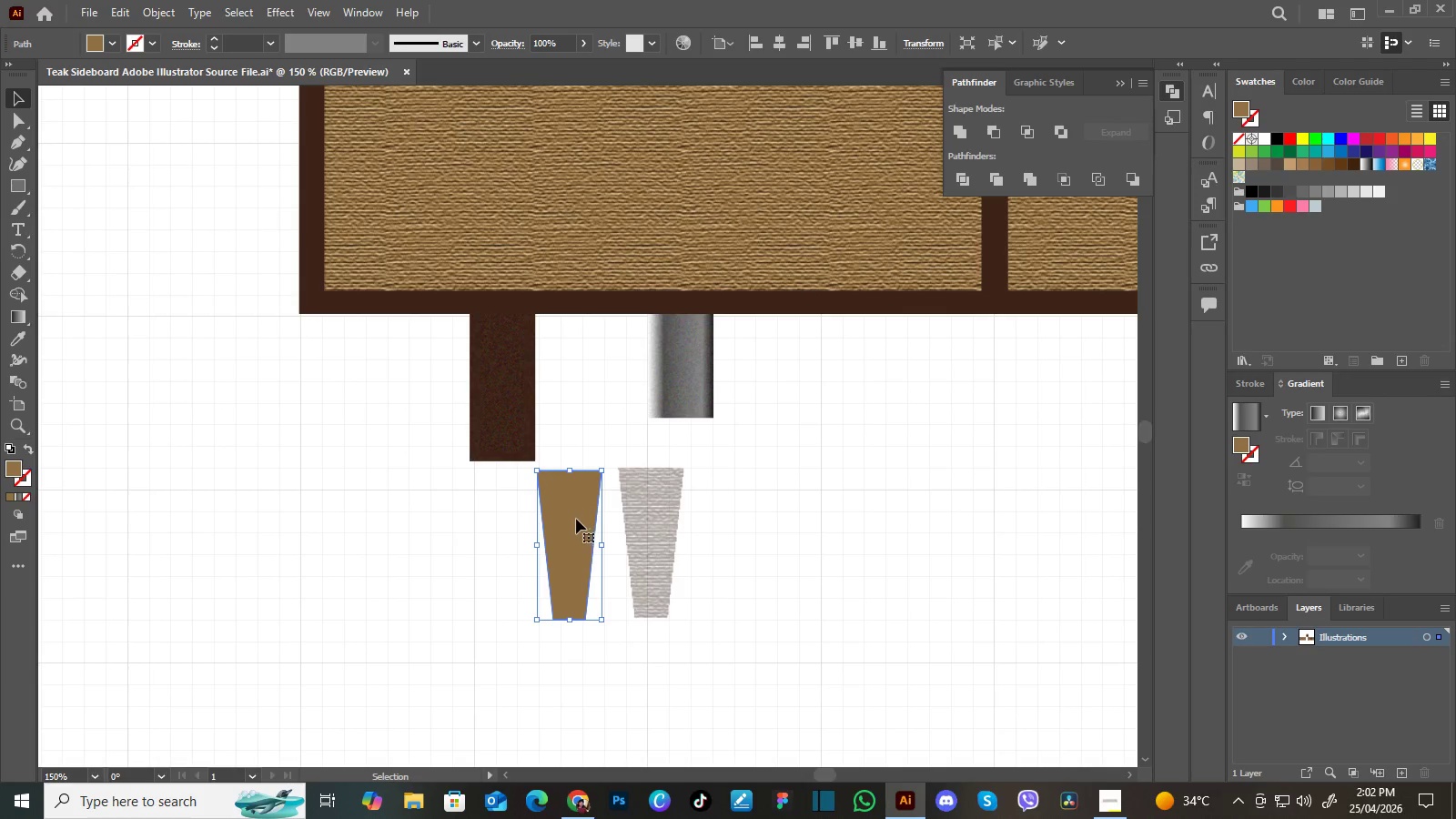 
hold_key(key=AltLeft, duration=0.73)
left_click_drag(start_coordinate=[575, 520], to_coordinate=[802, 539])
 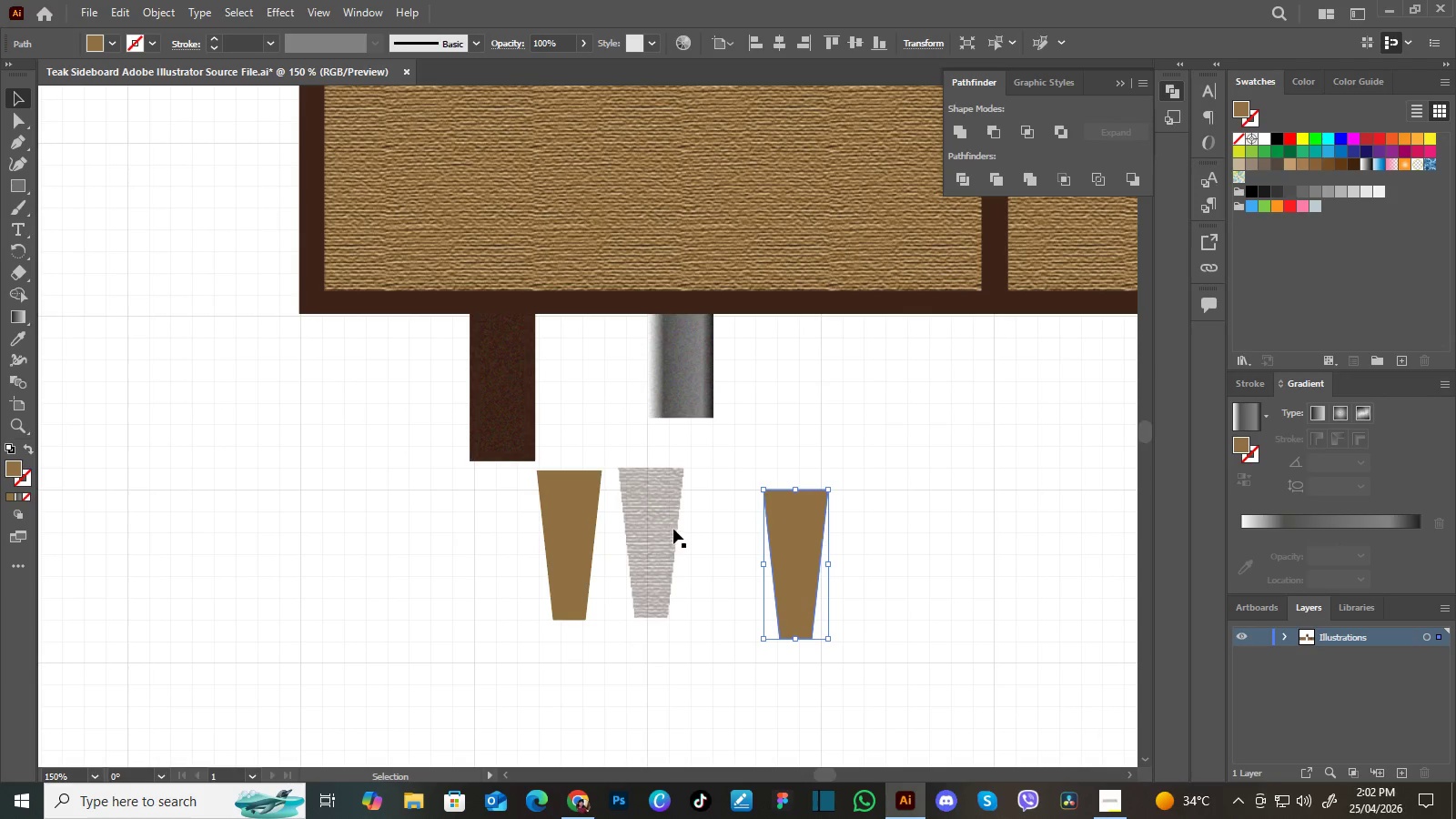 
left_click([673, 529])
 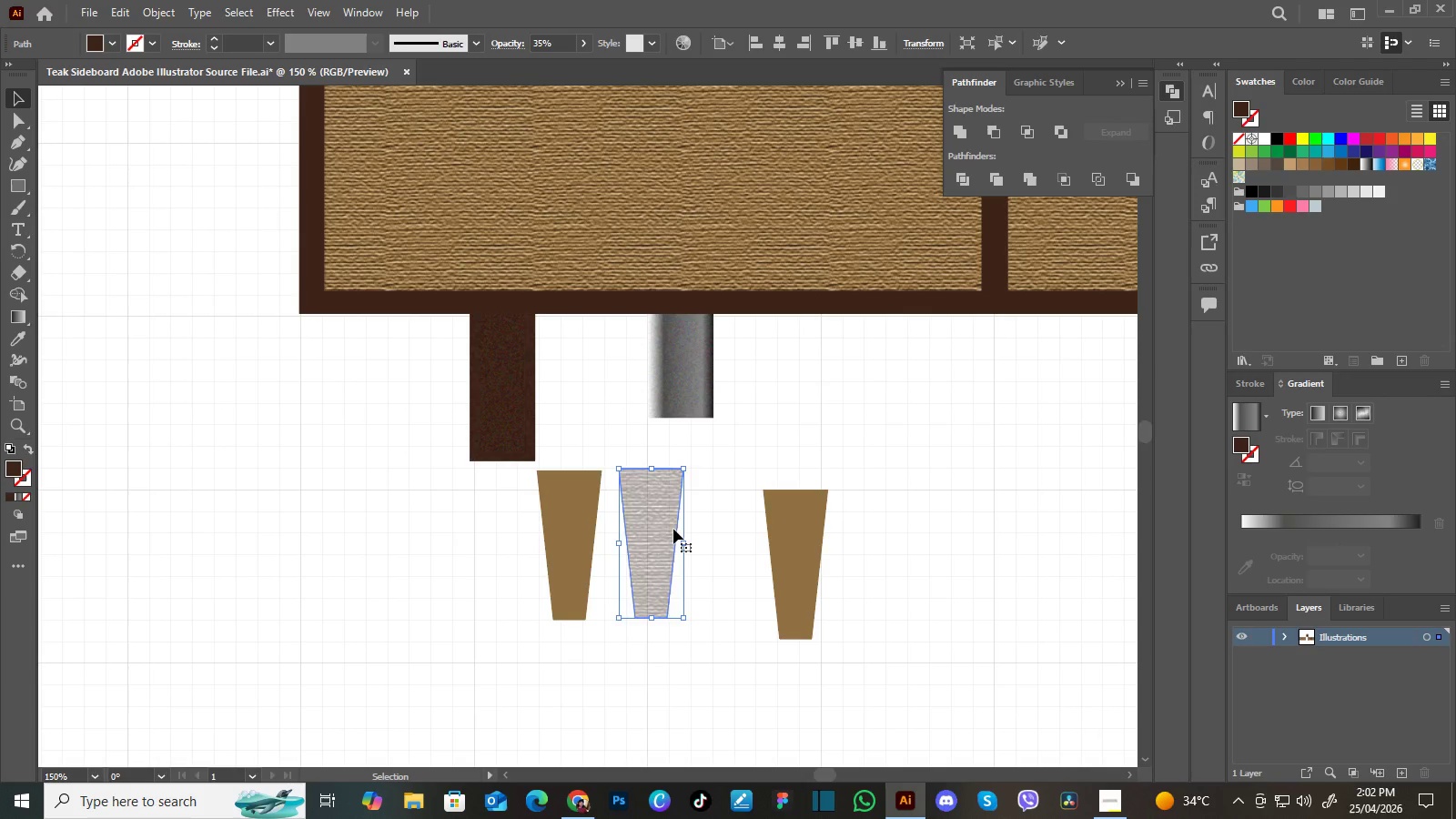 
key(Delete)
 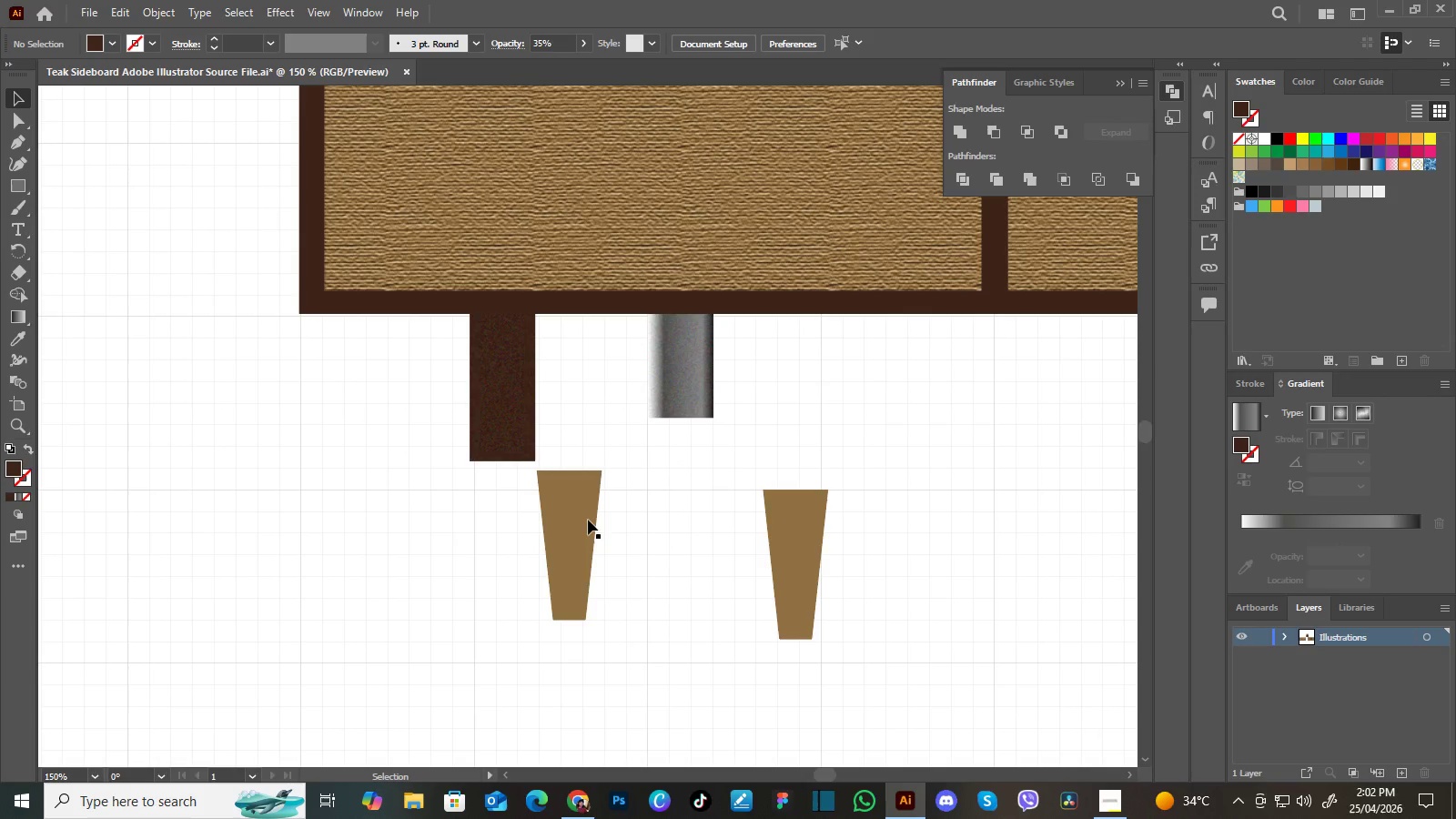 
left_click([588, 520])
 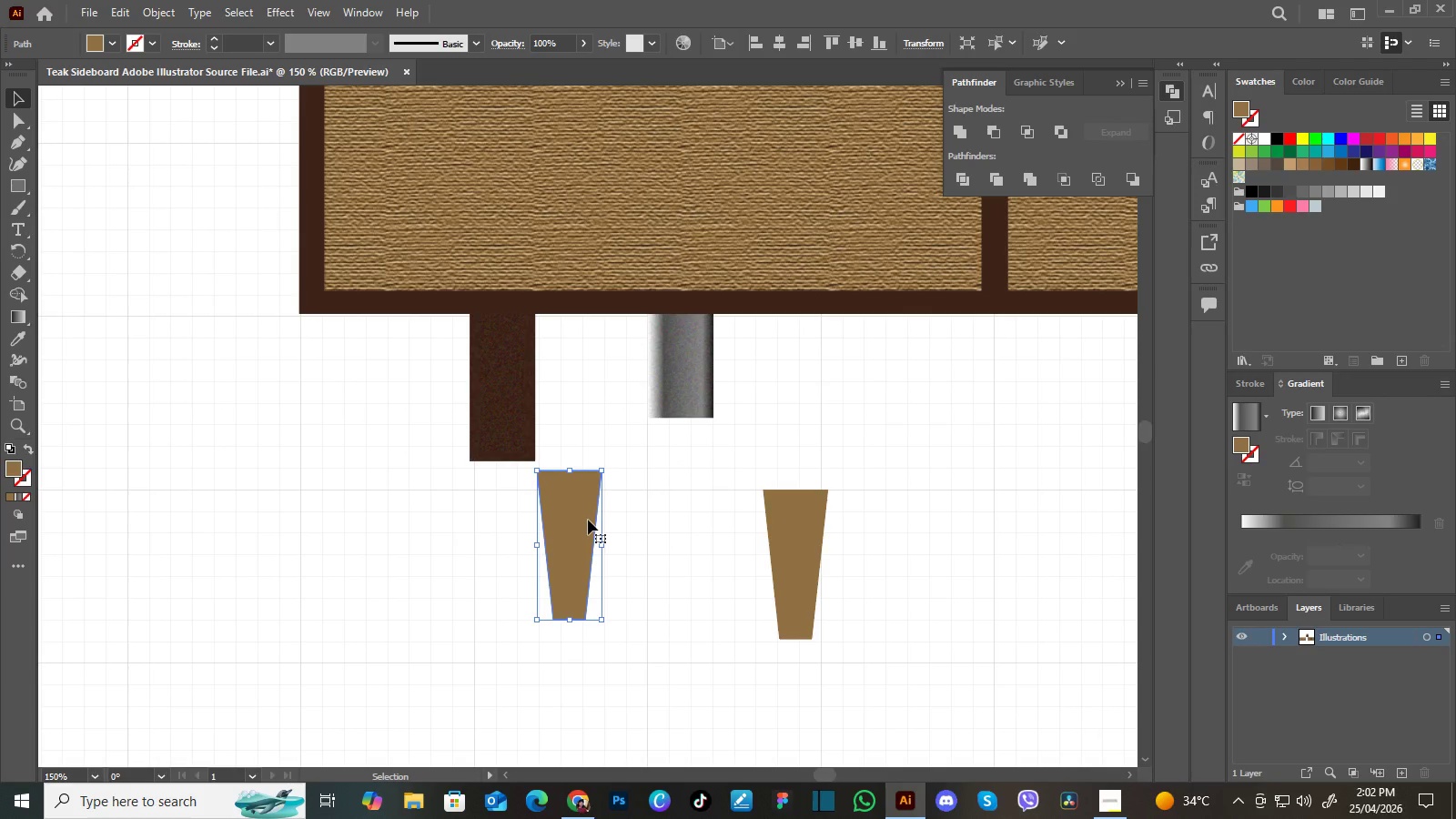 
key(I)
 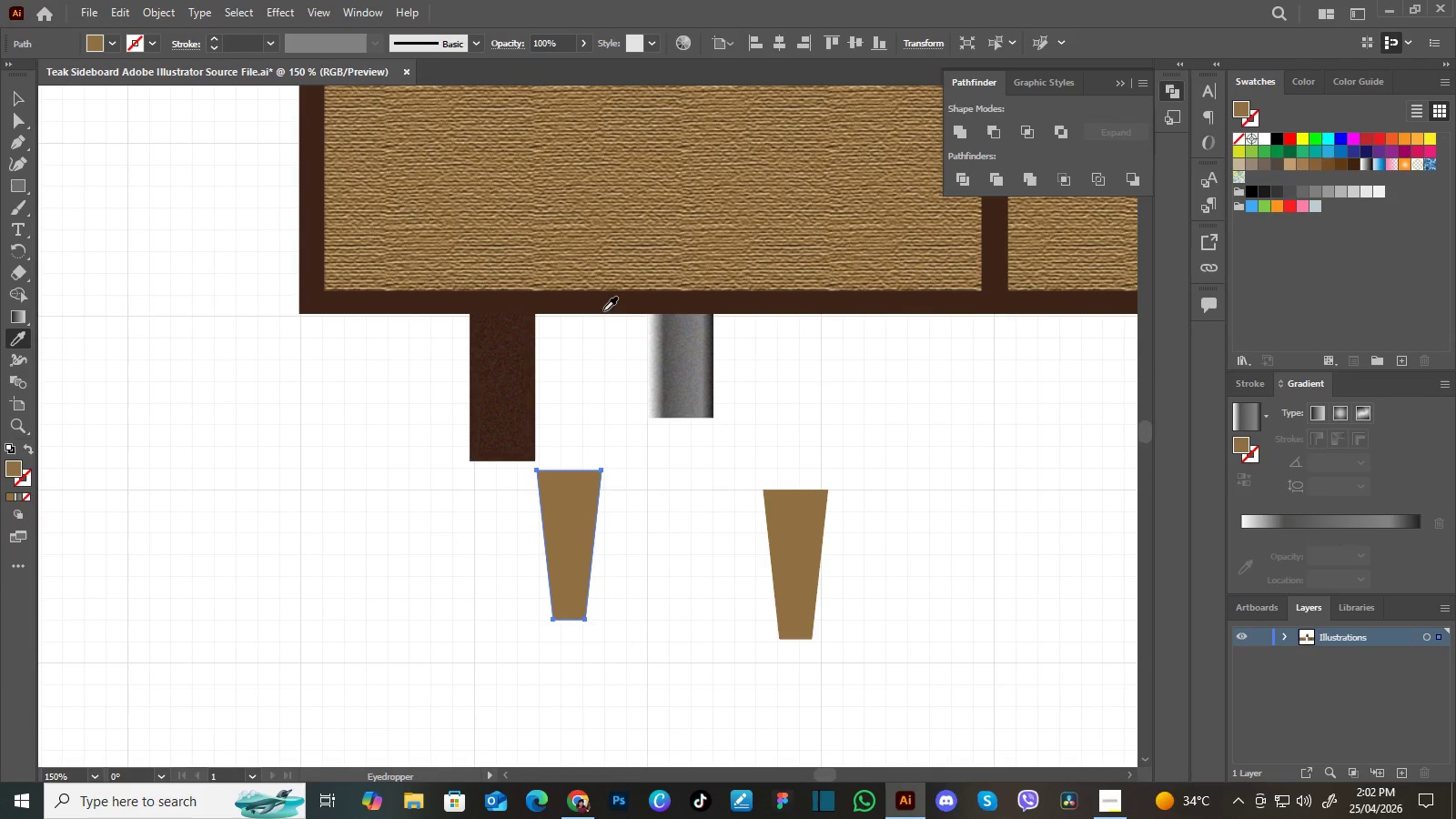 
left_click([602, 308])
 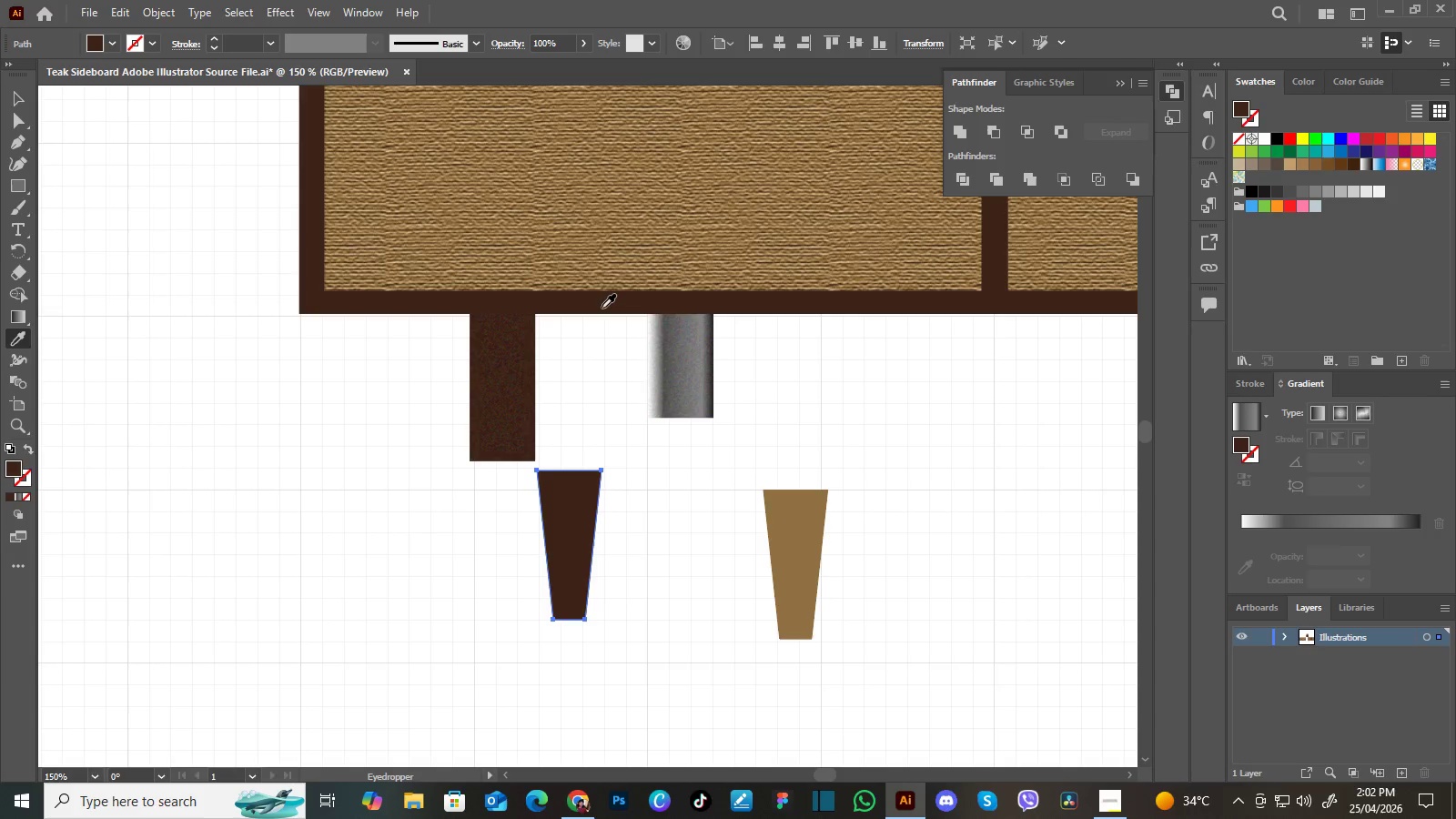 
left_click([602, 308])
 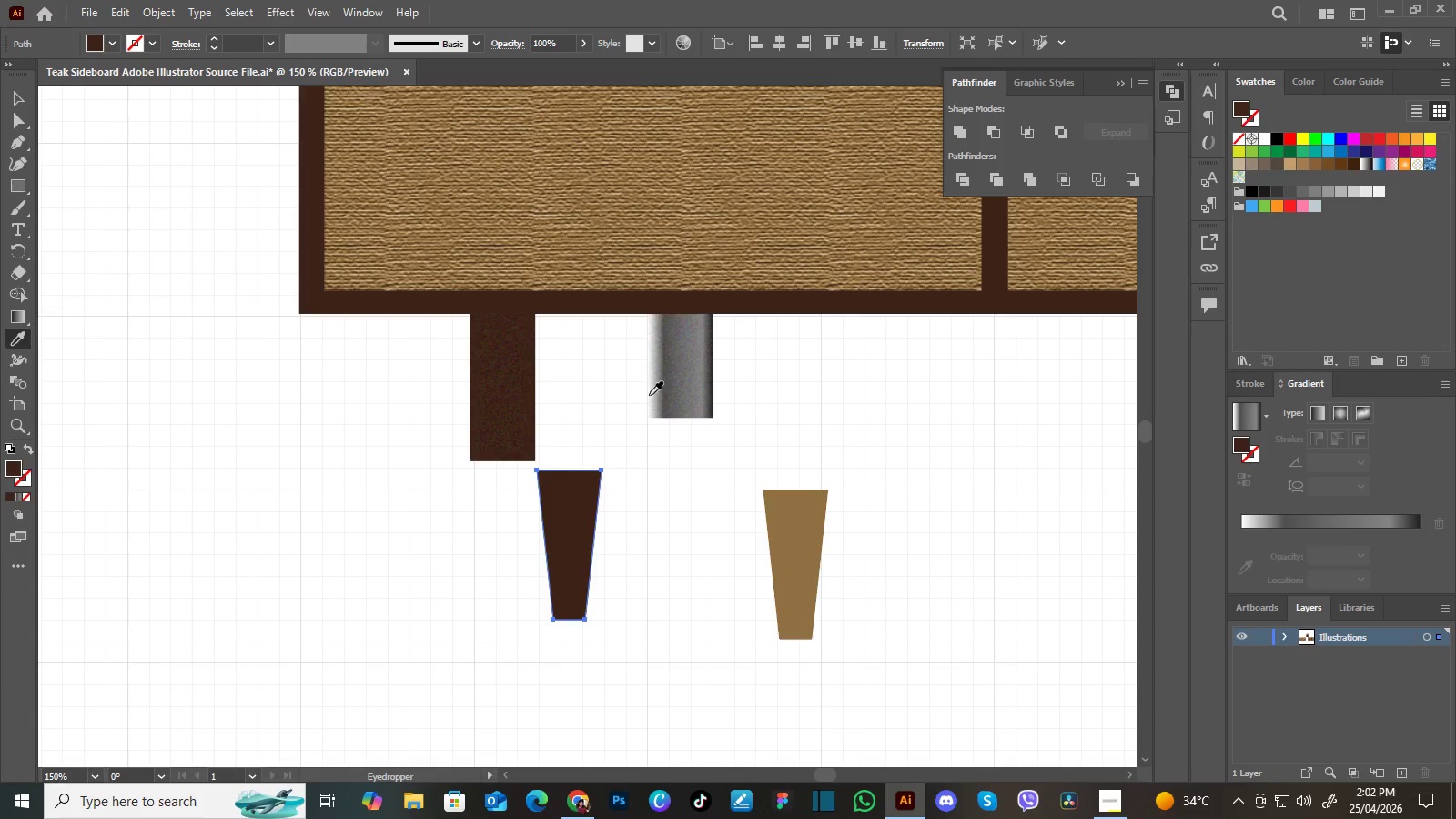 
key(V)
 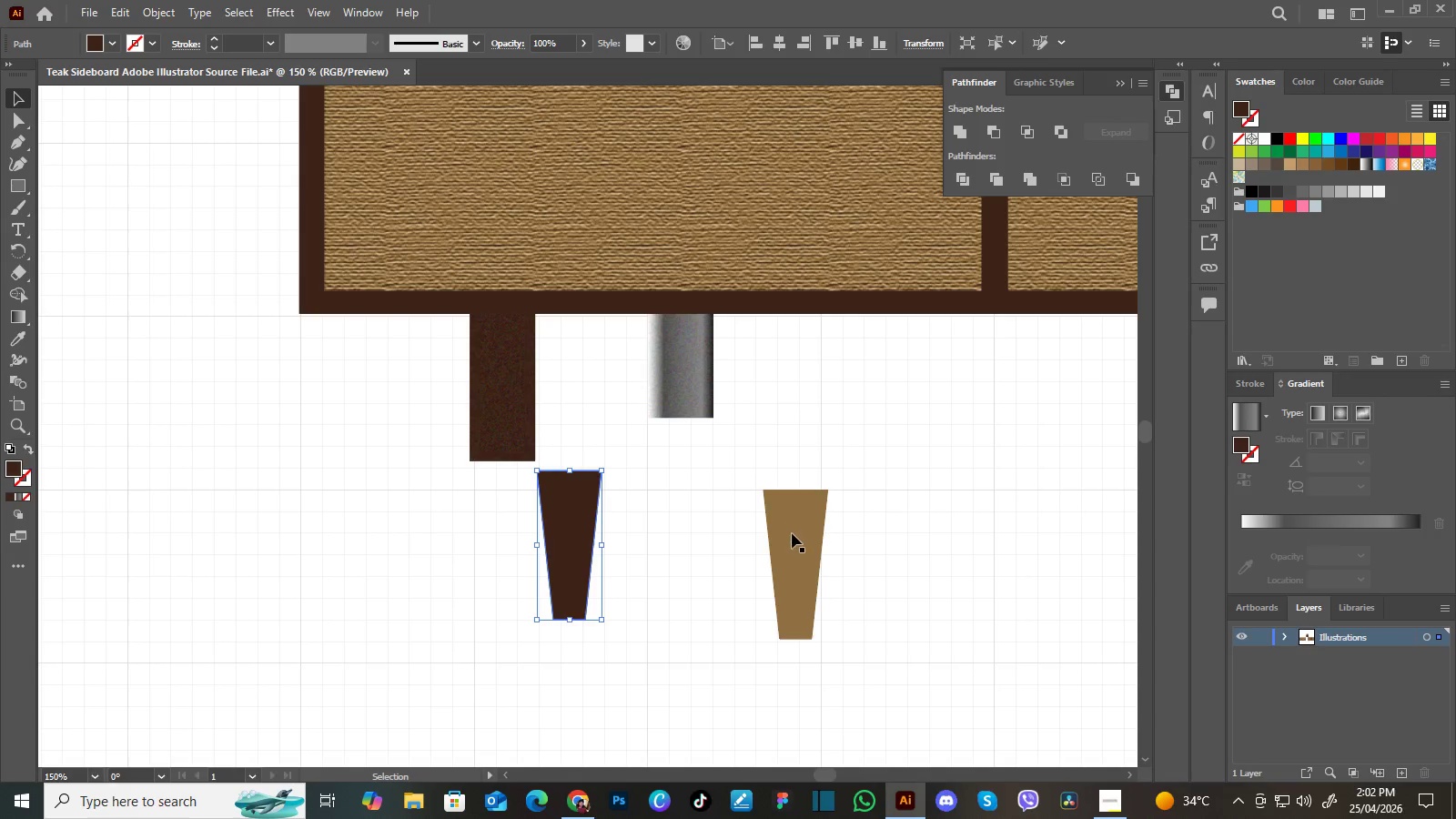 
left_click([792, 533])
 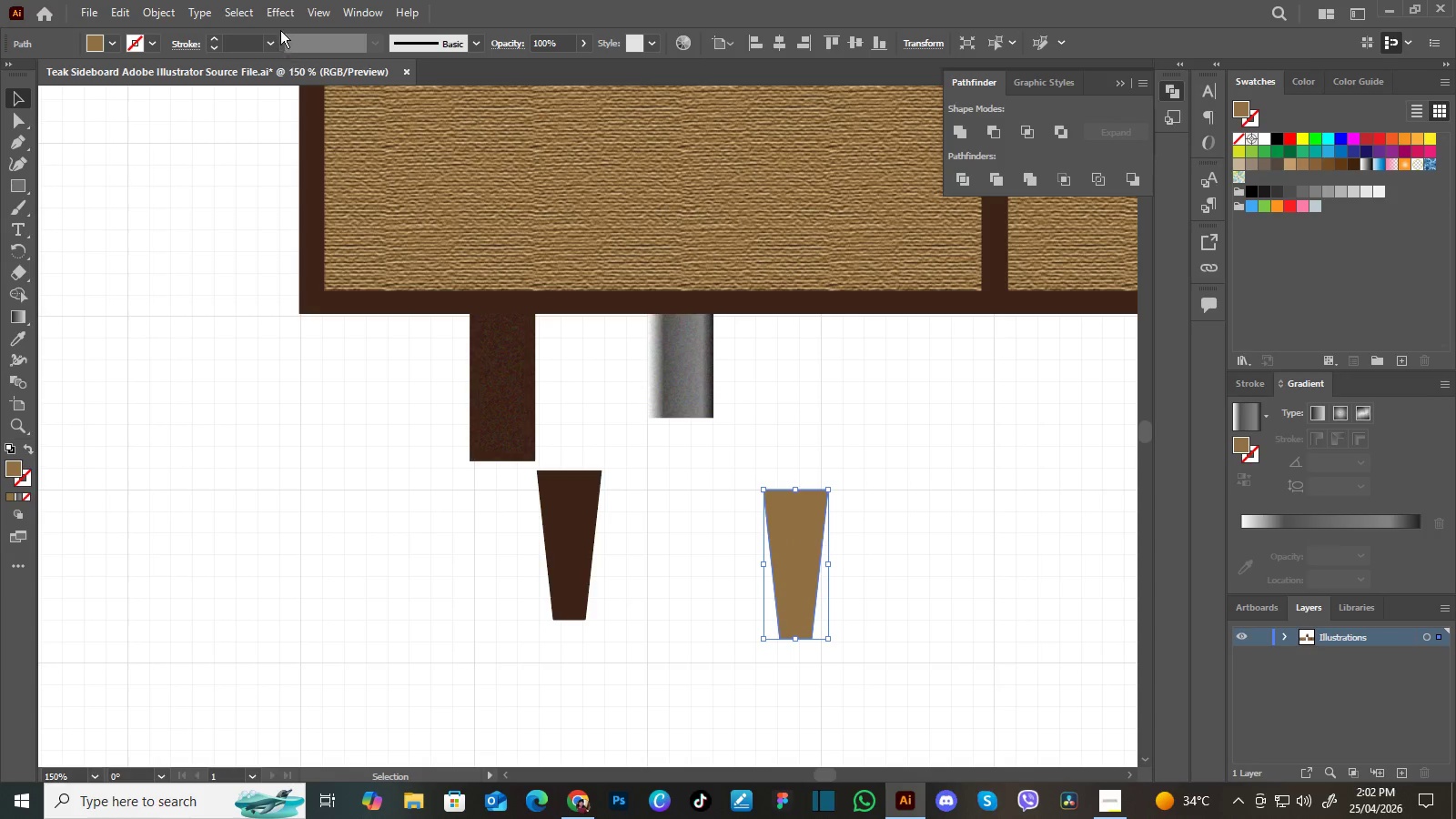 
left_click([278, 13])
 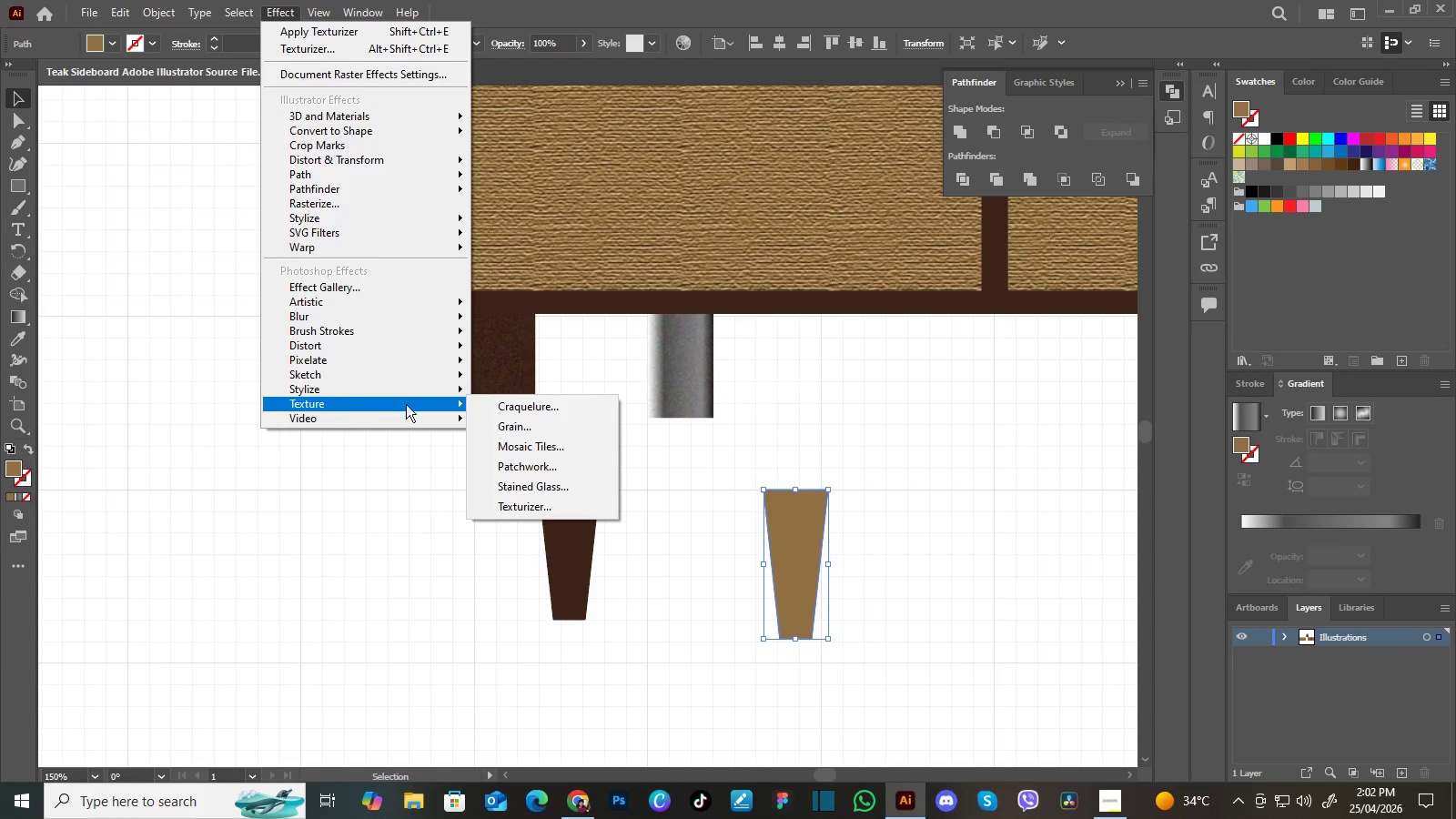 
left_click([530, 501])
 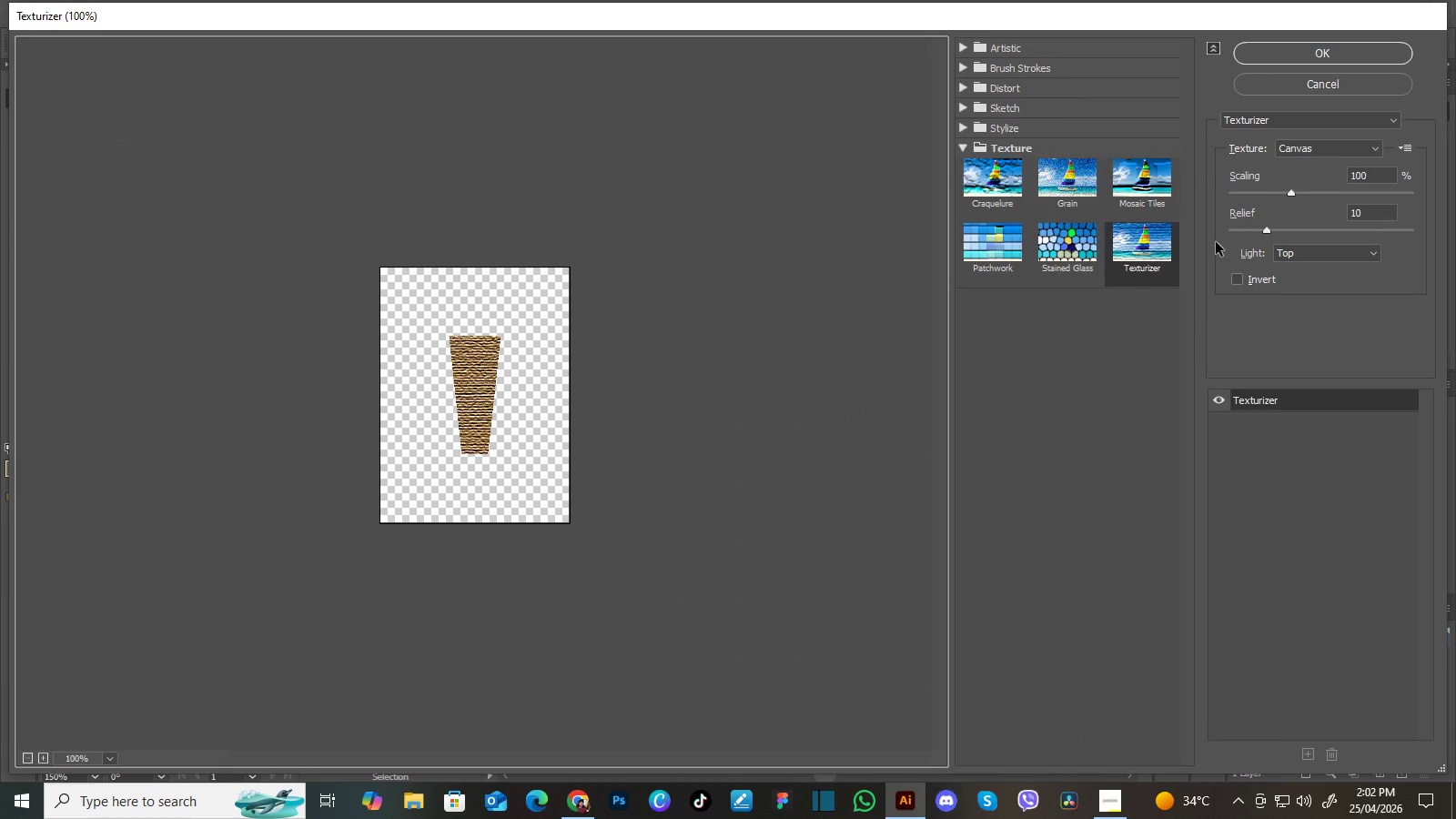 
left_click([1297, 55])
 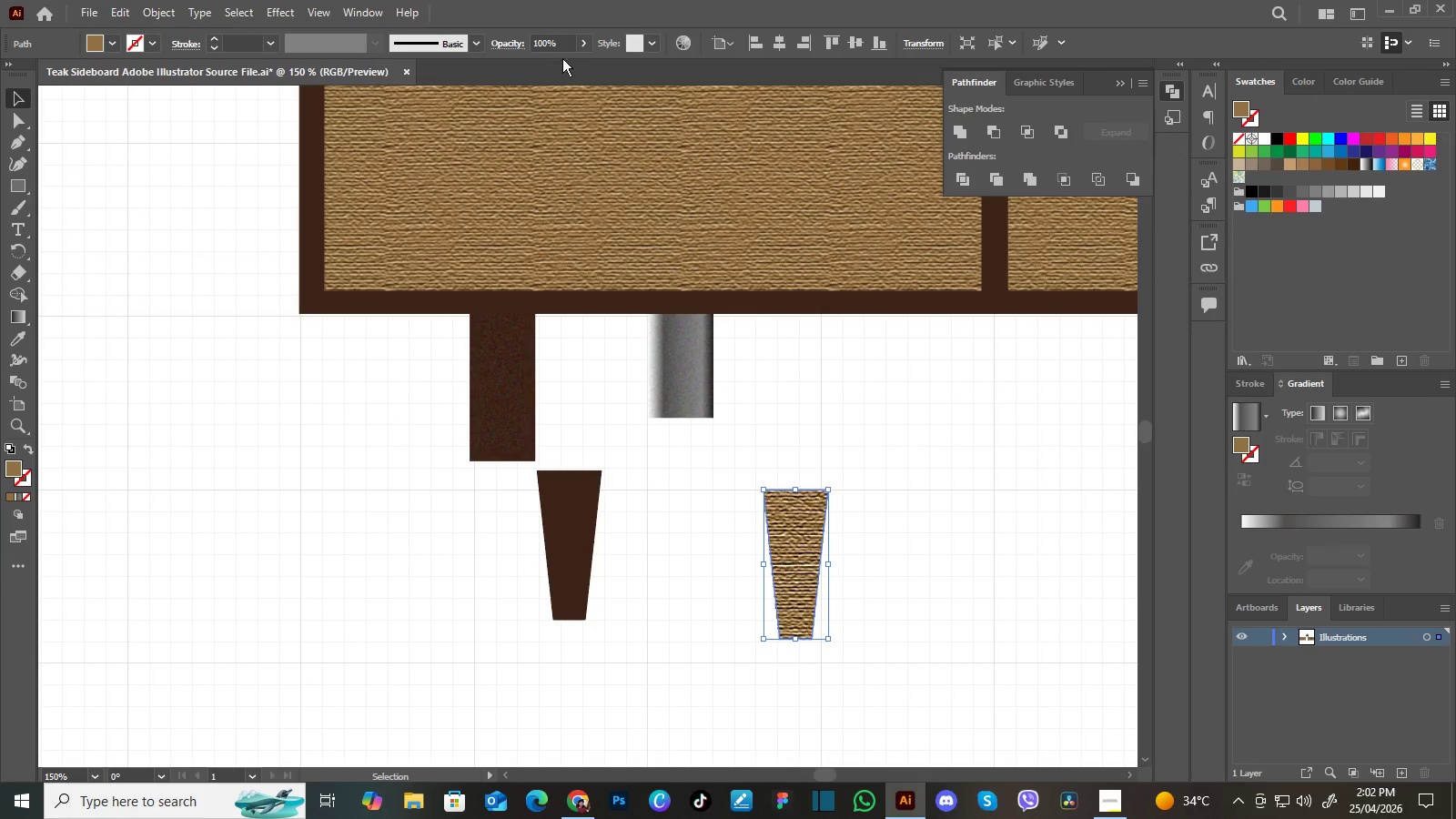 
left_click([580, 43])
 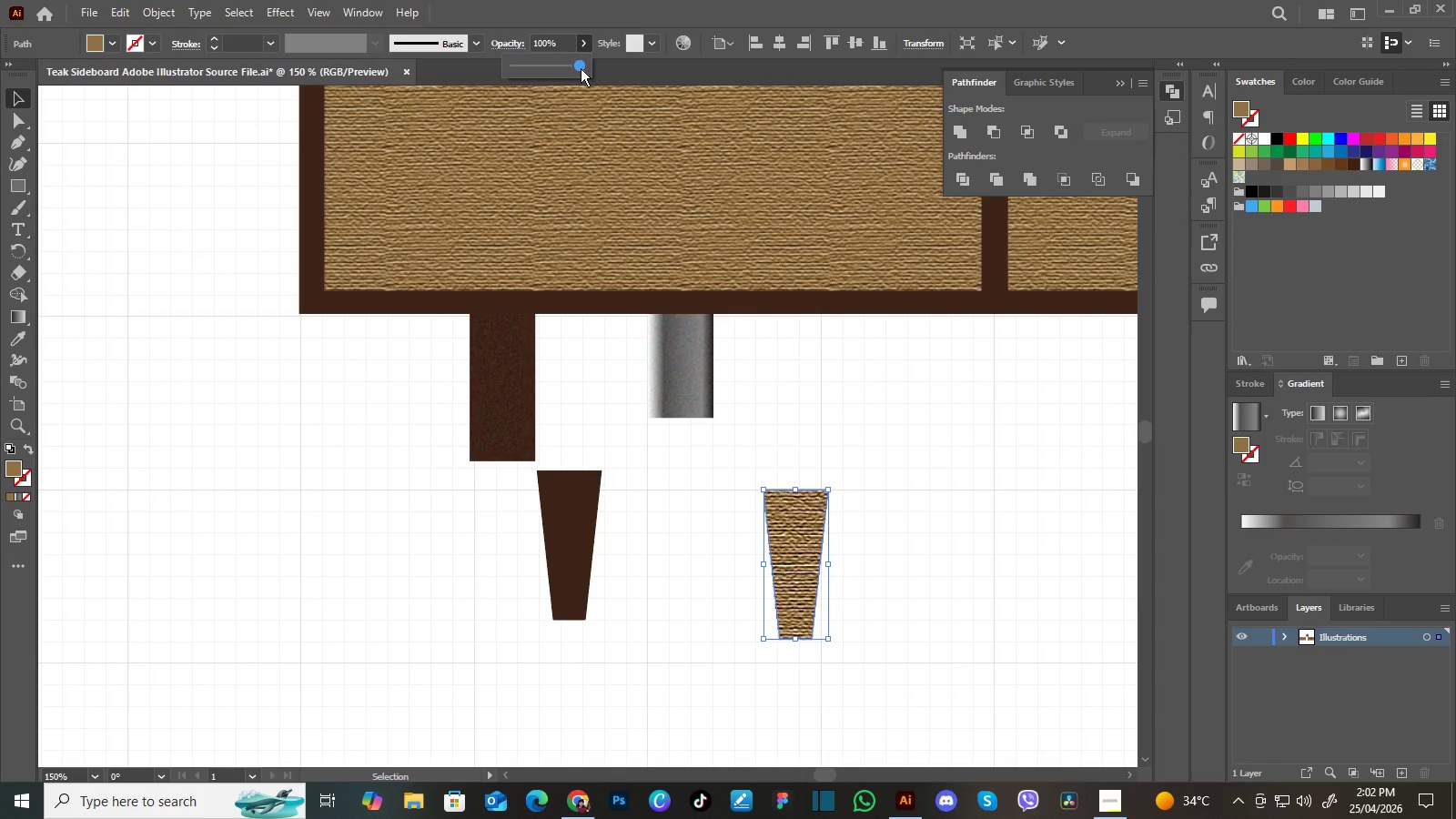 
left_click_drag(start_coordinate=[581, 68], to_coordinate=[531, 74])
 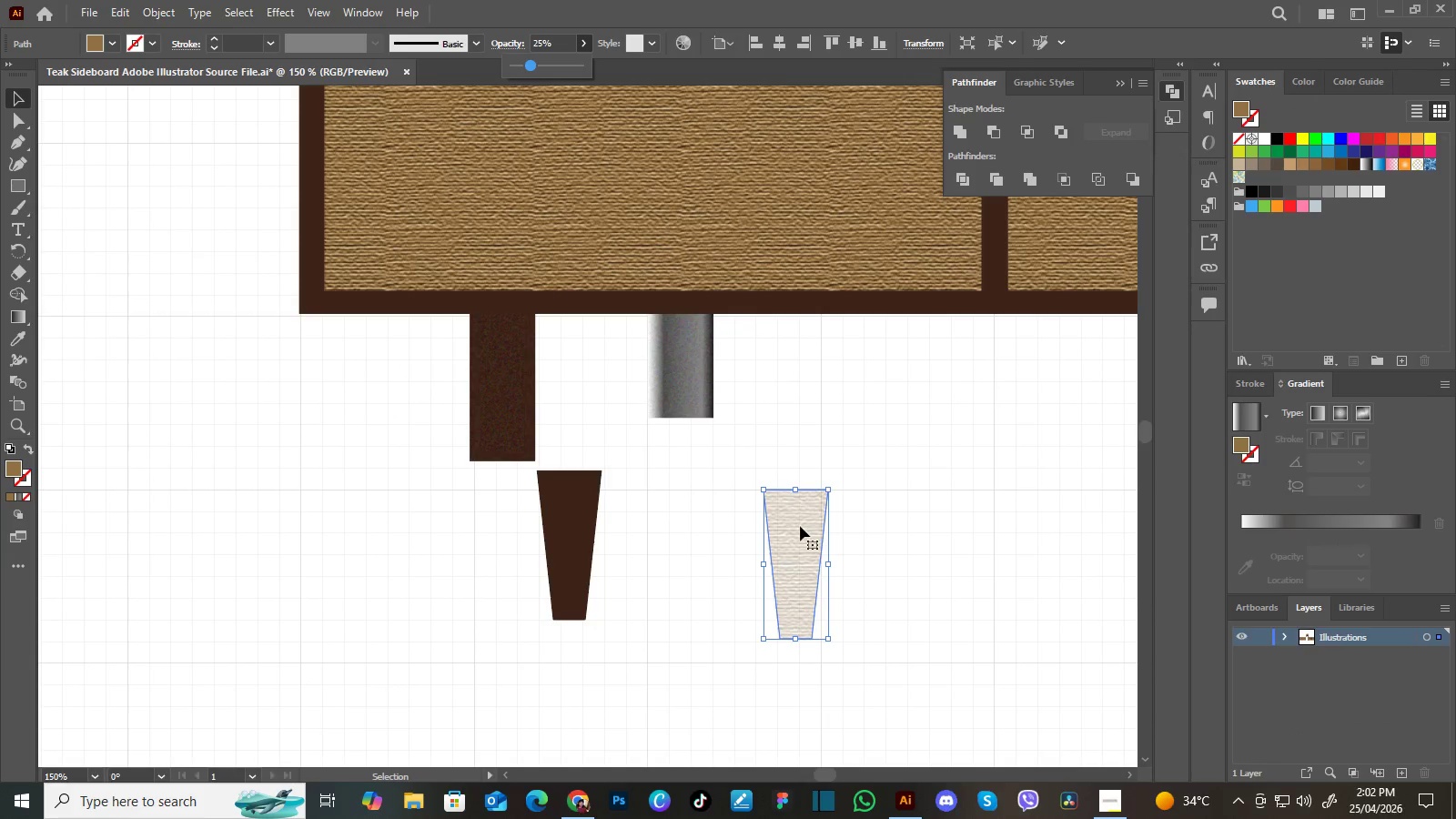 
left_click_drag(start_coordinate=[800, 526], to_coordinate=[592, 516])
 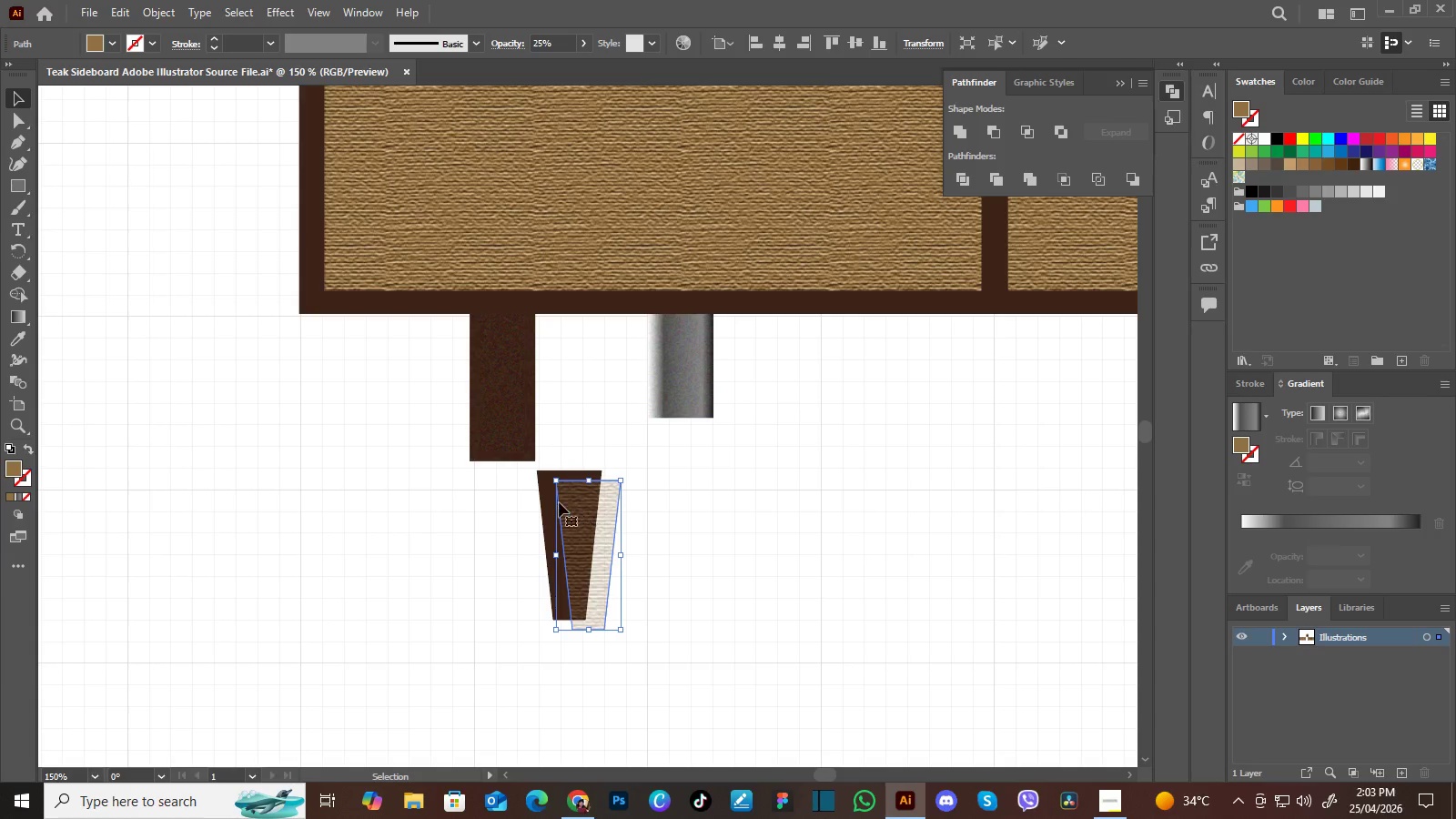 
hold_key(key=ShiftLeft, duration=0.59)
left_click([548, 495])
 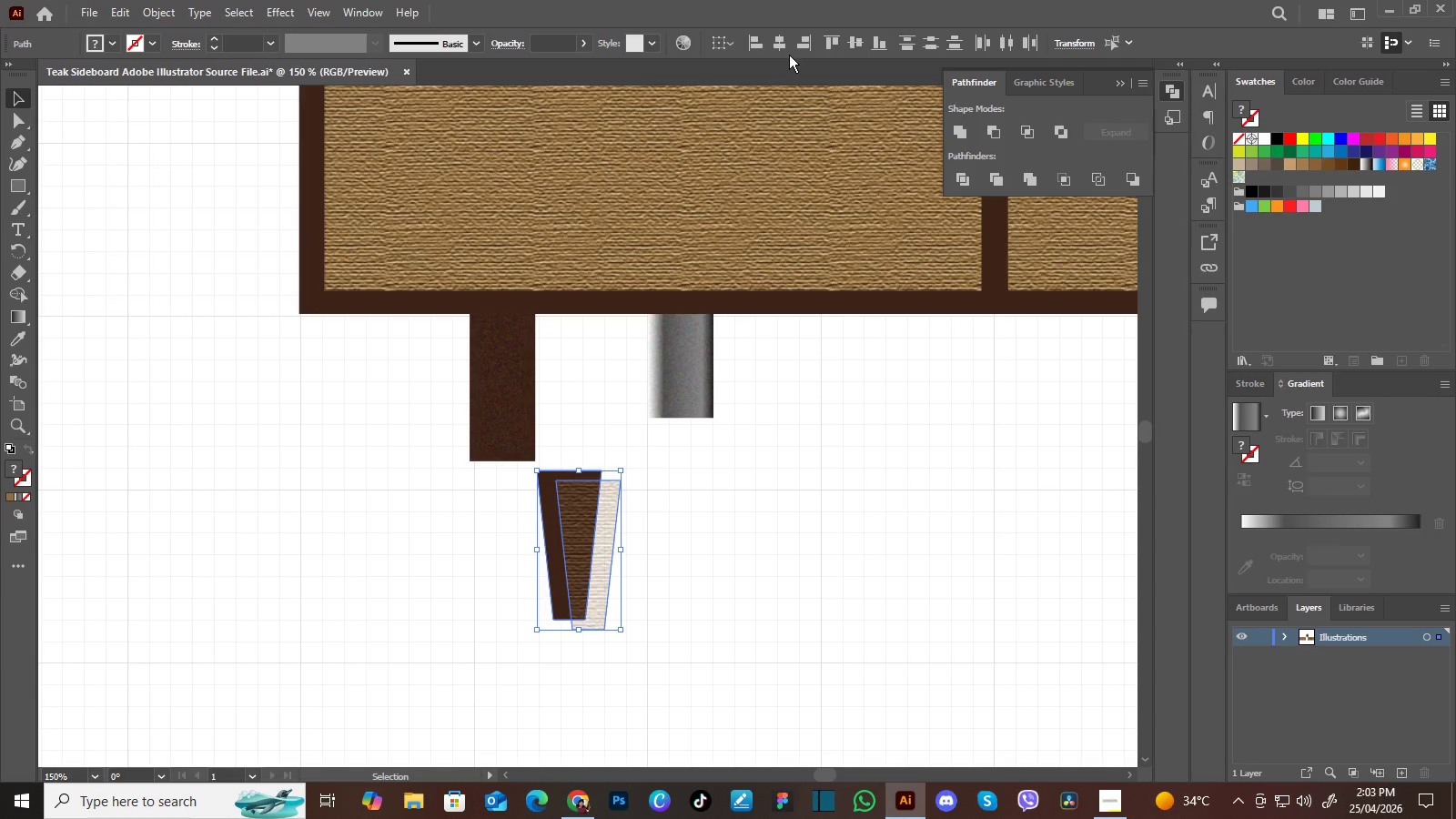 
left_click([783, 46])
 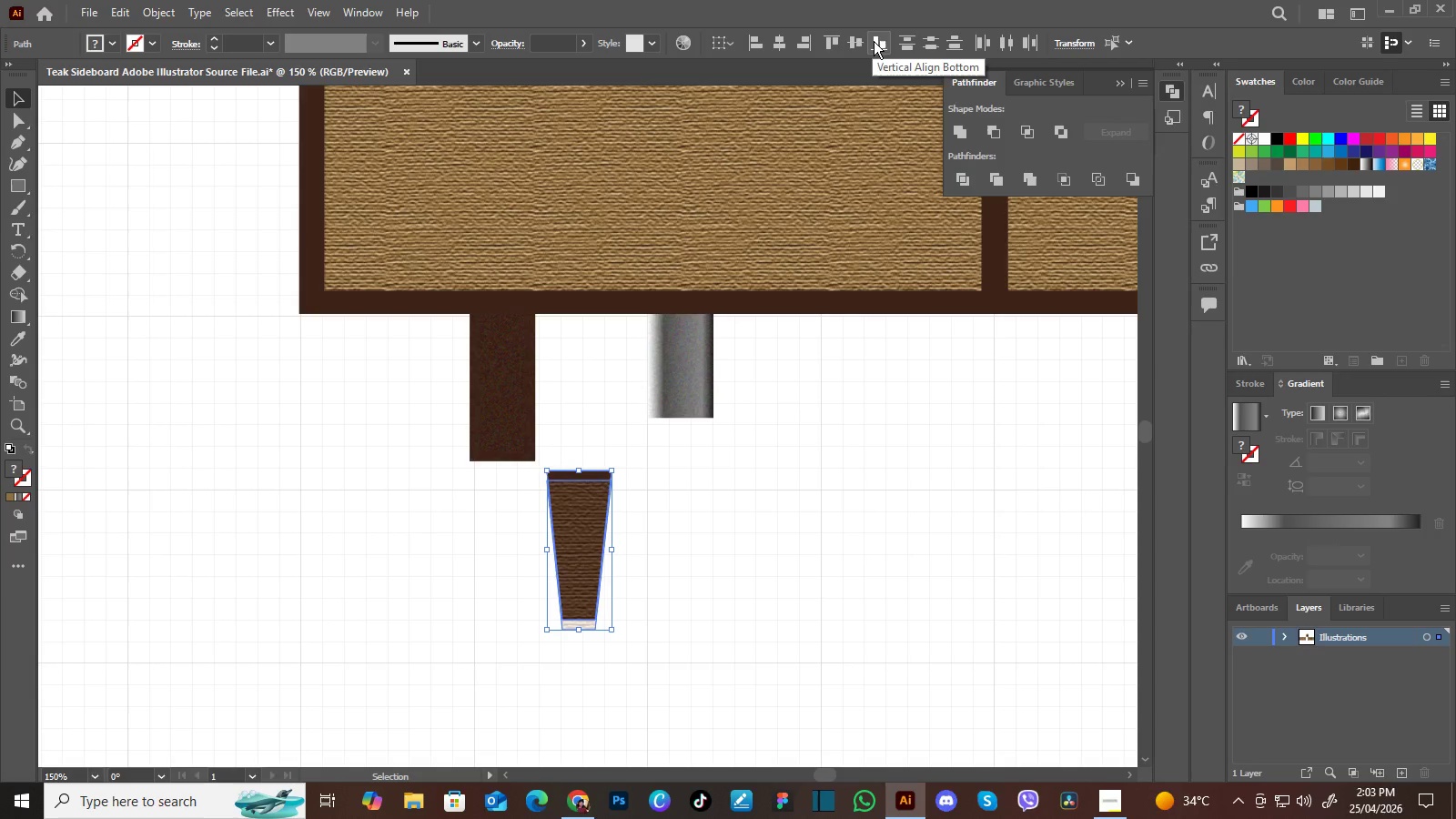 
left_click([860, 43])
 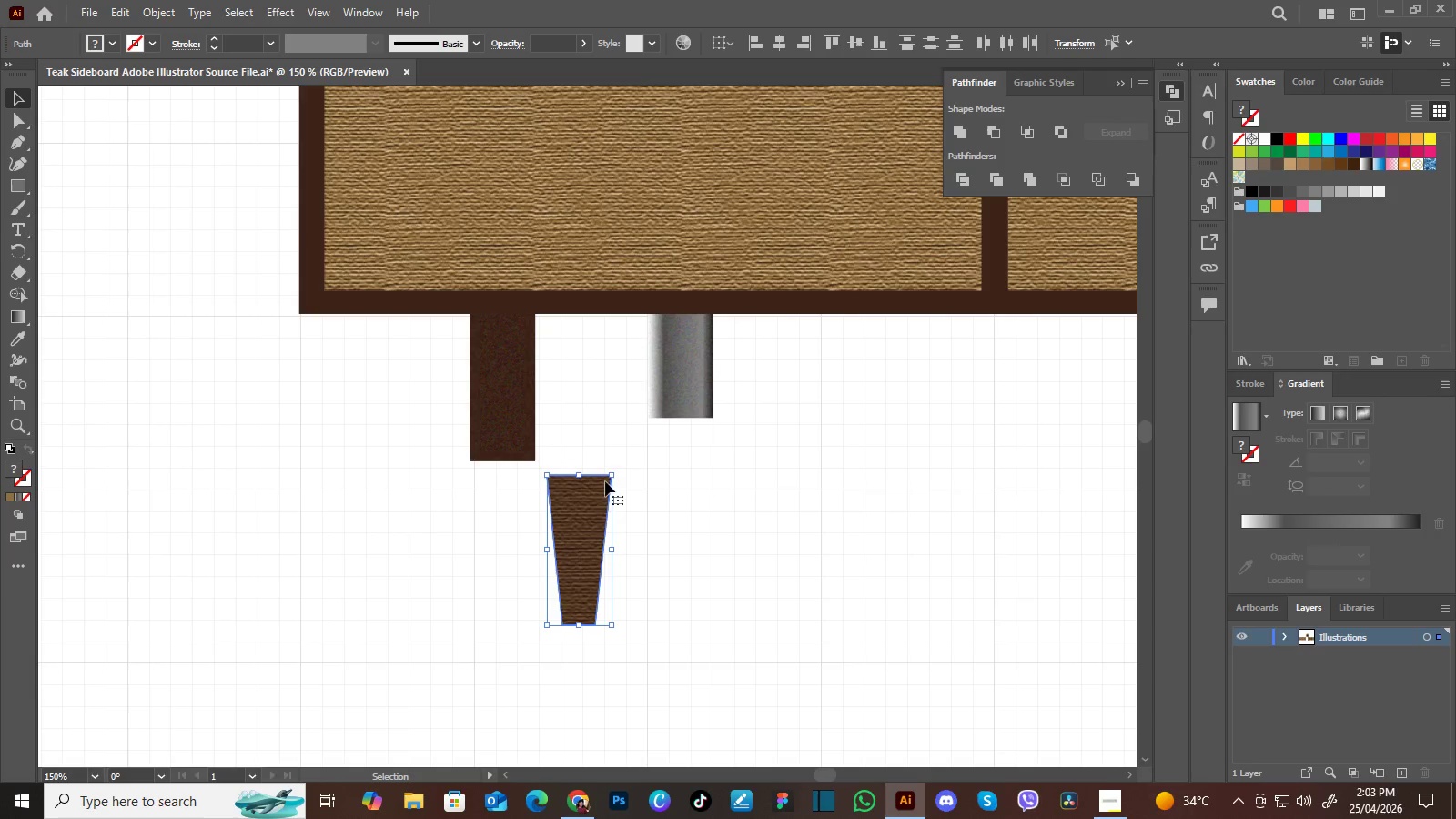 
right_click([594, 494])
 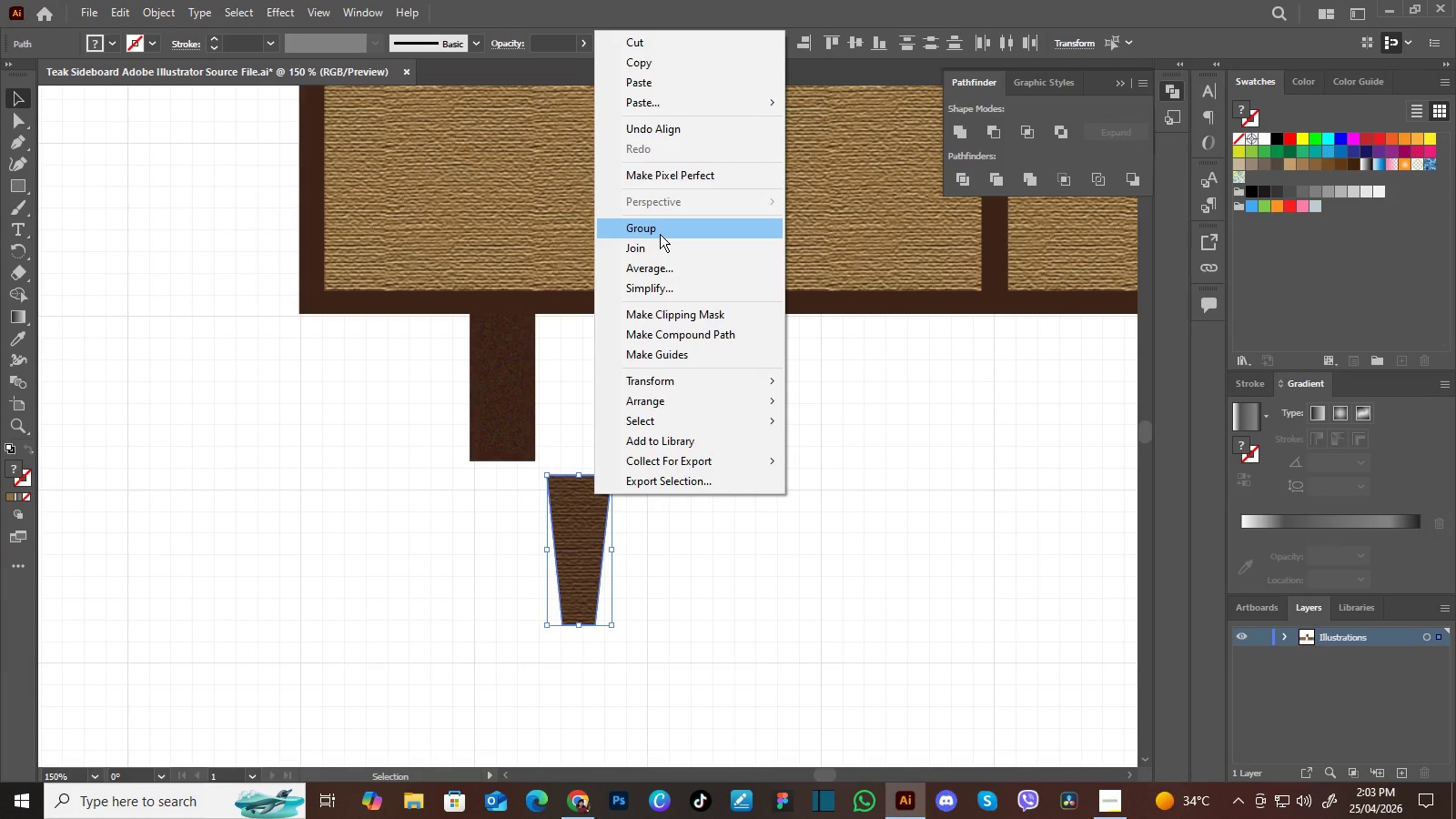 
left_click([660, 232])
 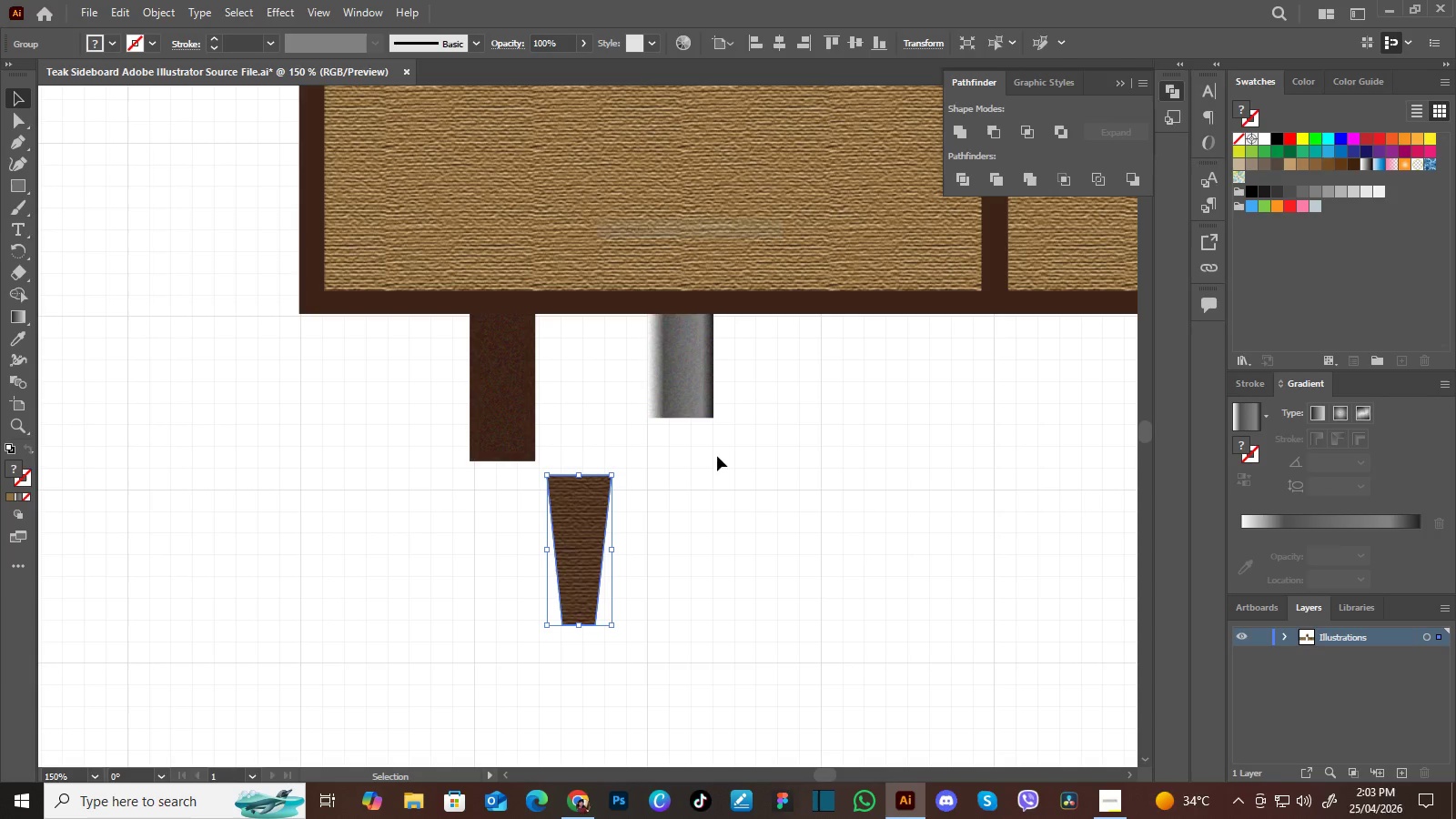 
left_click([724, 467])
 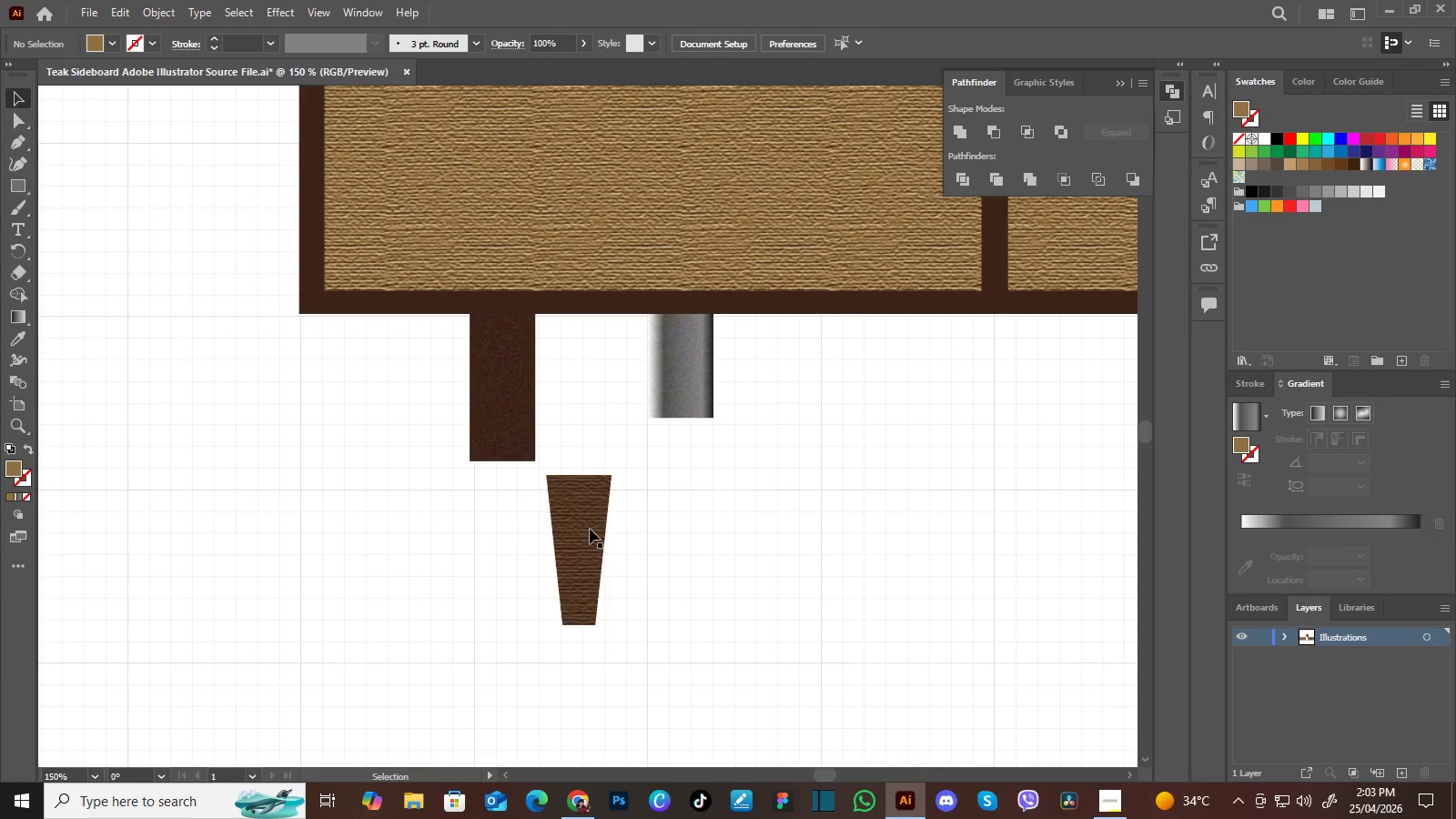 
left_click([583, 531])
 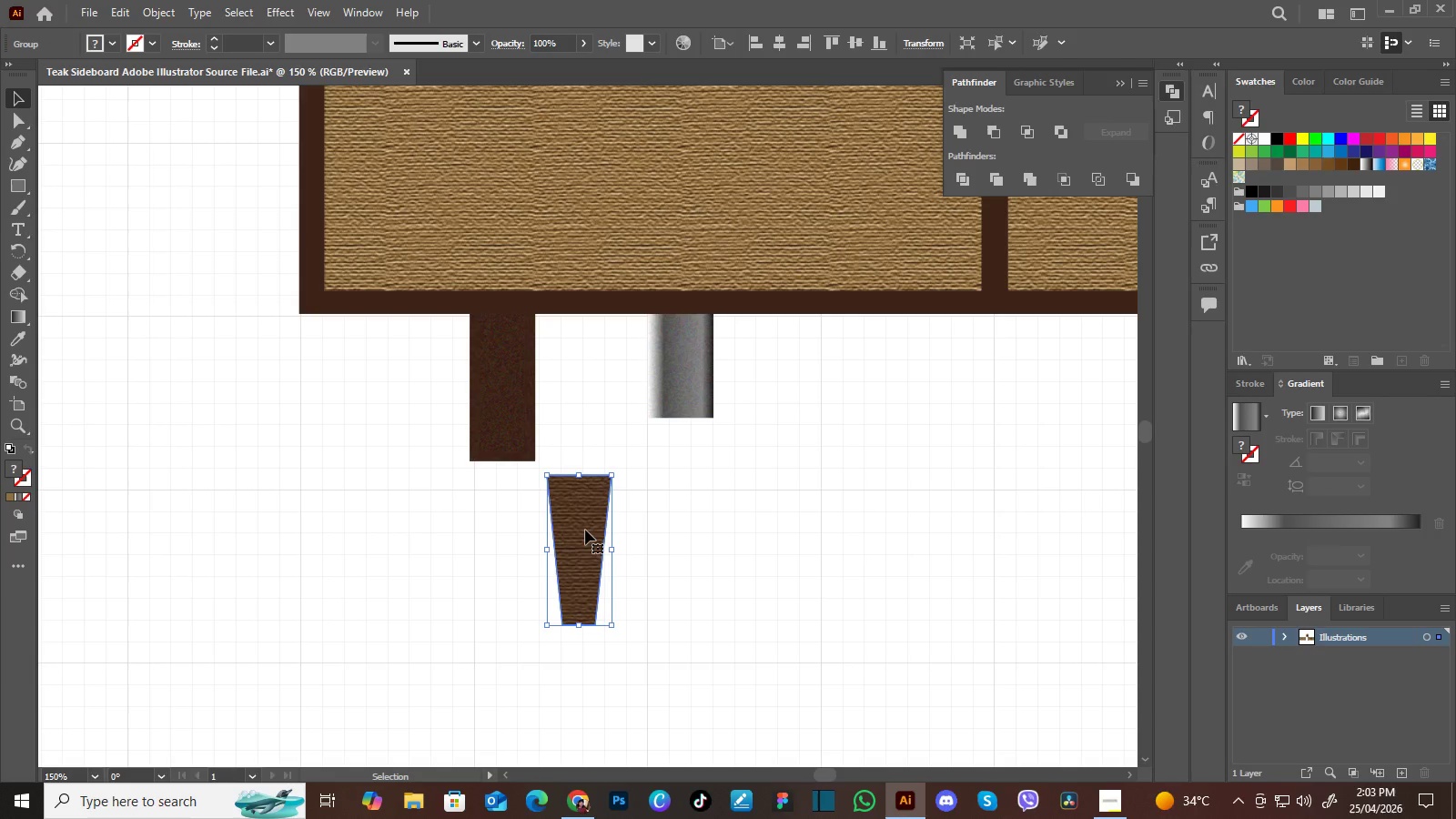 
left_click_drag(start_coordinate=[585, 530], to_coordinate=[584, 473])
 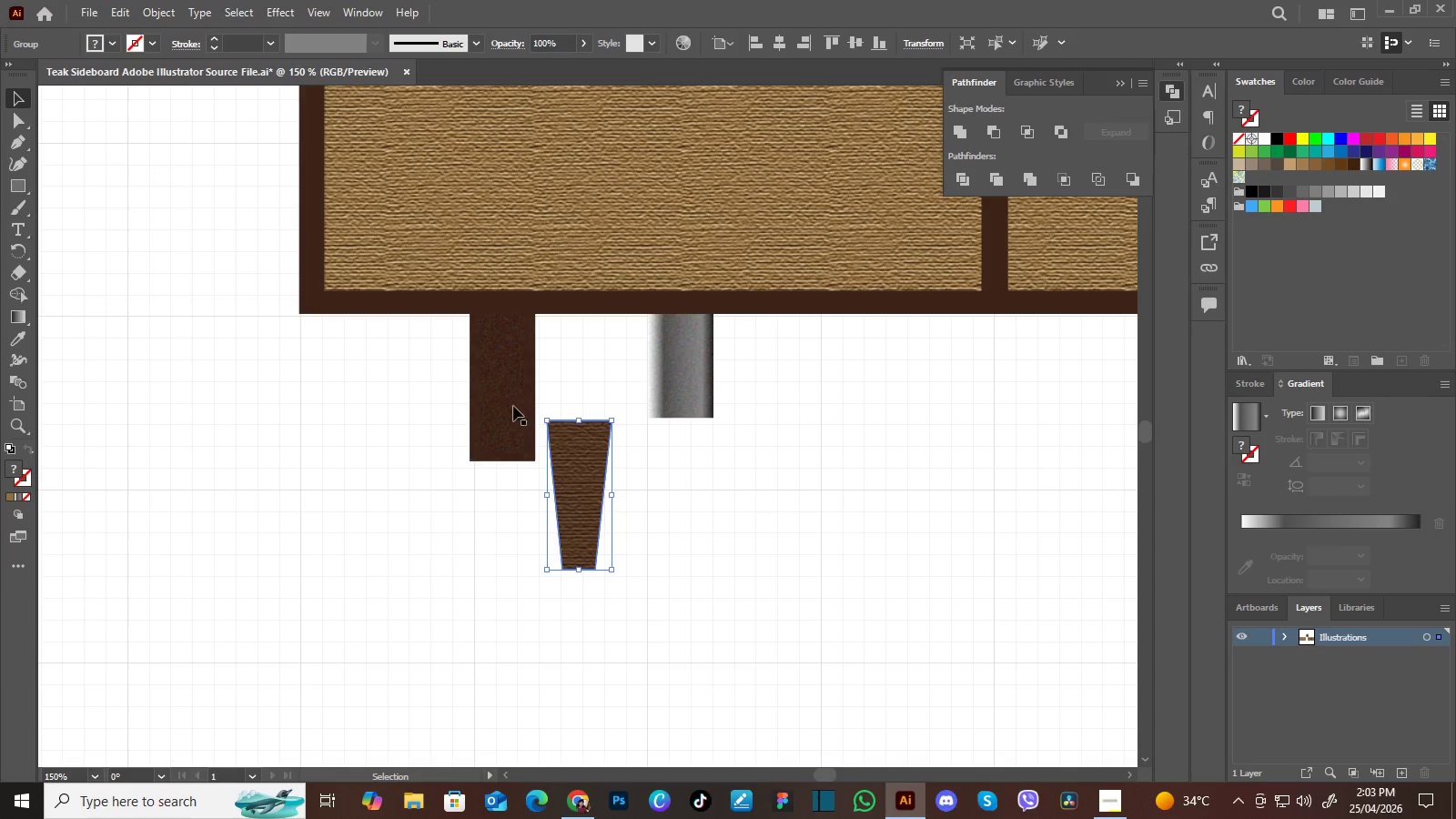 
left_click([505, 399])
 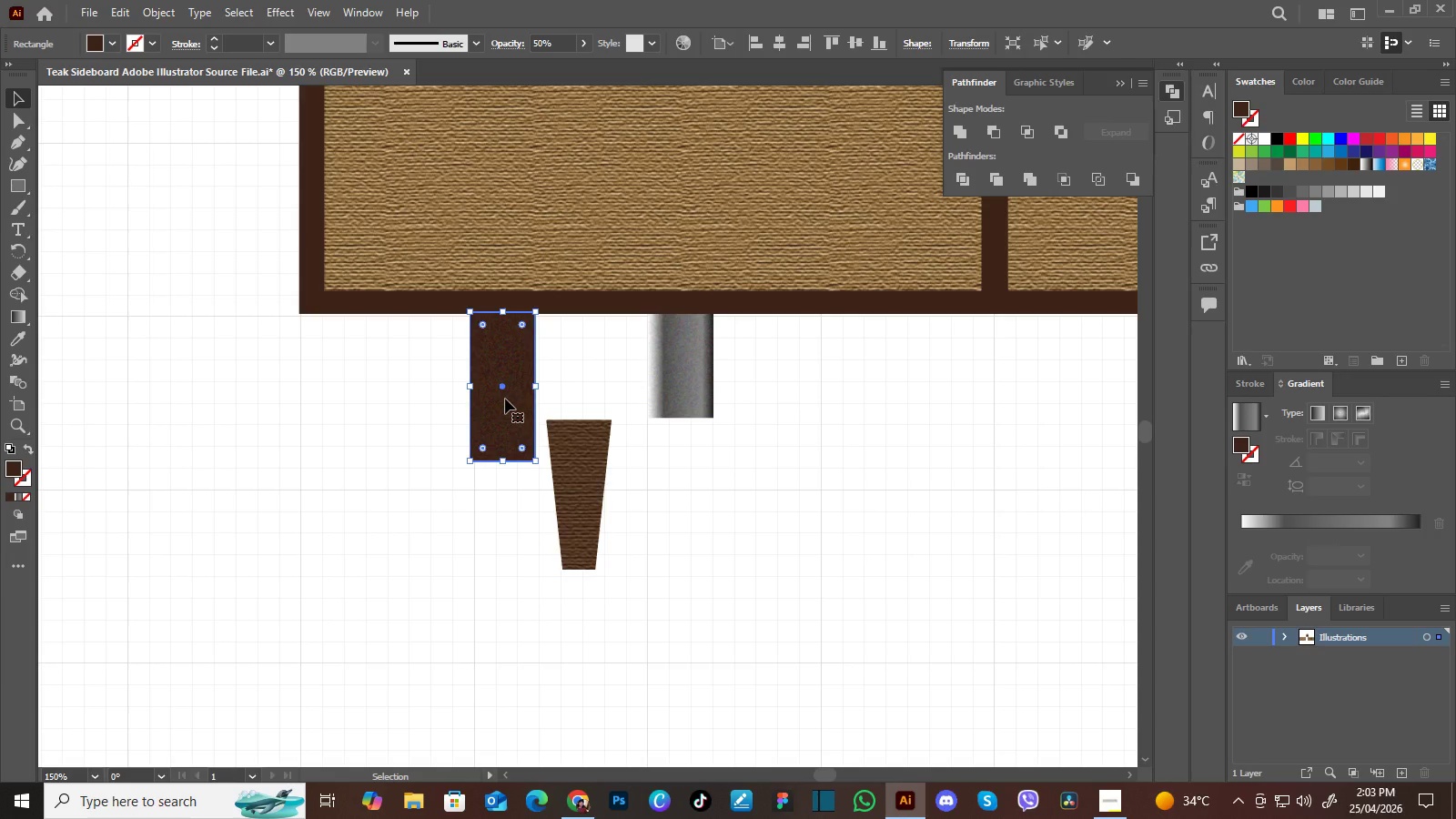 
key(Delete)
 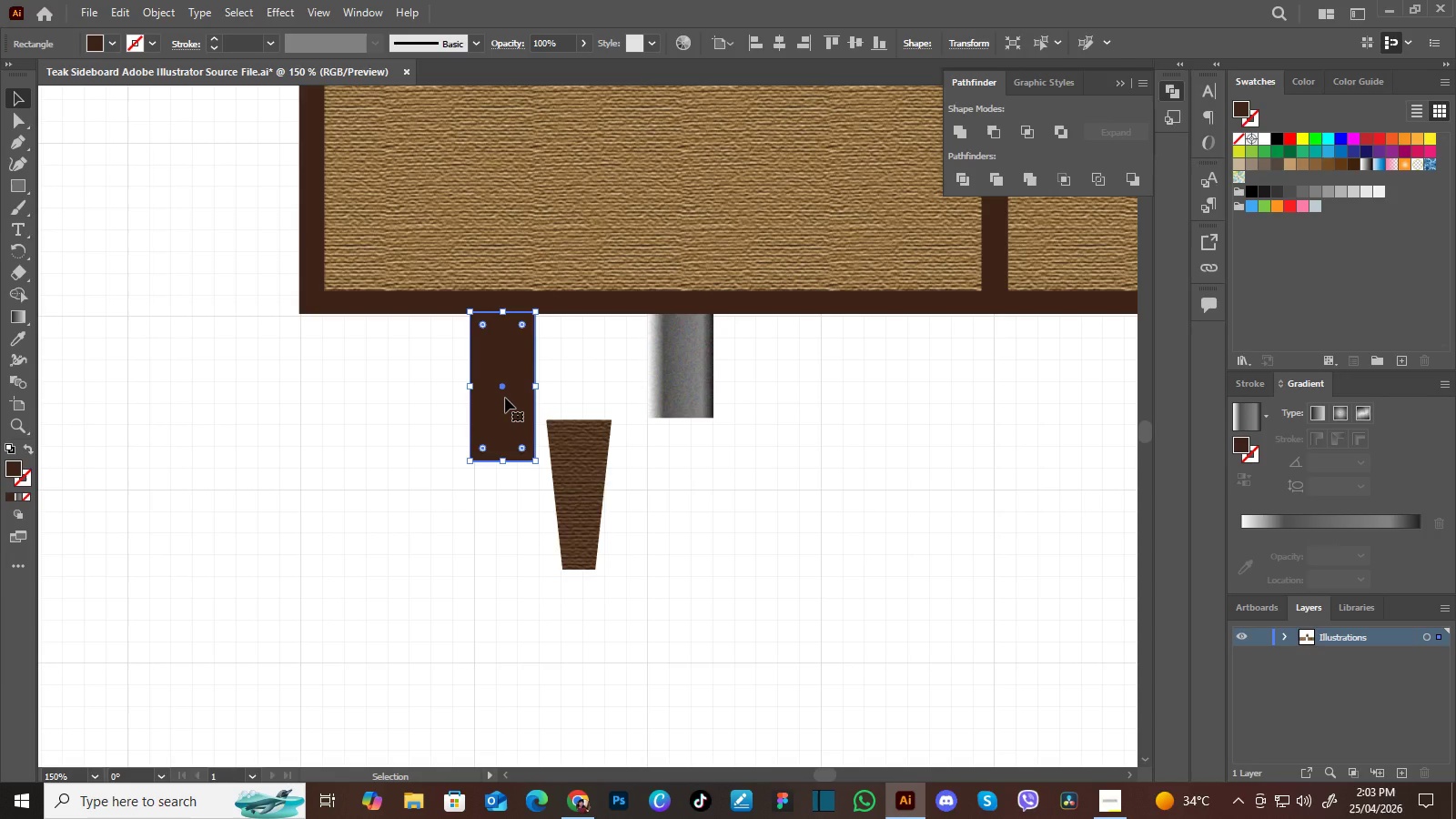 
key(Delete)
 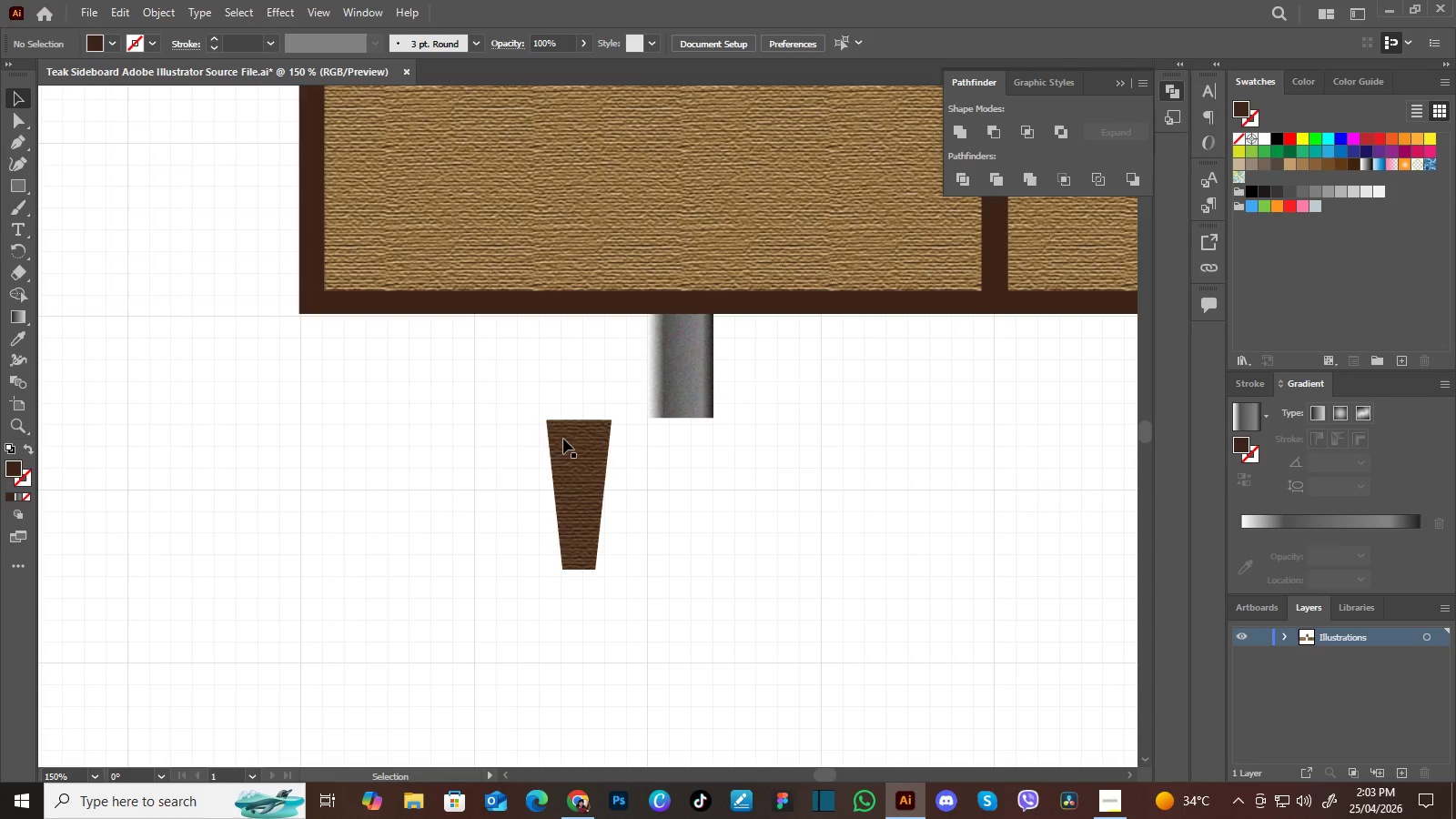 
left_click([568, 444])
 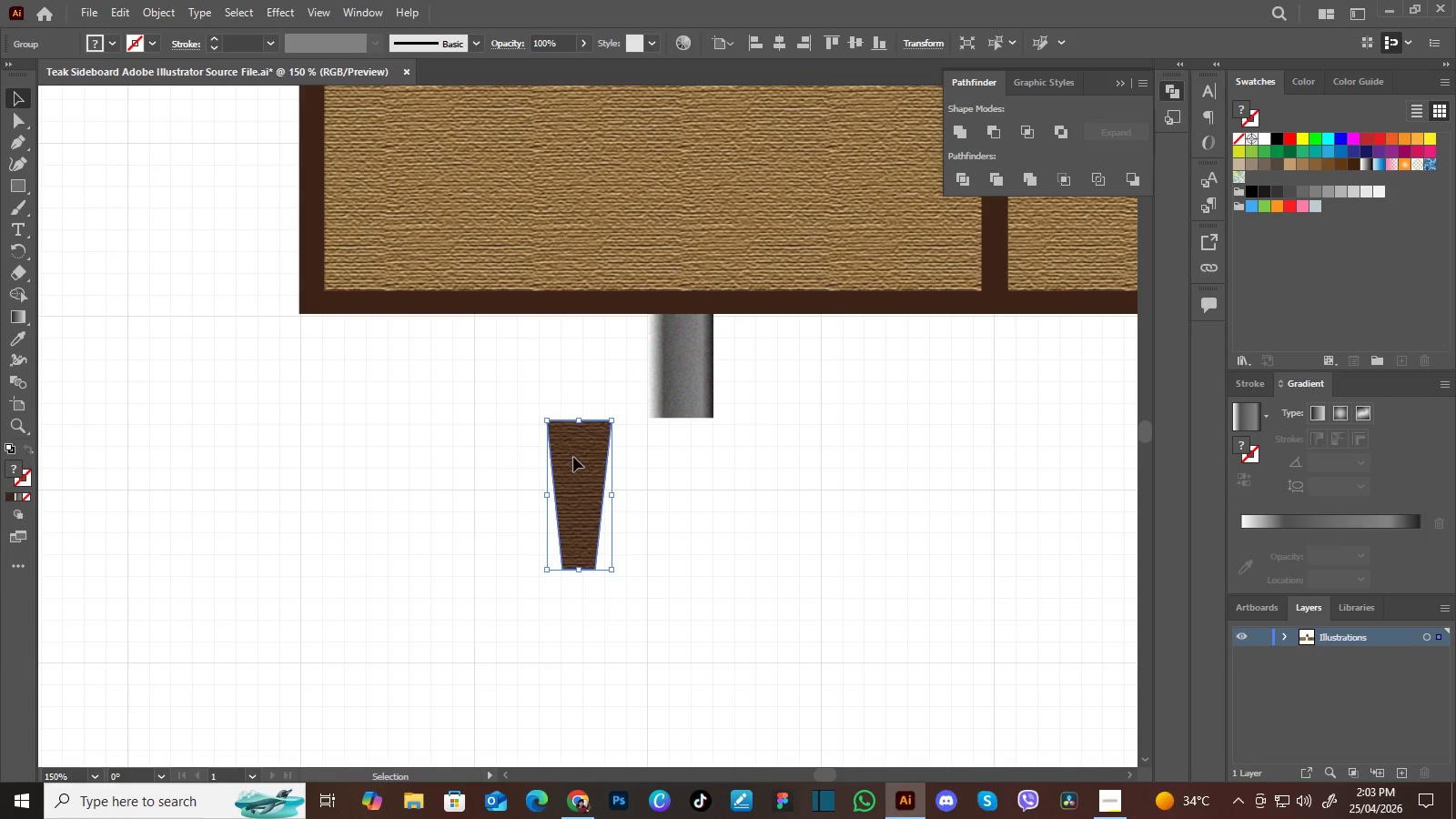 
left_click_drag(start_coordinate=[573, 457], to_coordinate=[501, 351])
 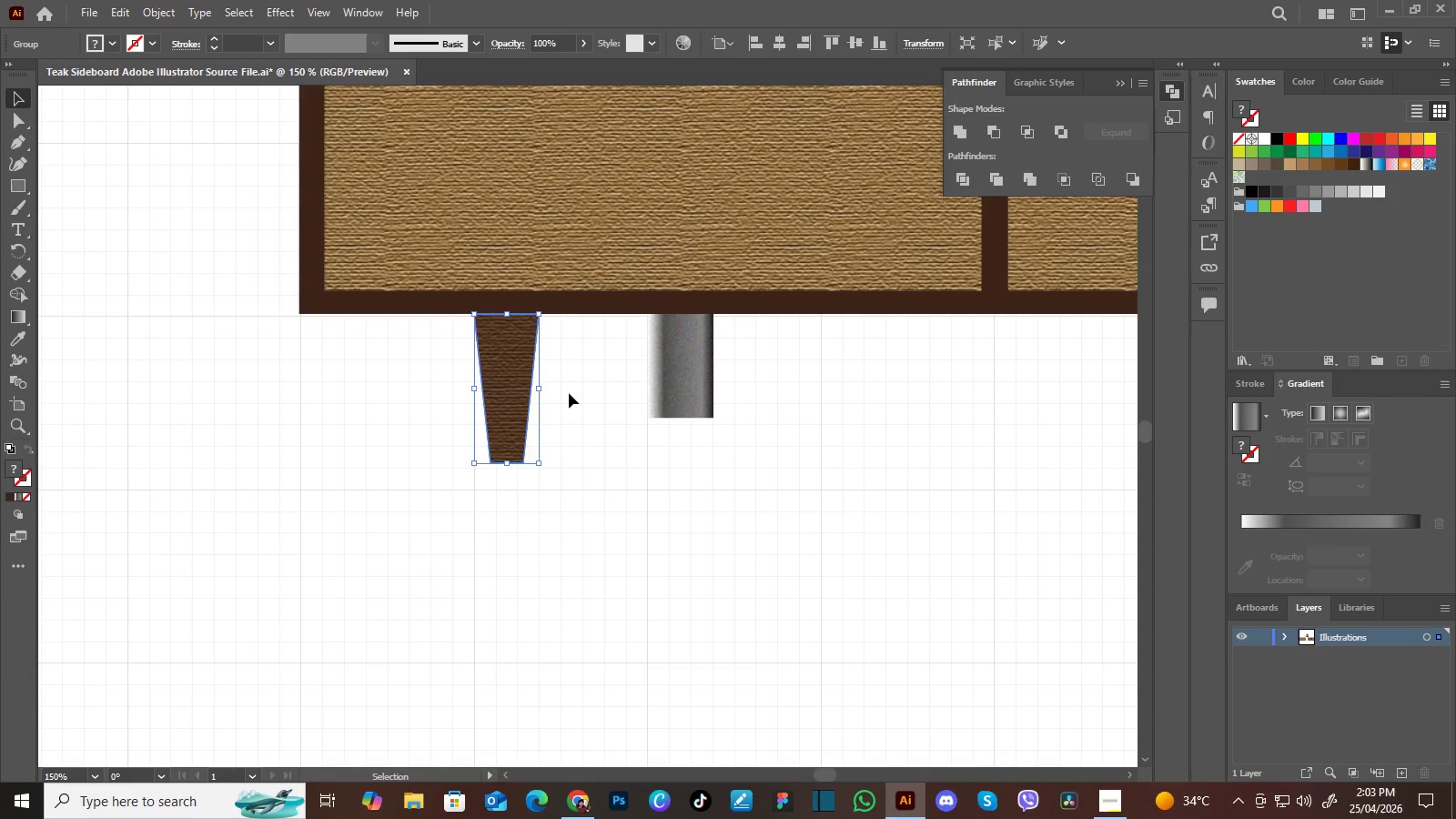 
left_click([569, 393])
 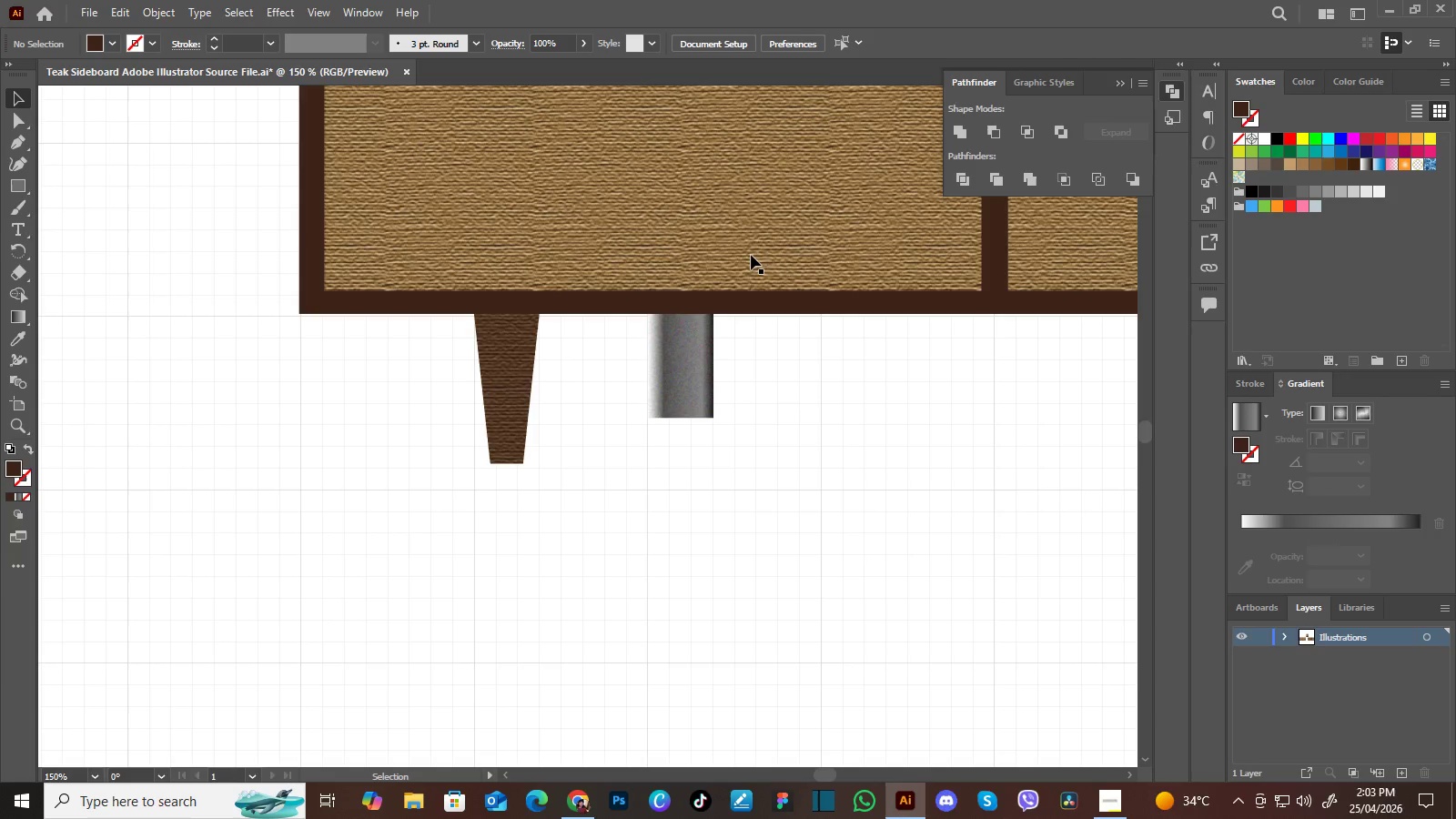 
left_click([754, 250])
 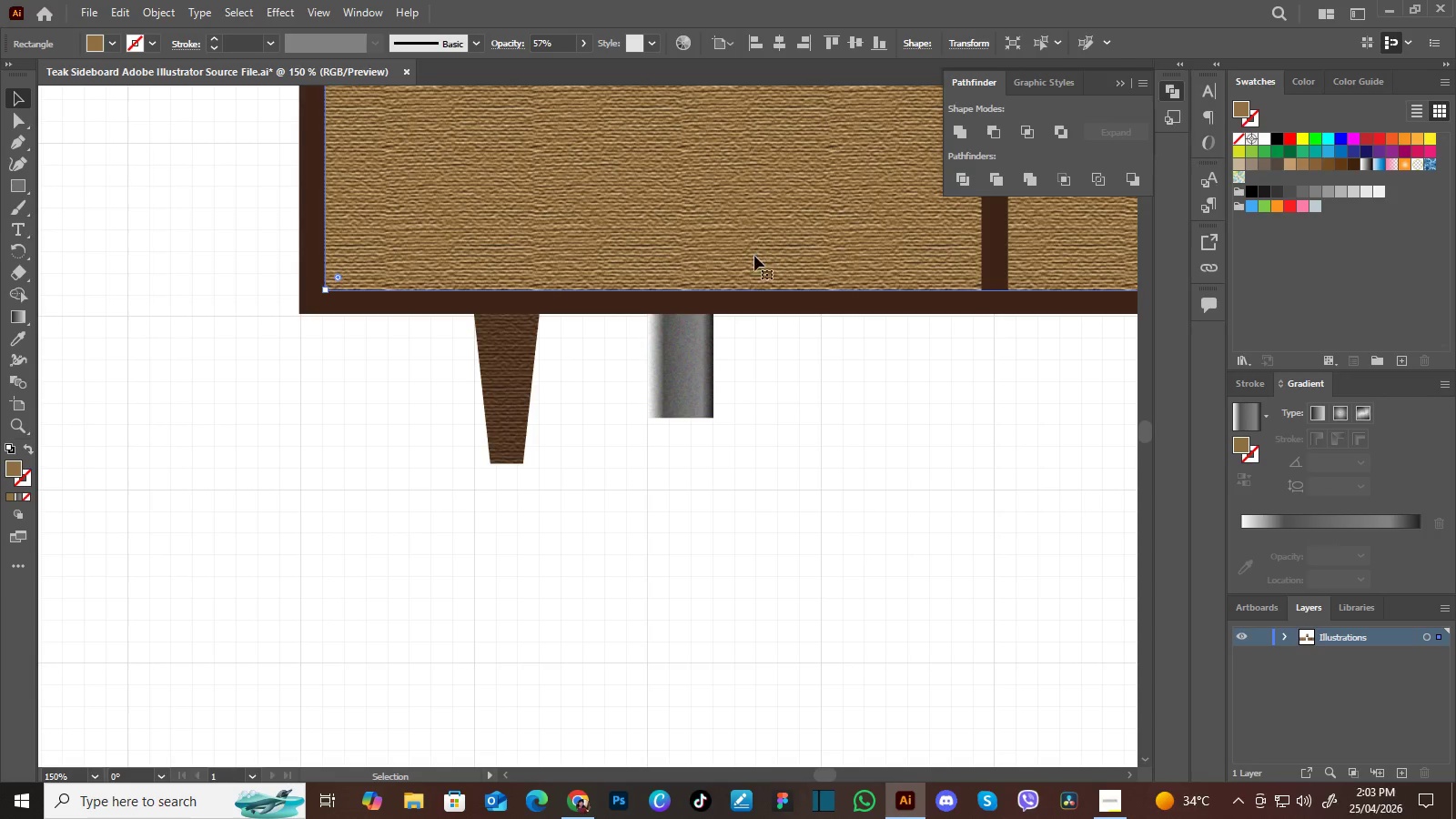 
left_click([841, 398])
 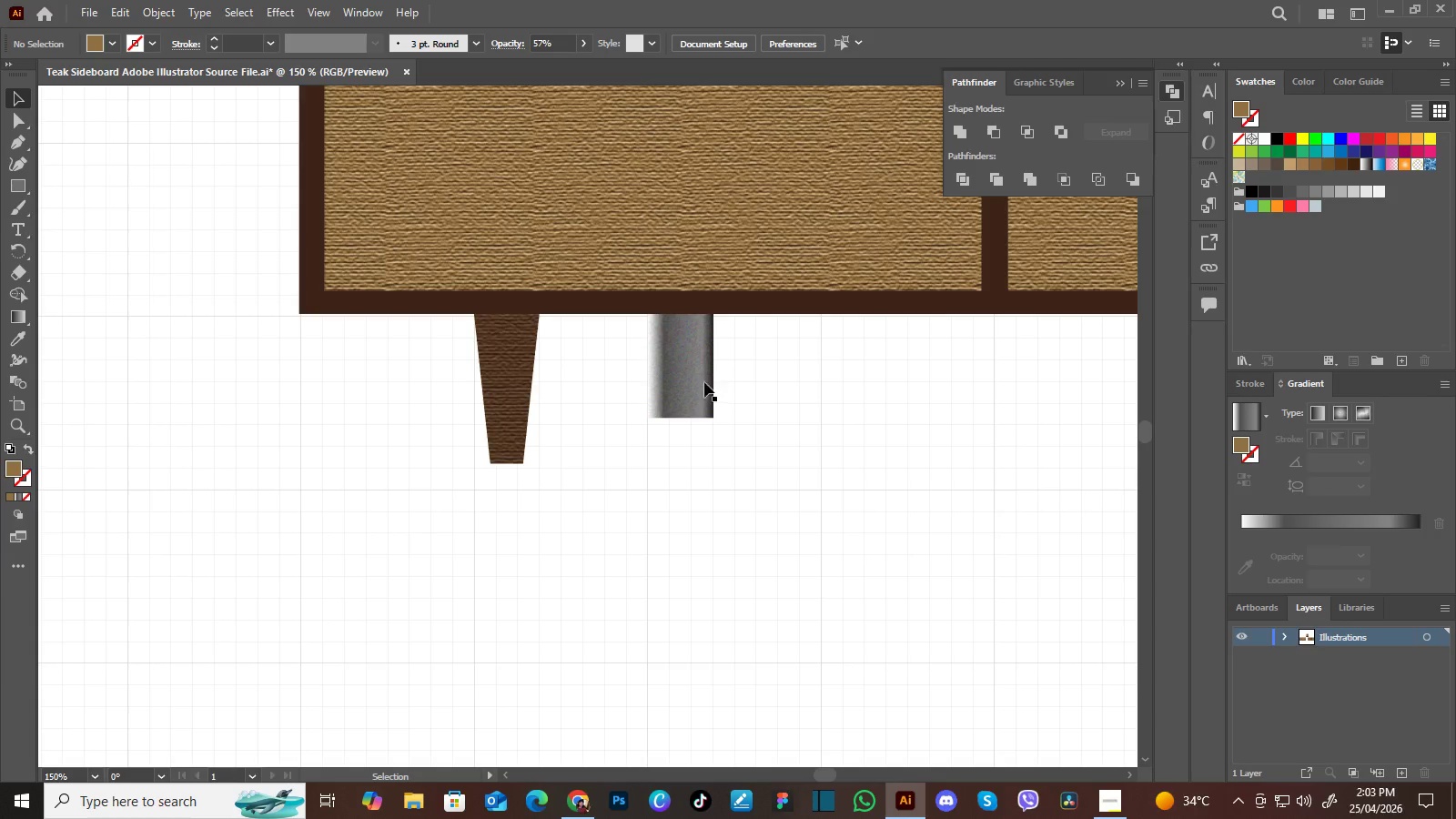 
left_click([690, 378])
 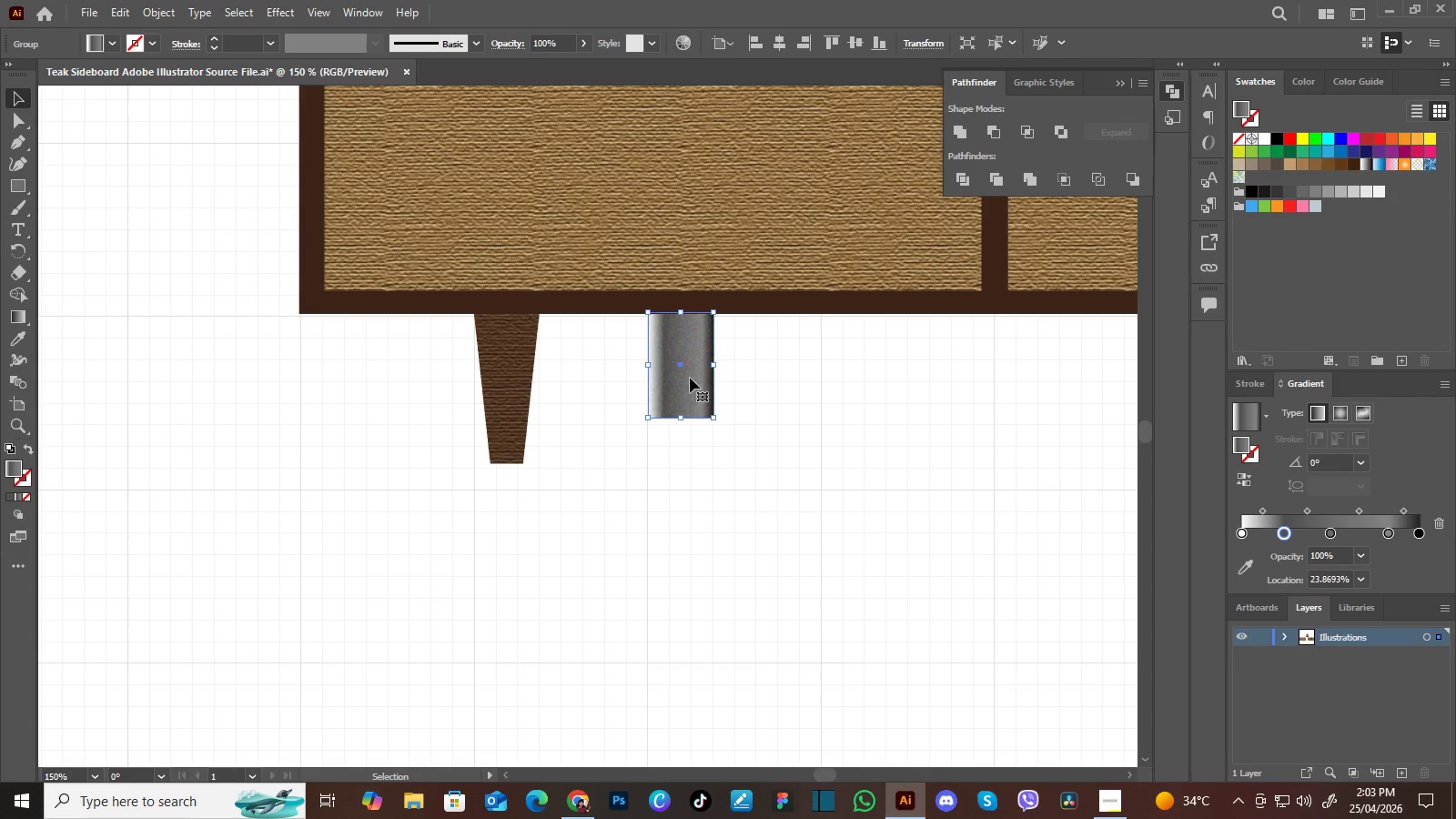 
left_click_drag(start_coordinate=[690, 378], to_coordinate=[715, 442])
 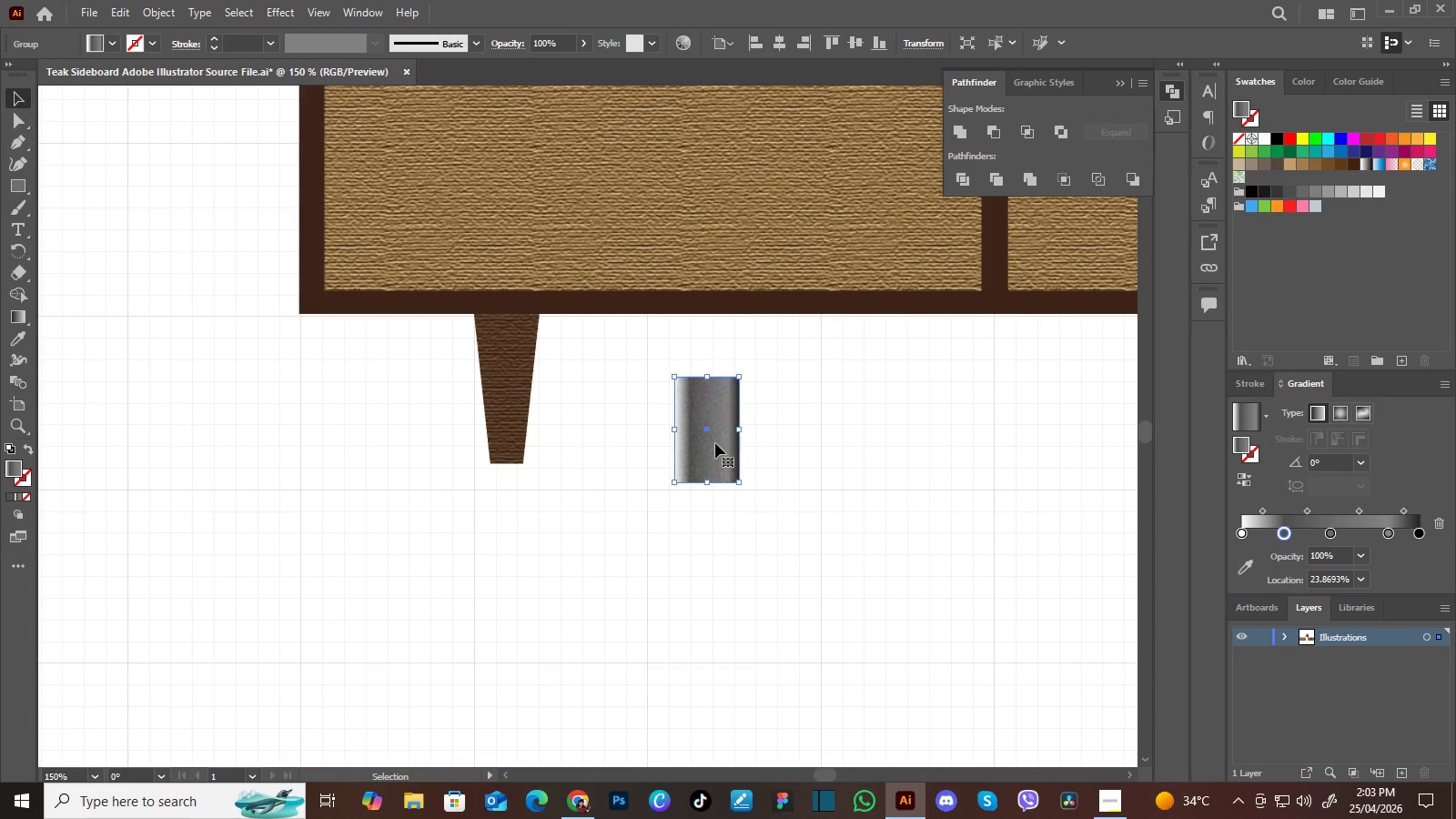 
key(Delete)
 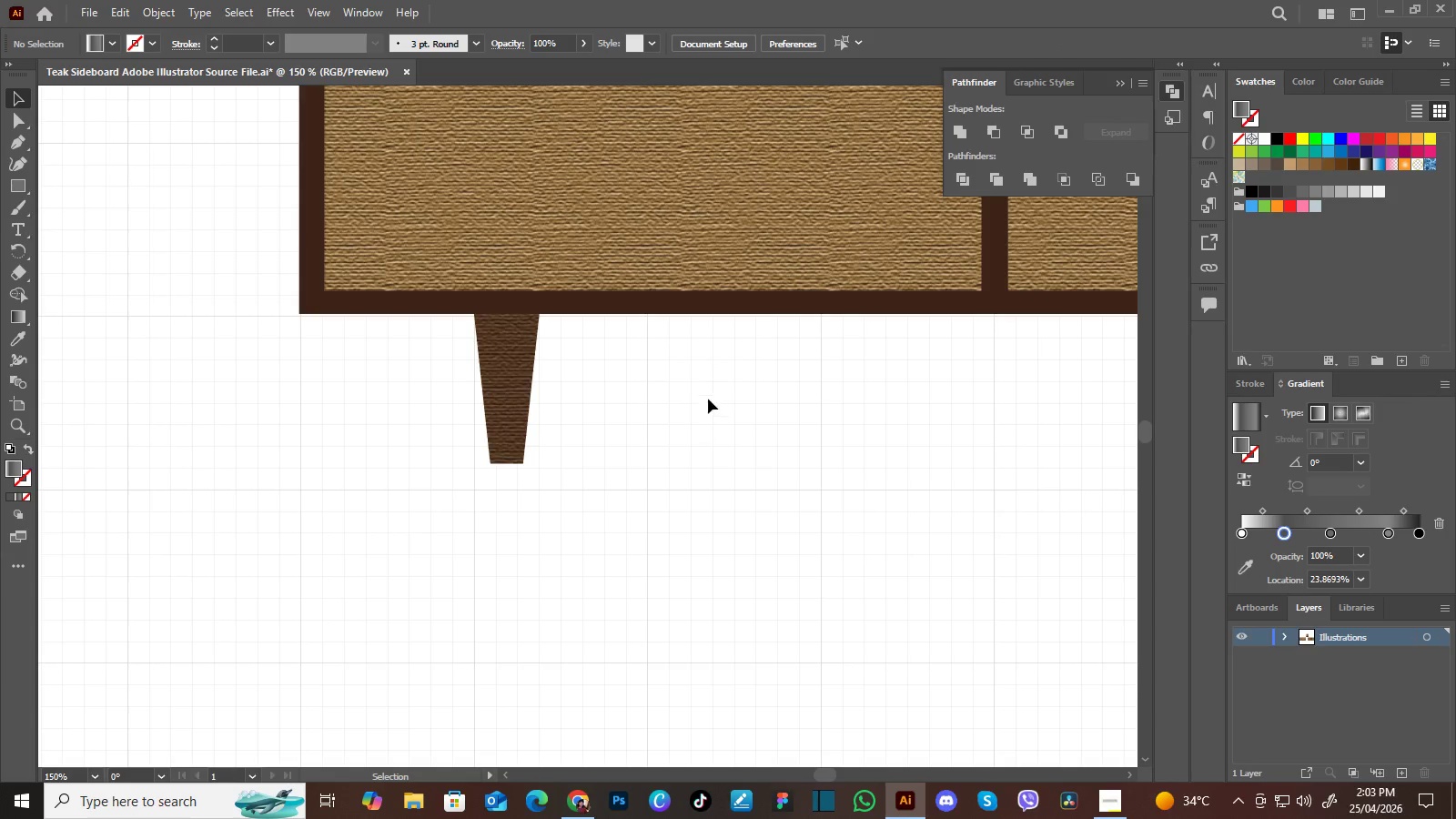 
hold_key(key=Space, duration=0.73)
 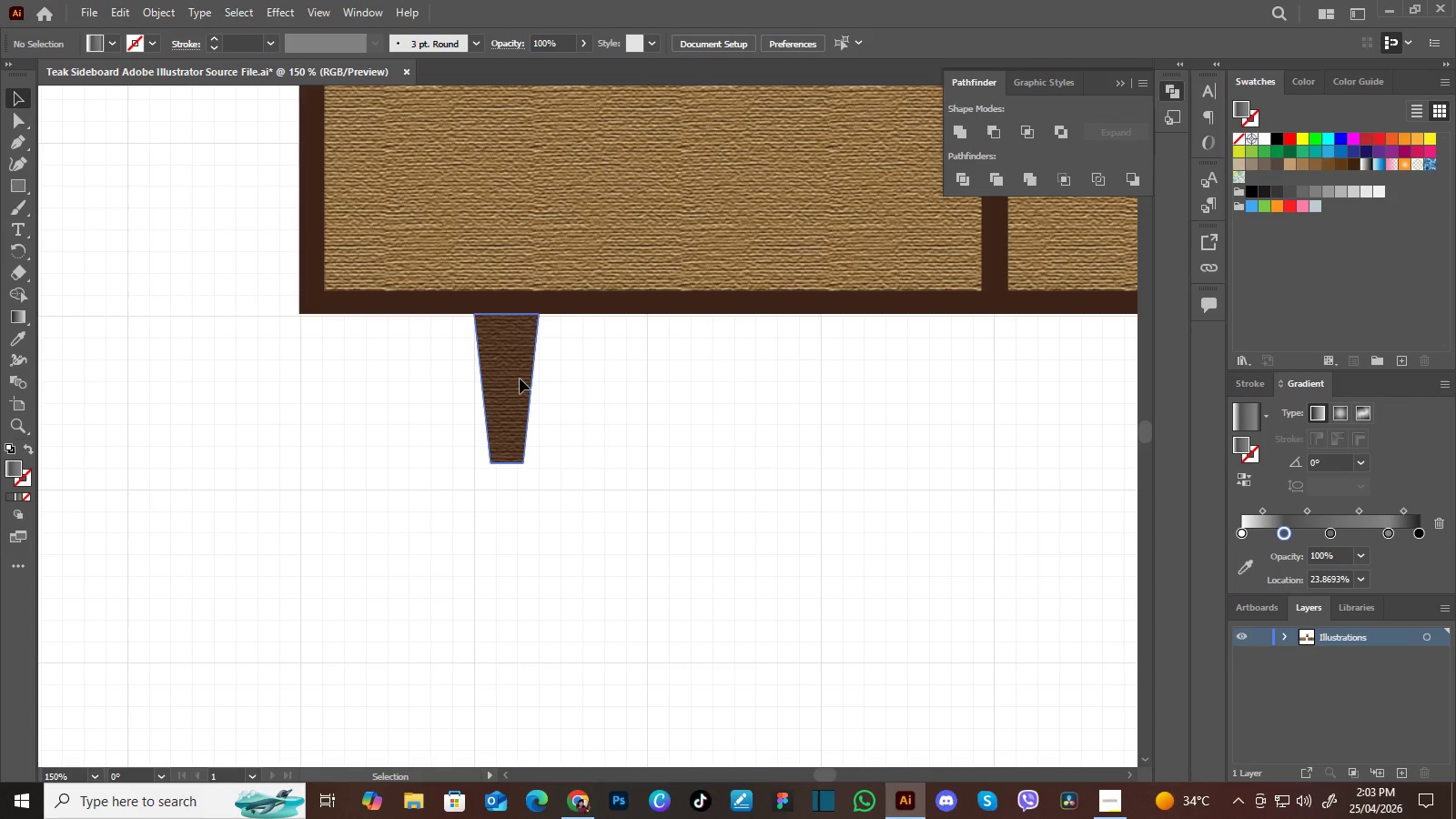 
hold_key(key=Space, duration=13.09)
 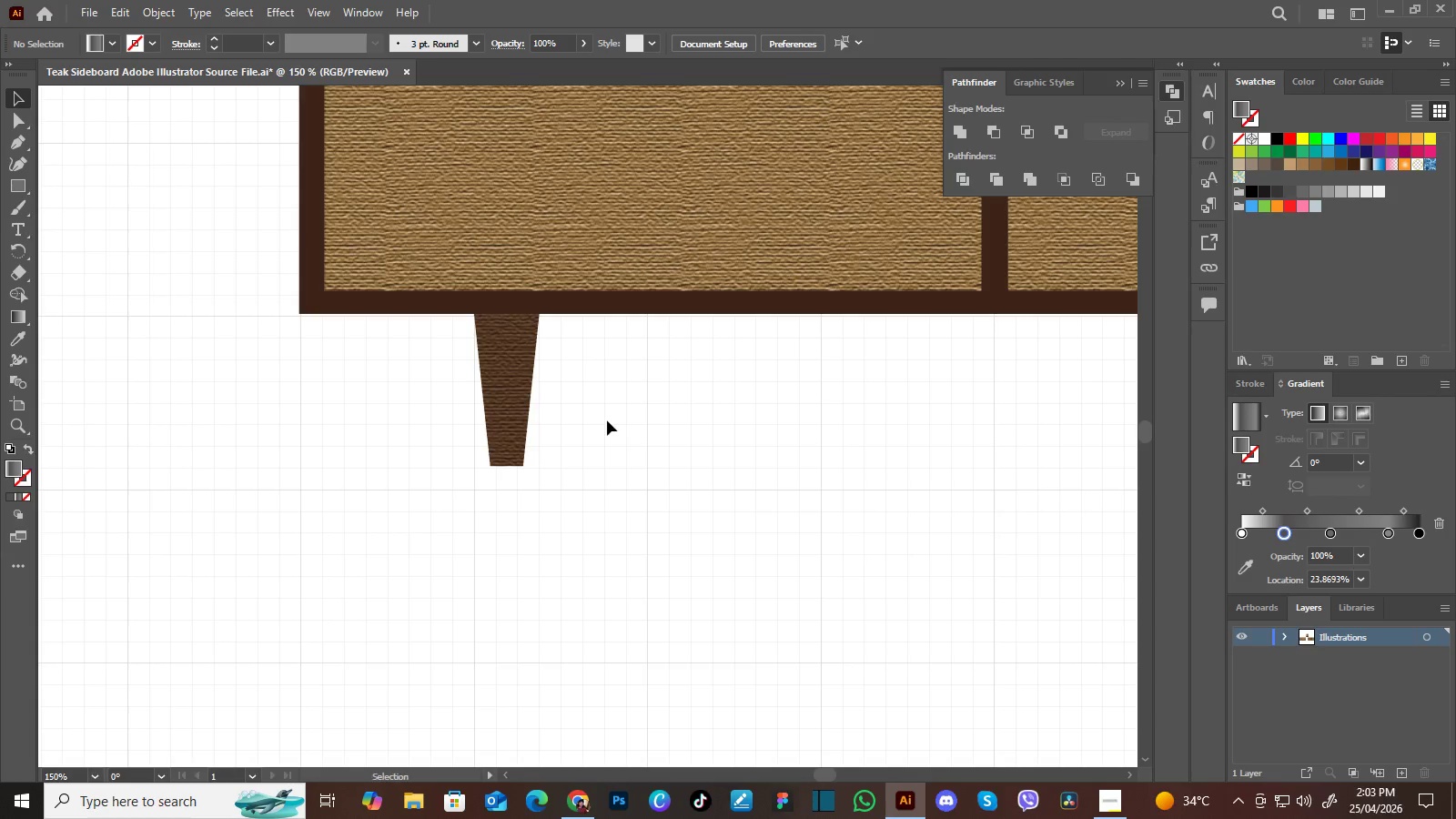 
left_click([520, 379])
 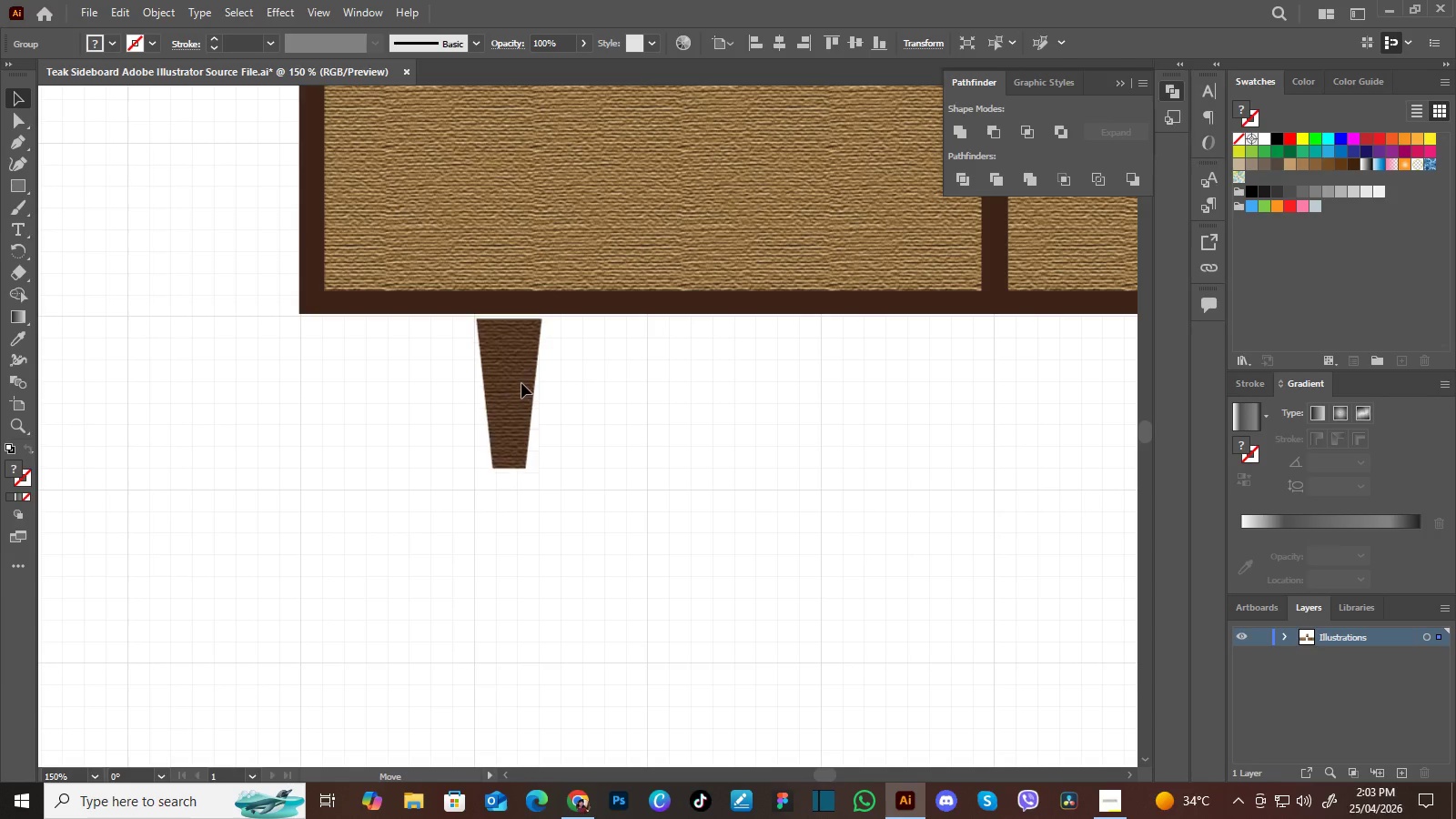 
left_click([612, 460])
 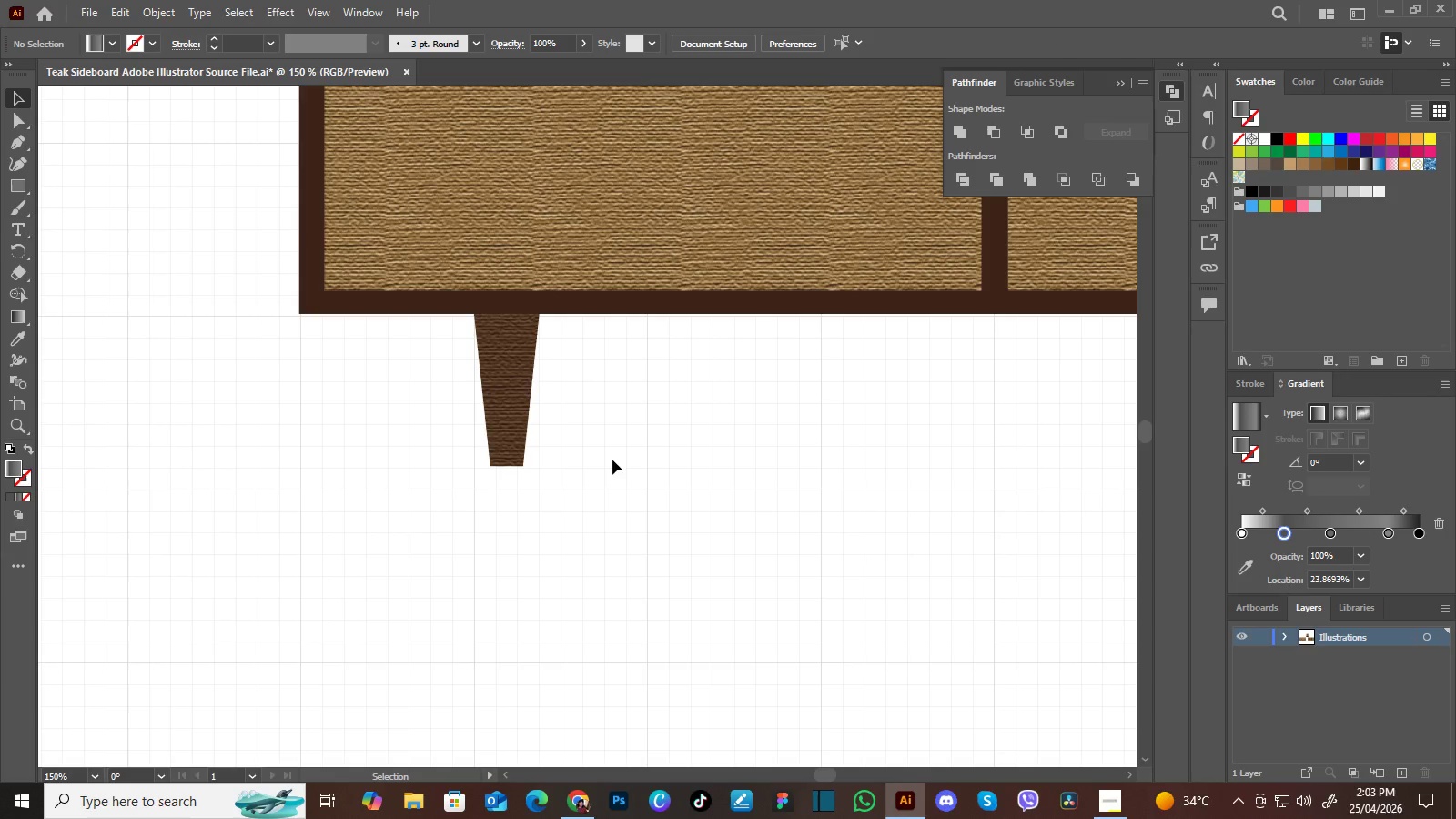 
hold_key(key=Space, duration=0.58)
 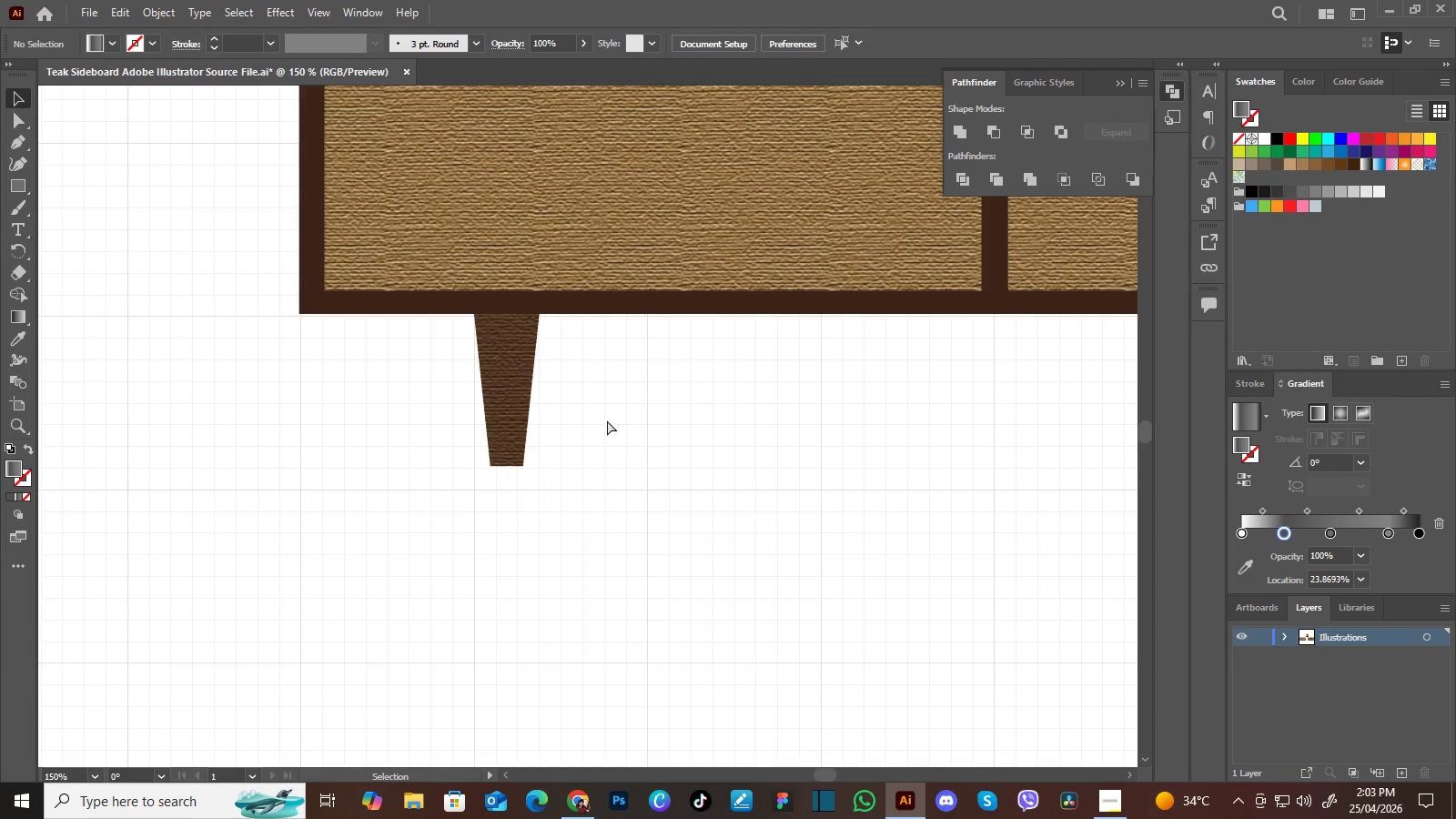 
key(Control+Equal)
 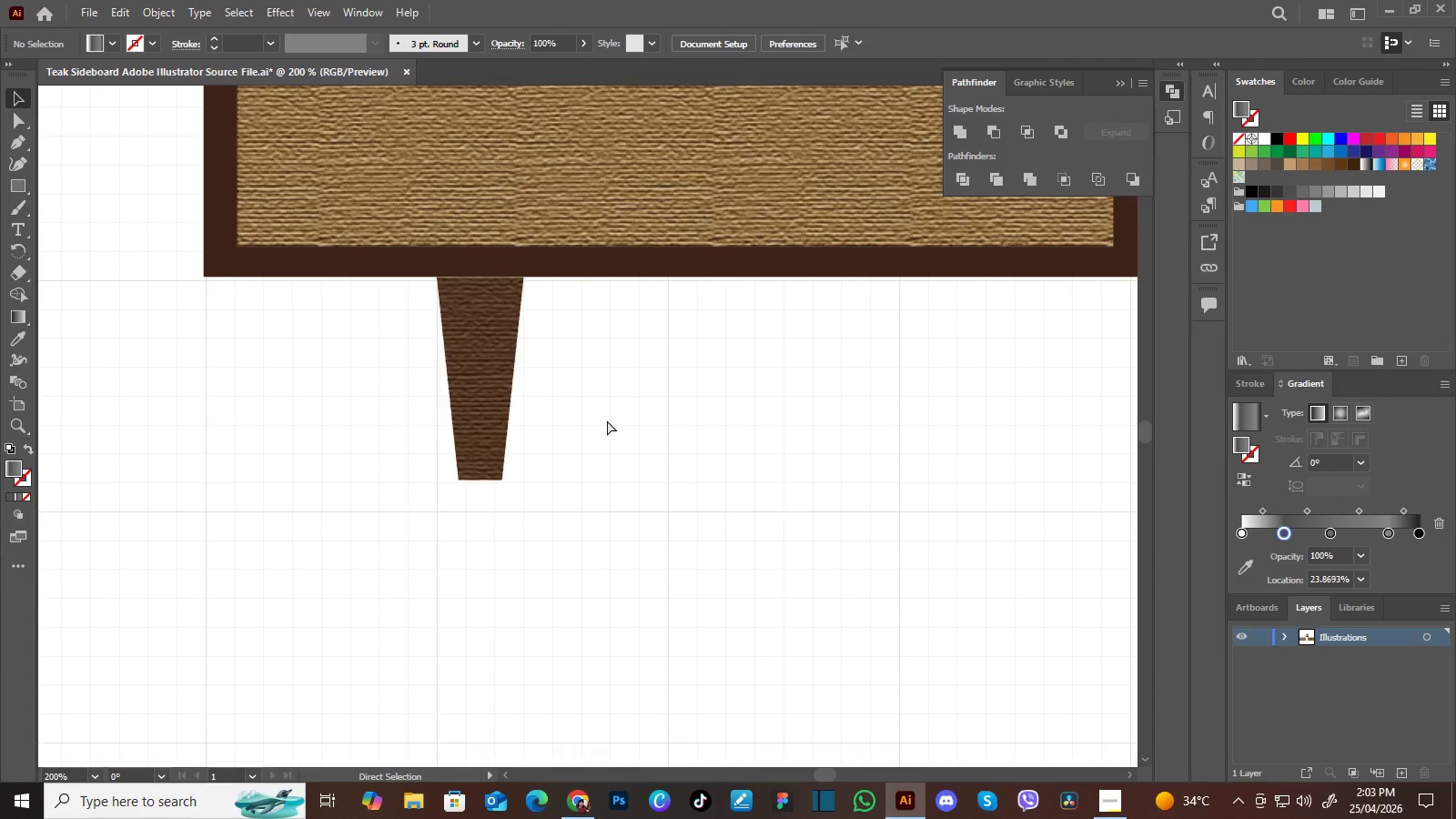 
key(Control+Equal)
 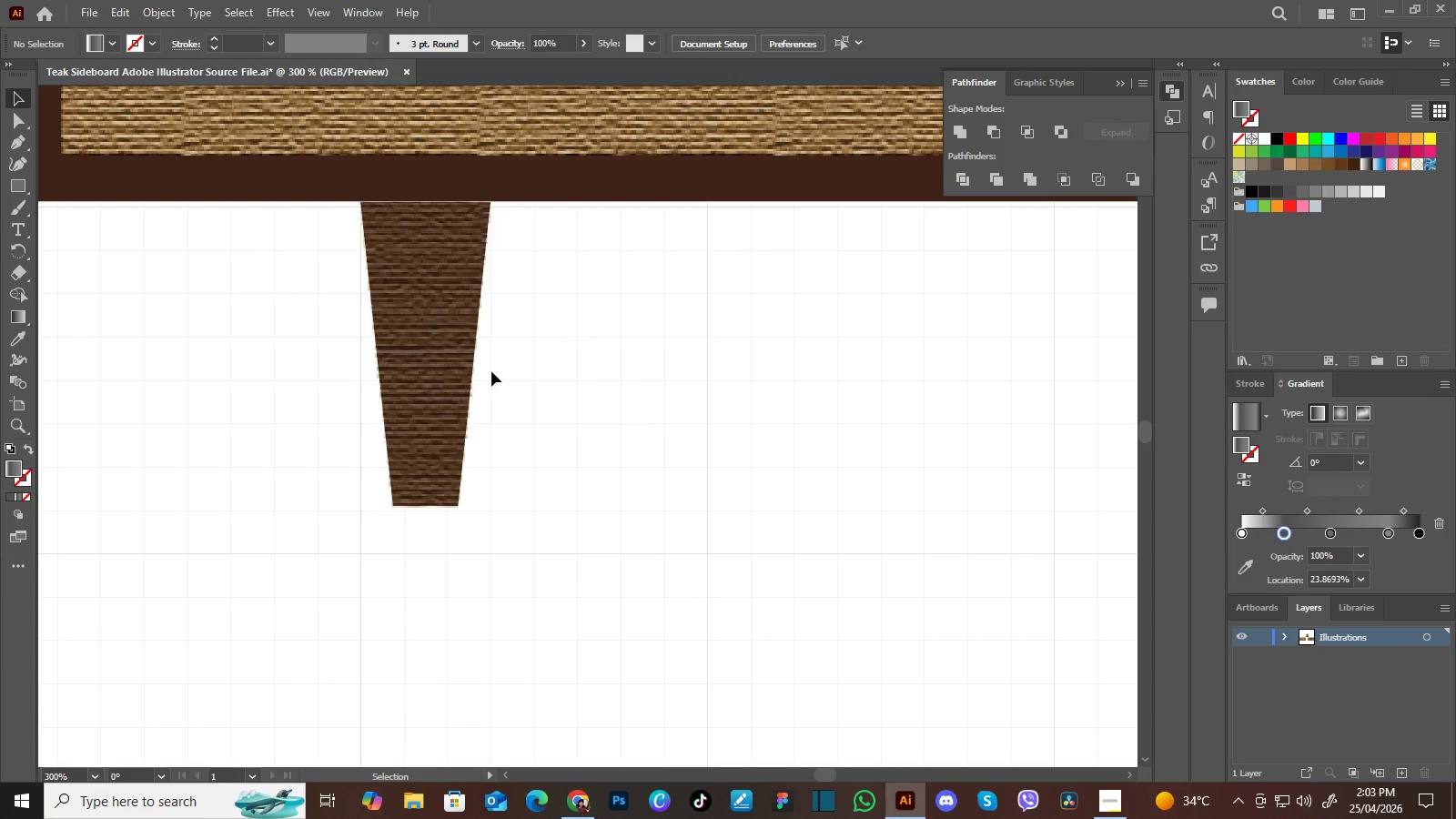 
hold_key(key=Space, duration=0.47)
 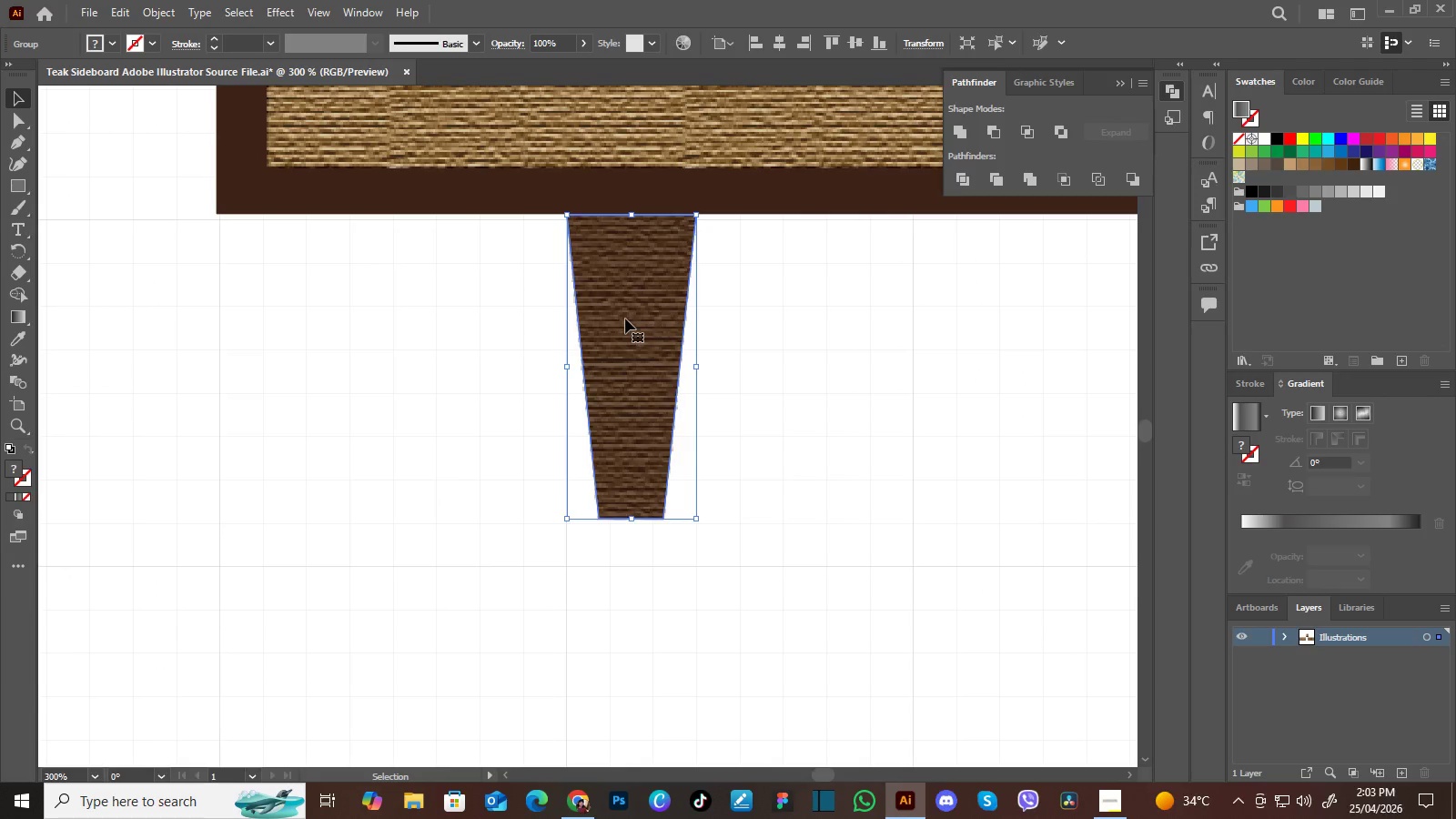 
left_click_drag(start_coordinate=[494, 369], to_coordinate=[700, 381])
 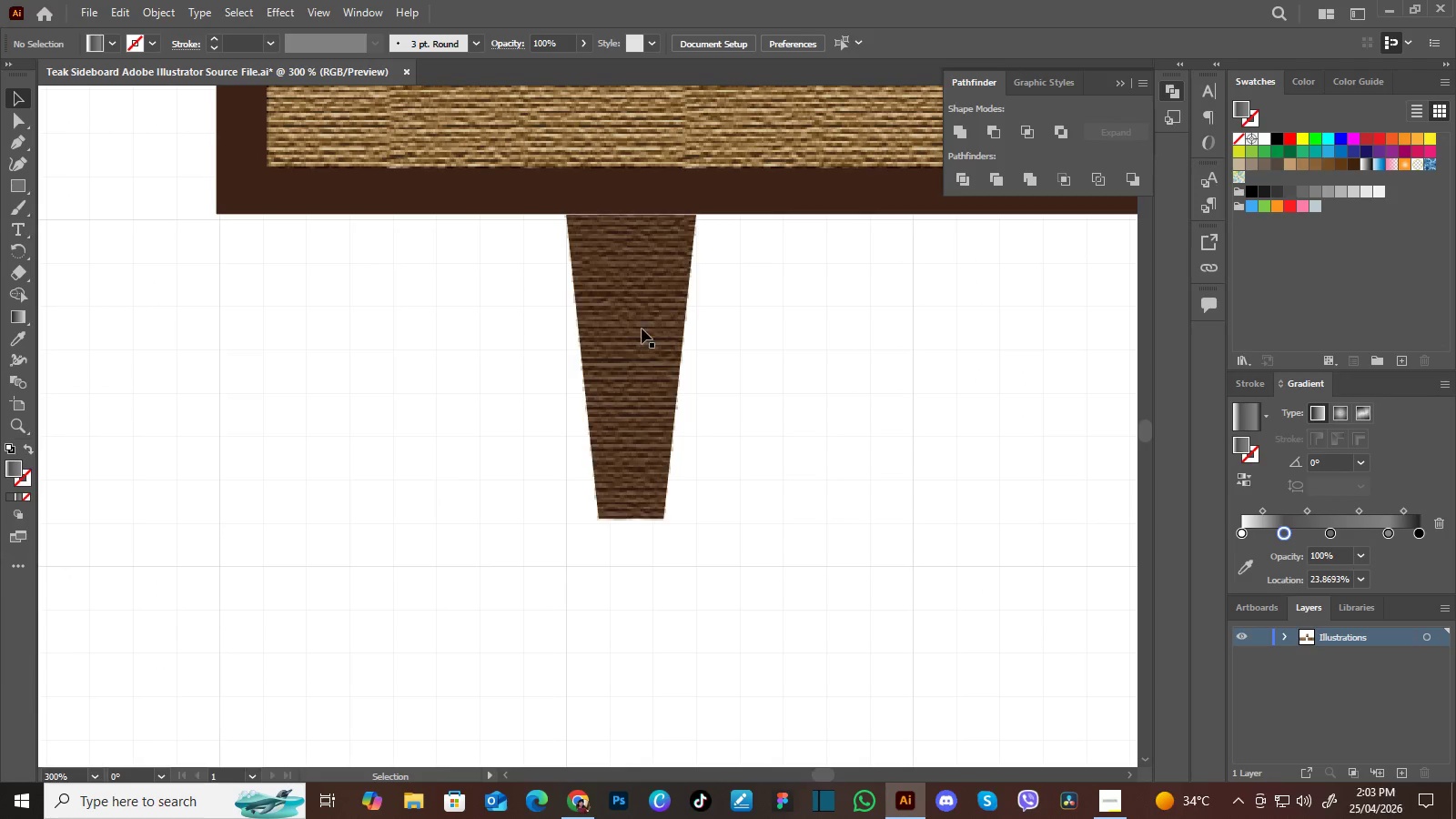 
left_click([642, 329])
 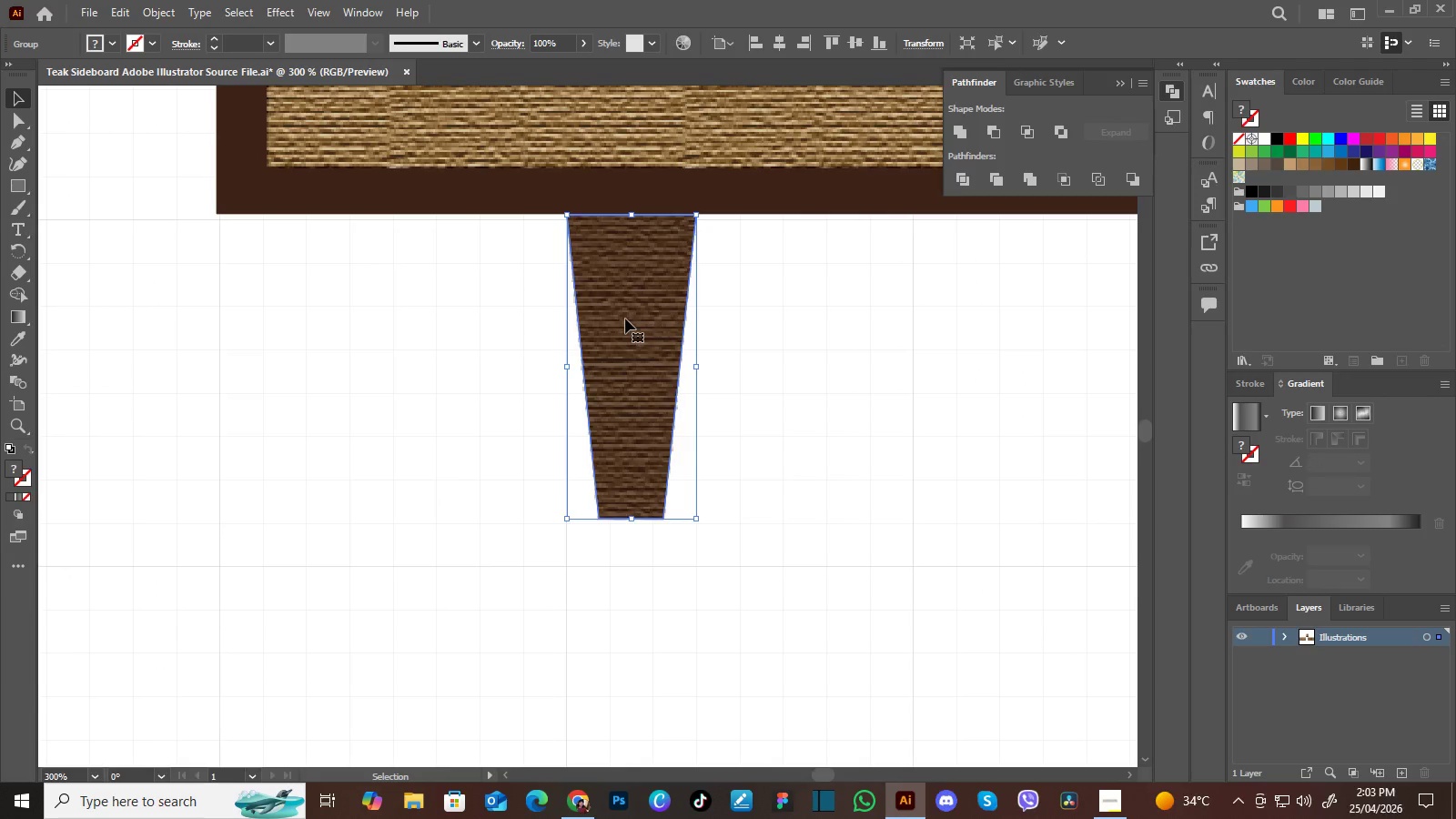 
left_click_drag(start_coordinate=[625, 318], to_coordinate=[627, 324])
 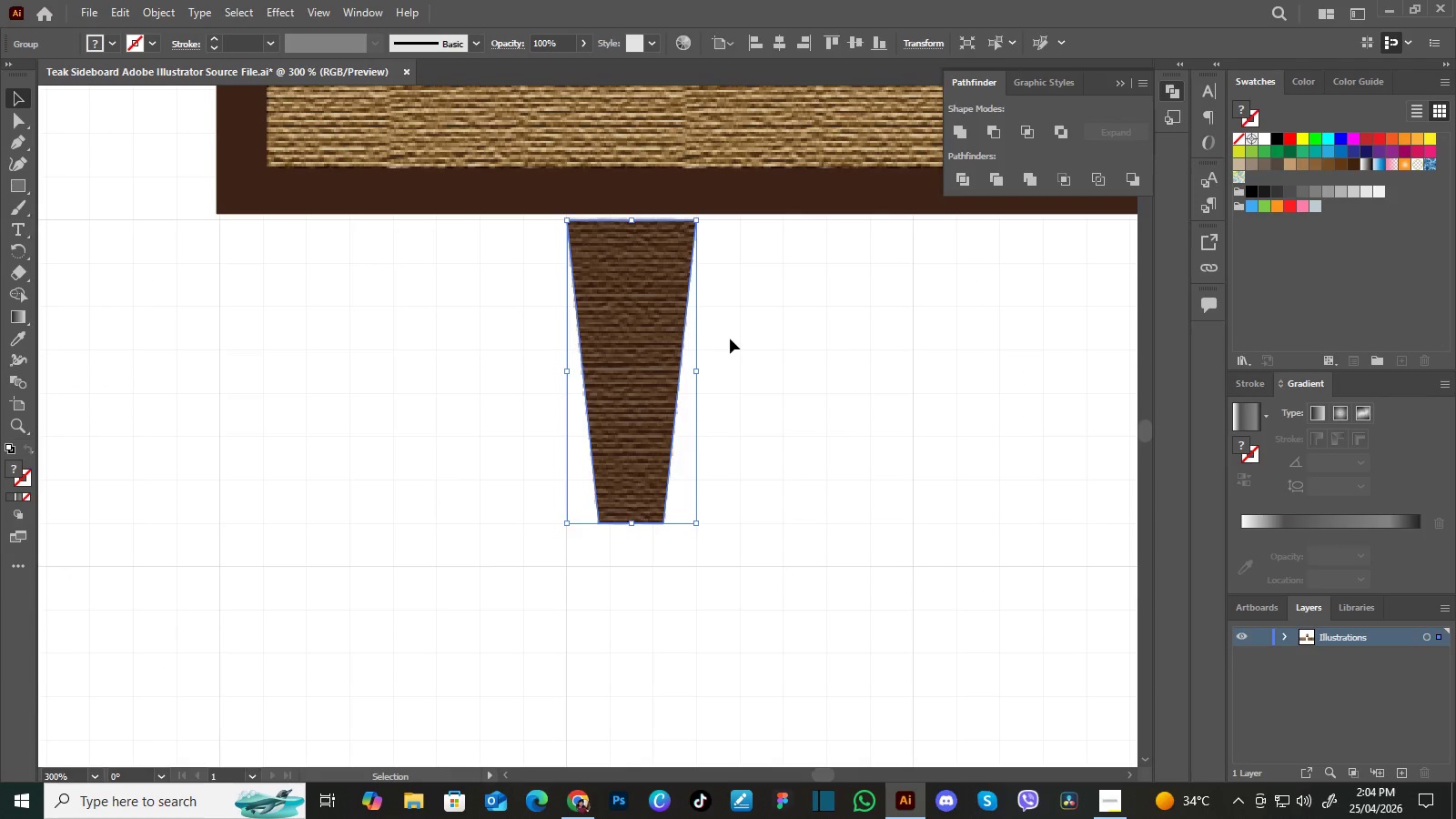 
left_click([730, 339])
 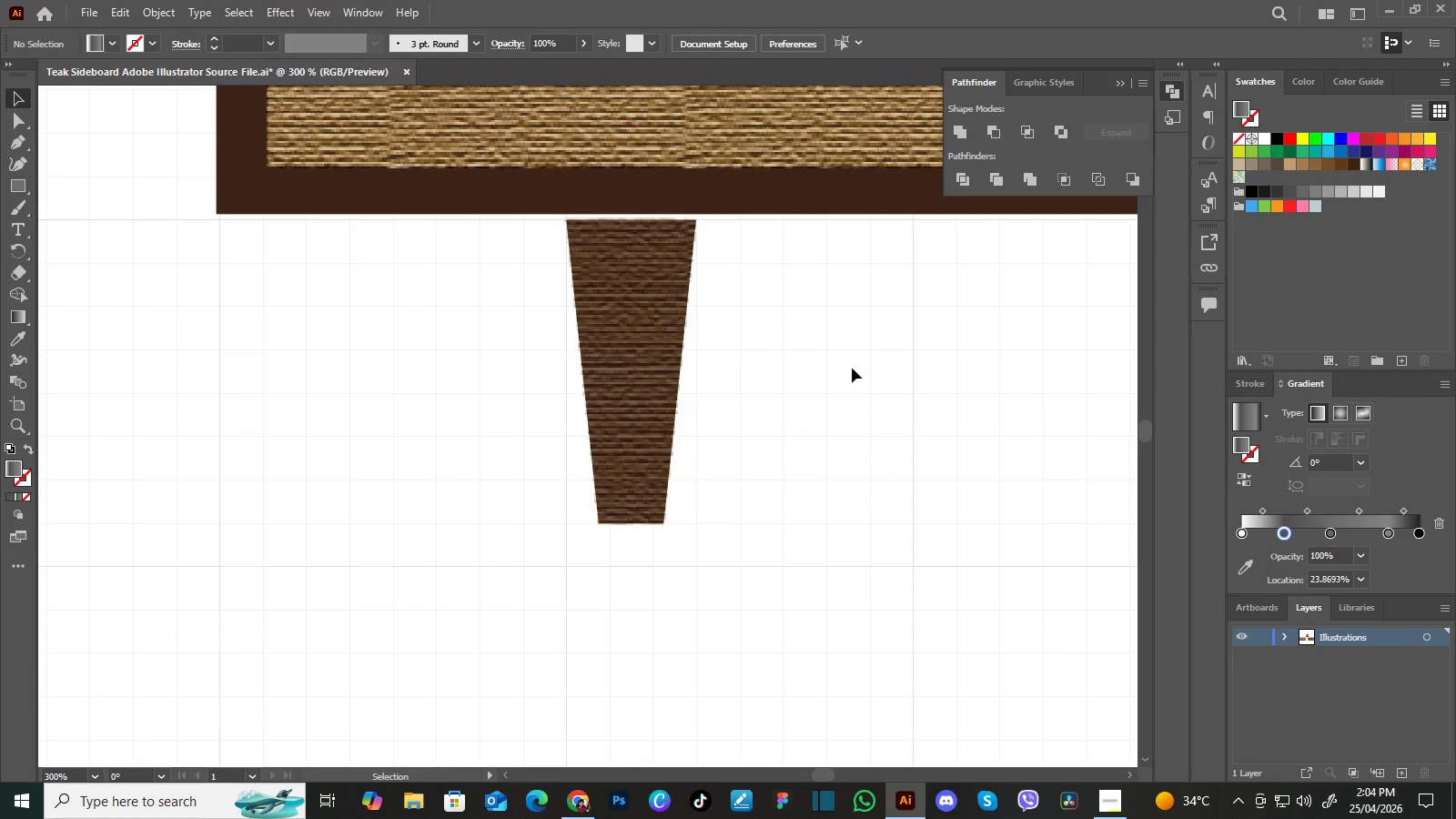 
key(Control+Minus)
 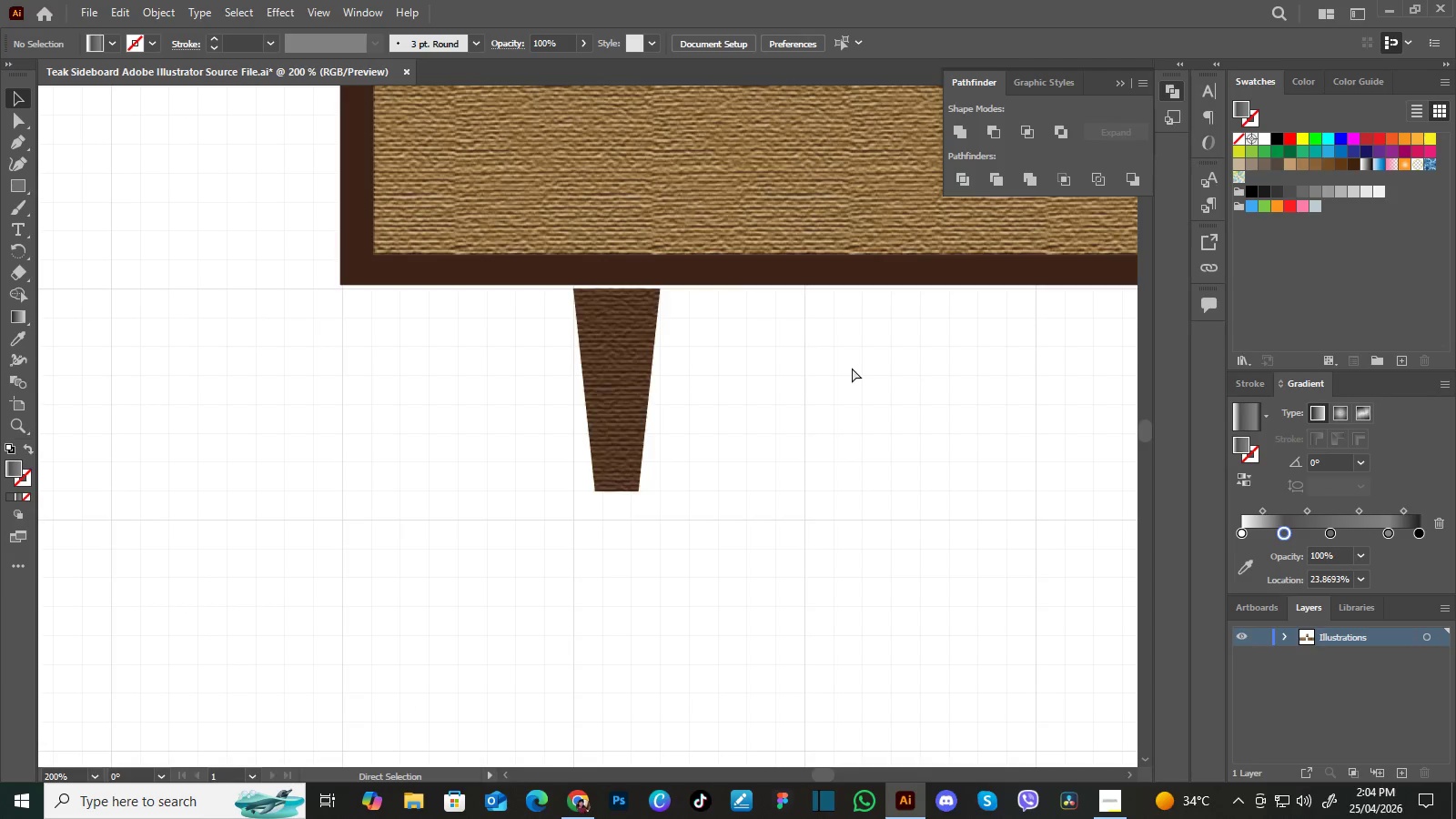 
key(Control+Minus)
 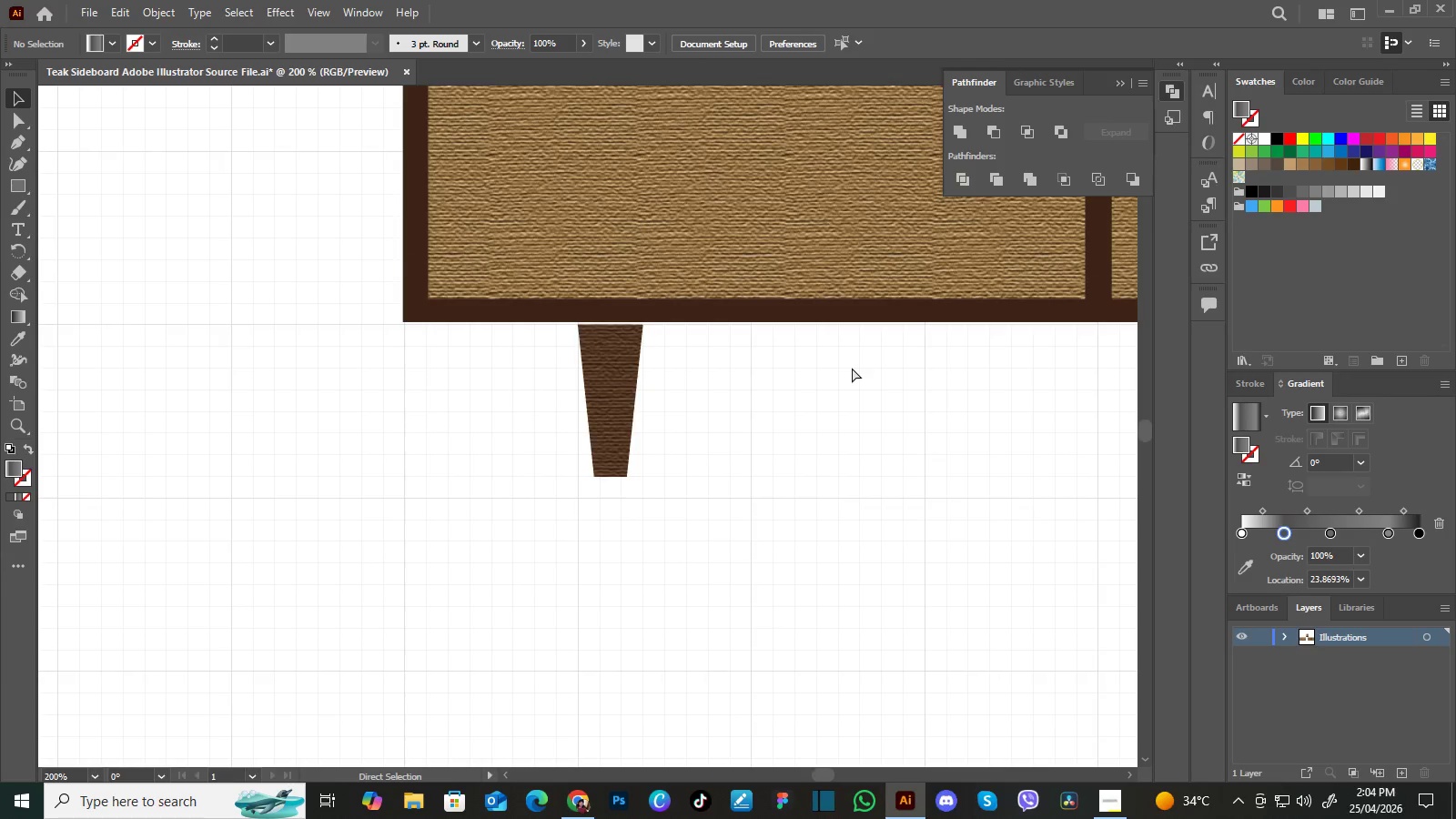 
key(Control+Minus)
 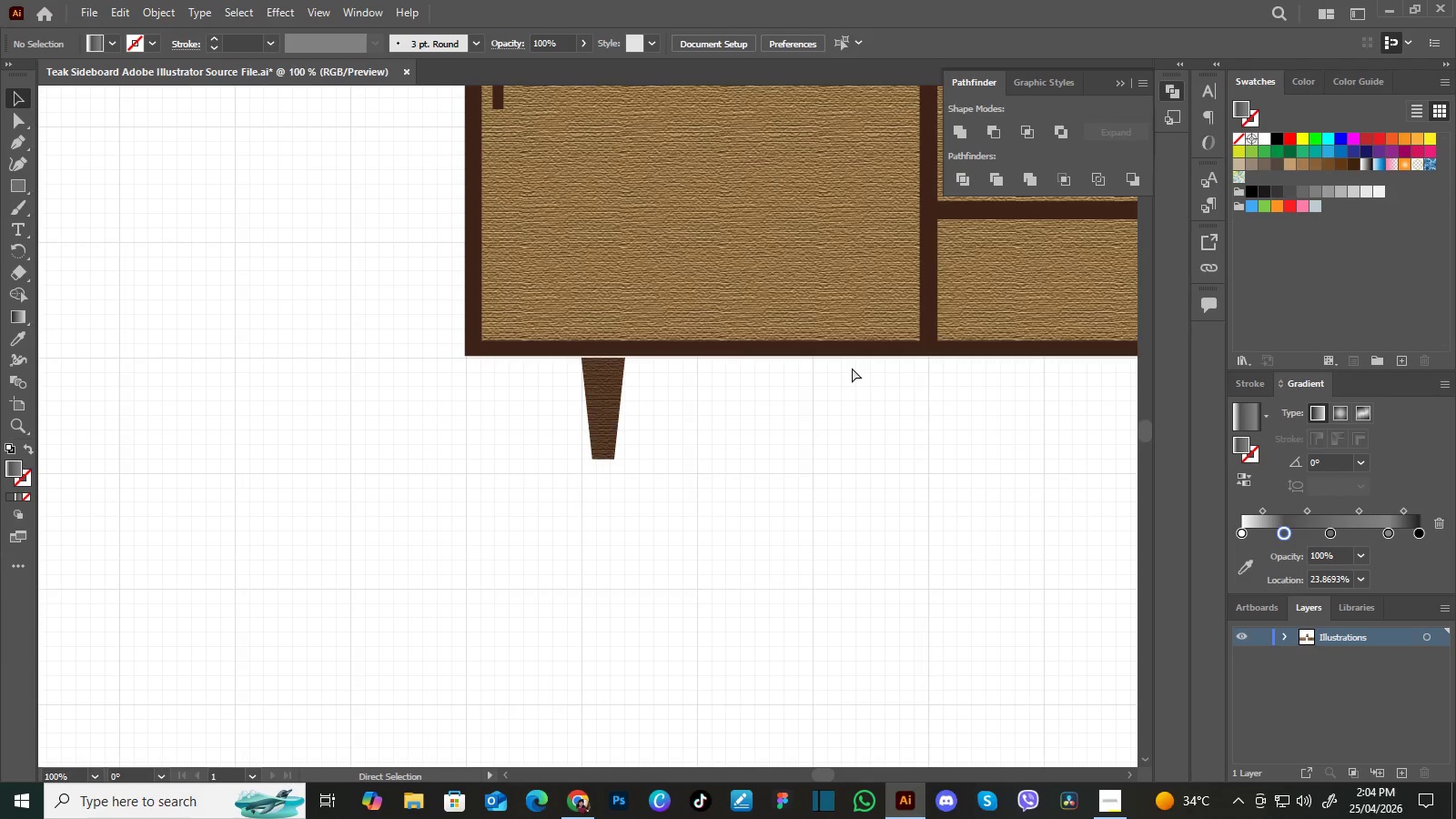 
key(Control+Minus)
 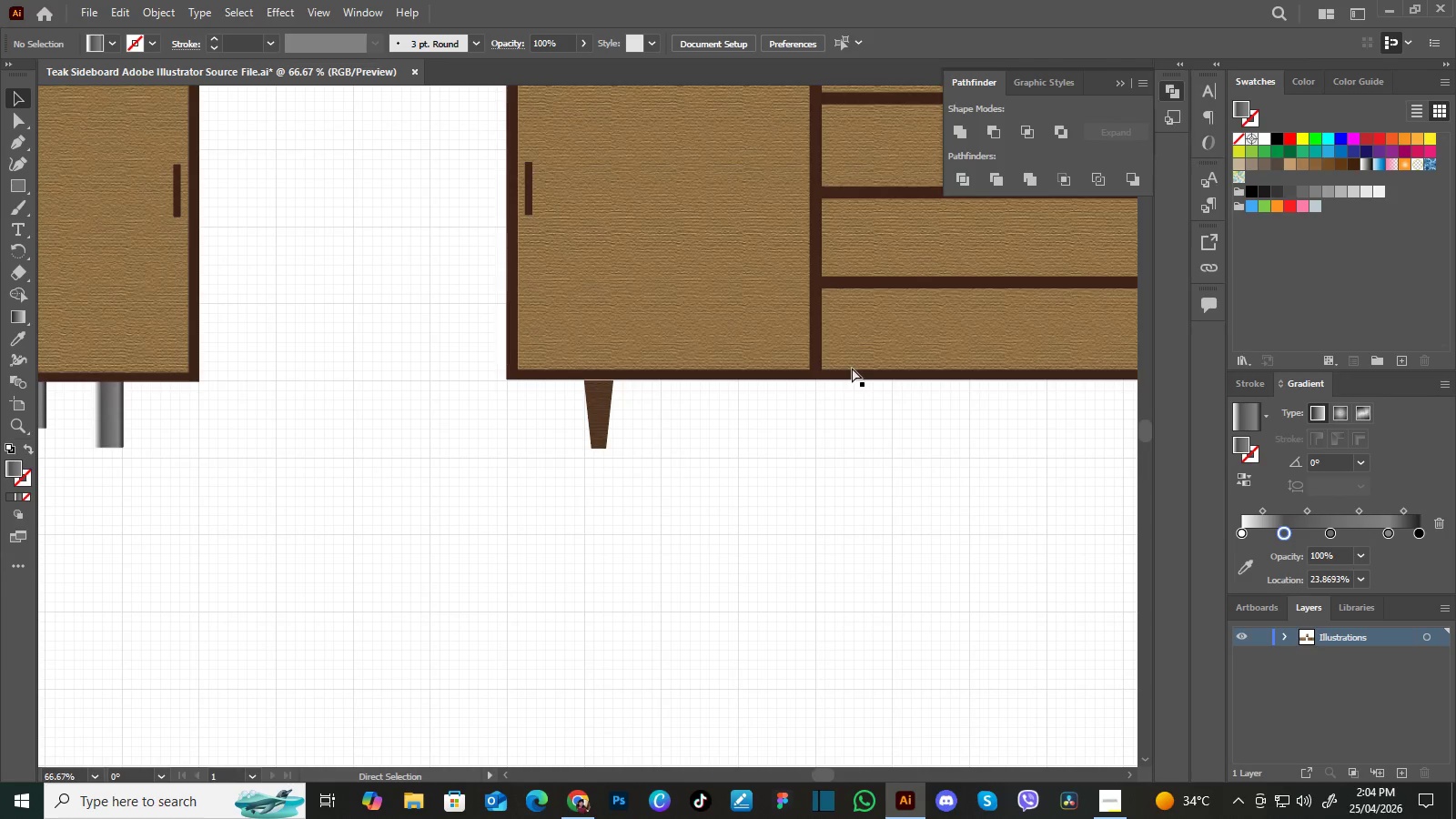 
key(Control+Minus)
 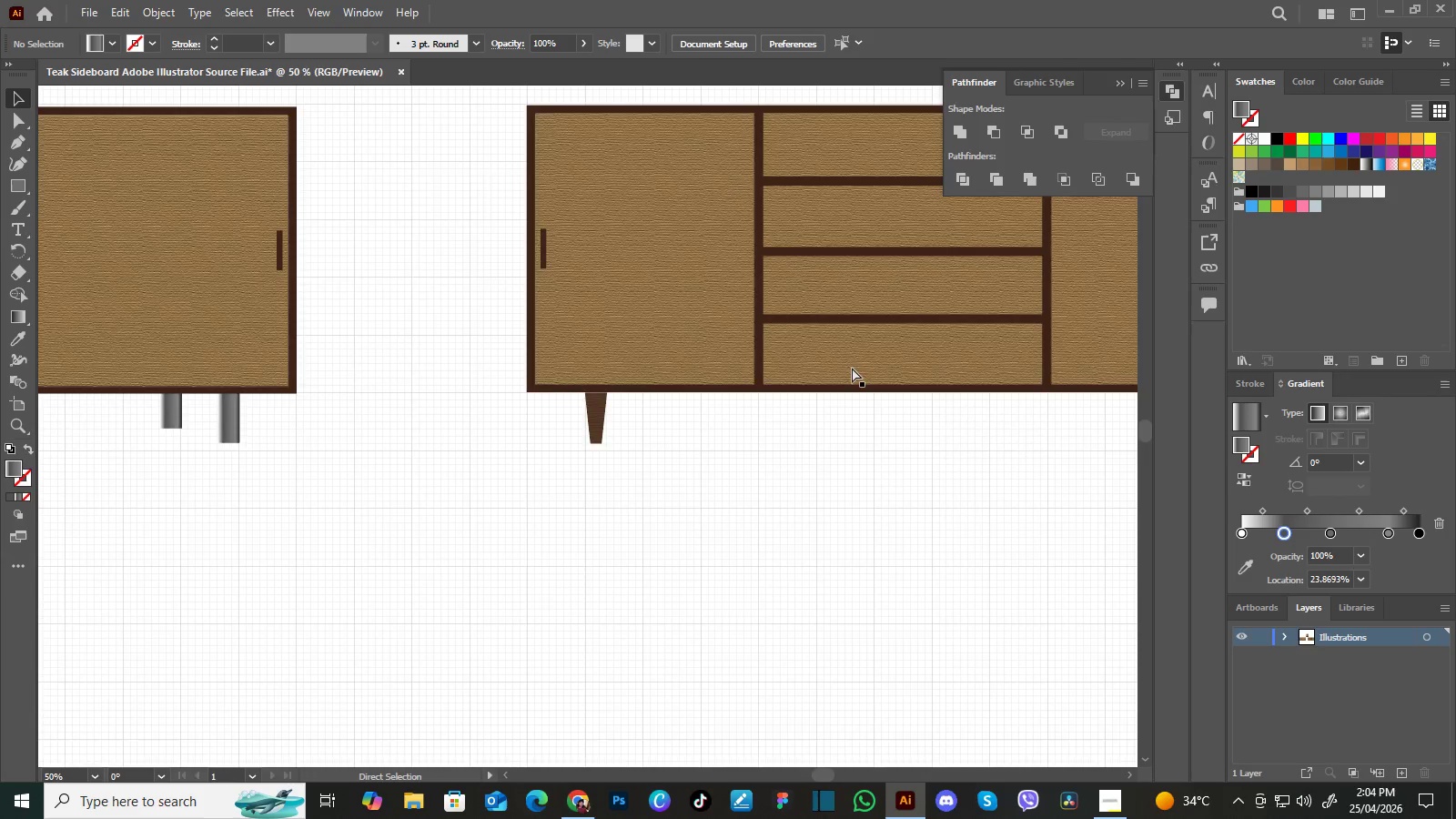 
key(Control+Minus)
 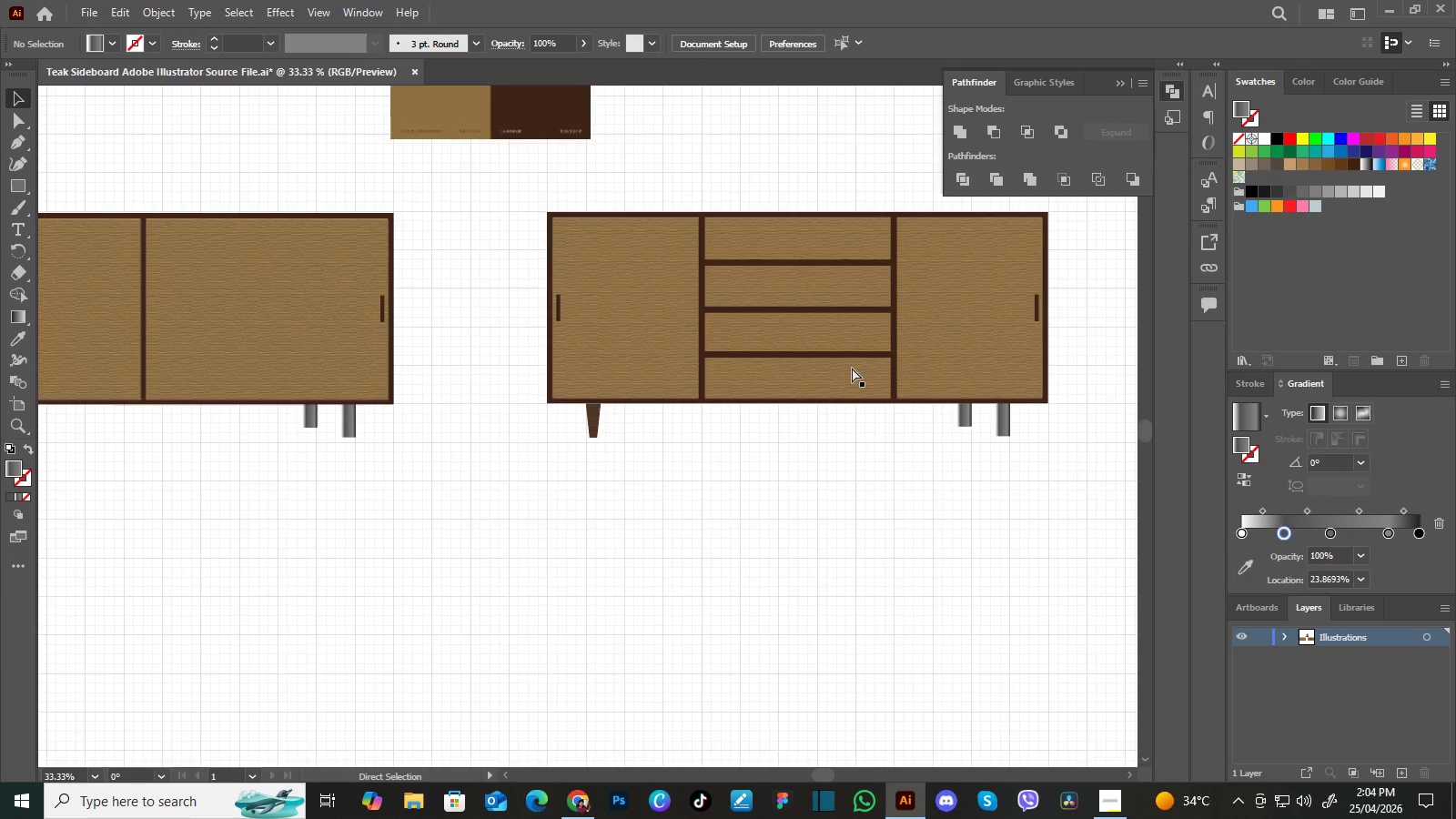 
key(Control+Minus)
 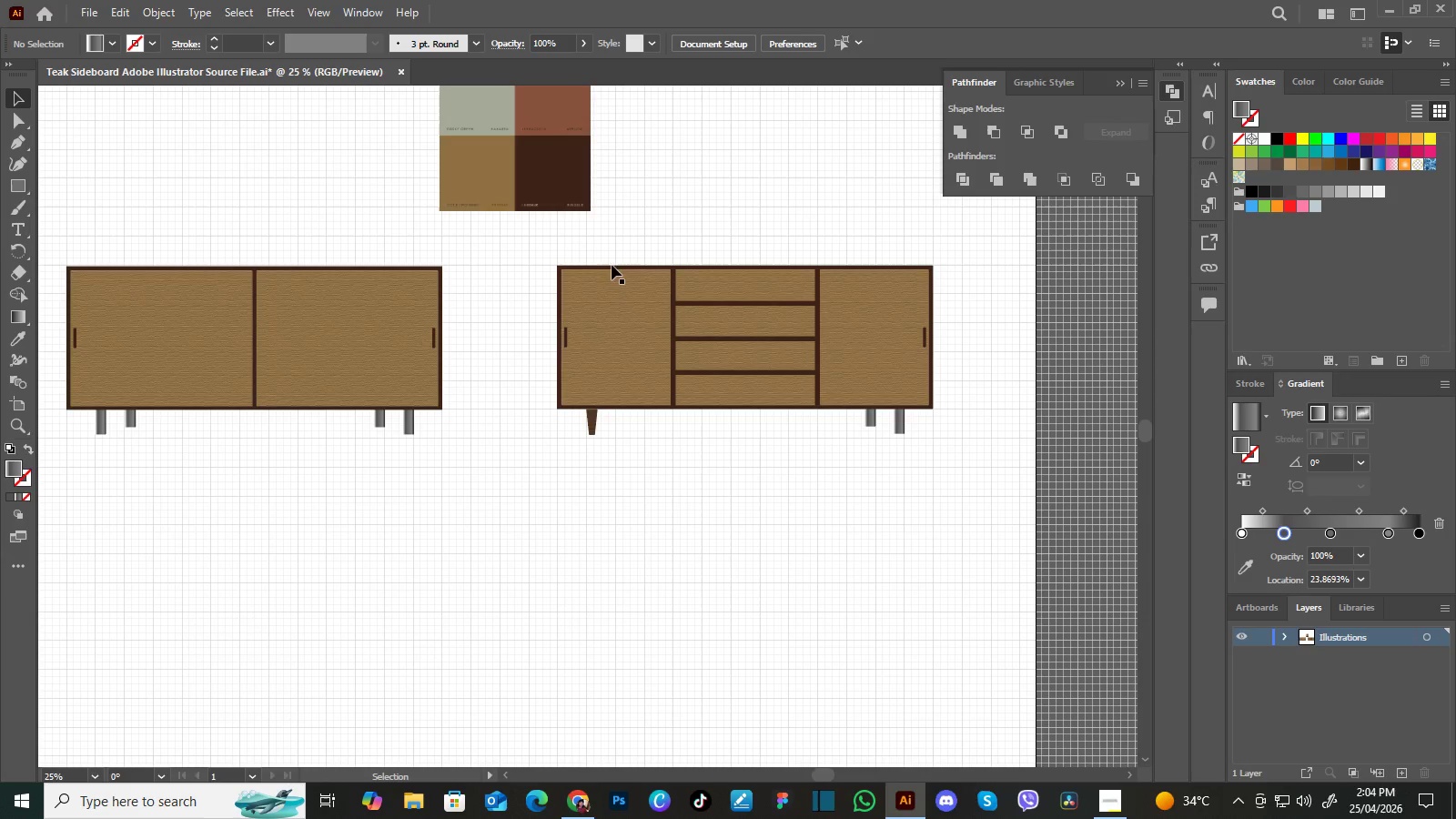 
hold_key(key=Space, duration=0.67)
 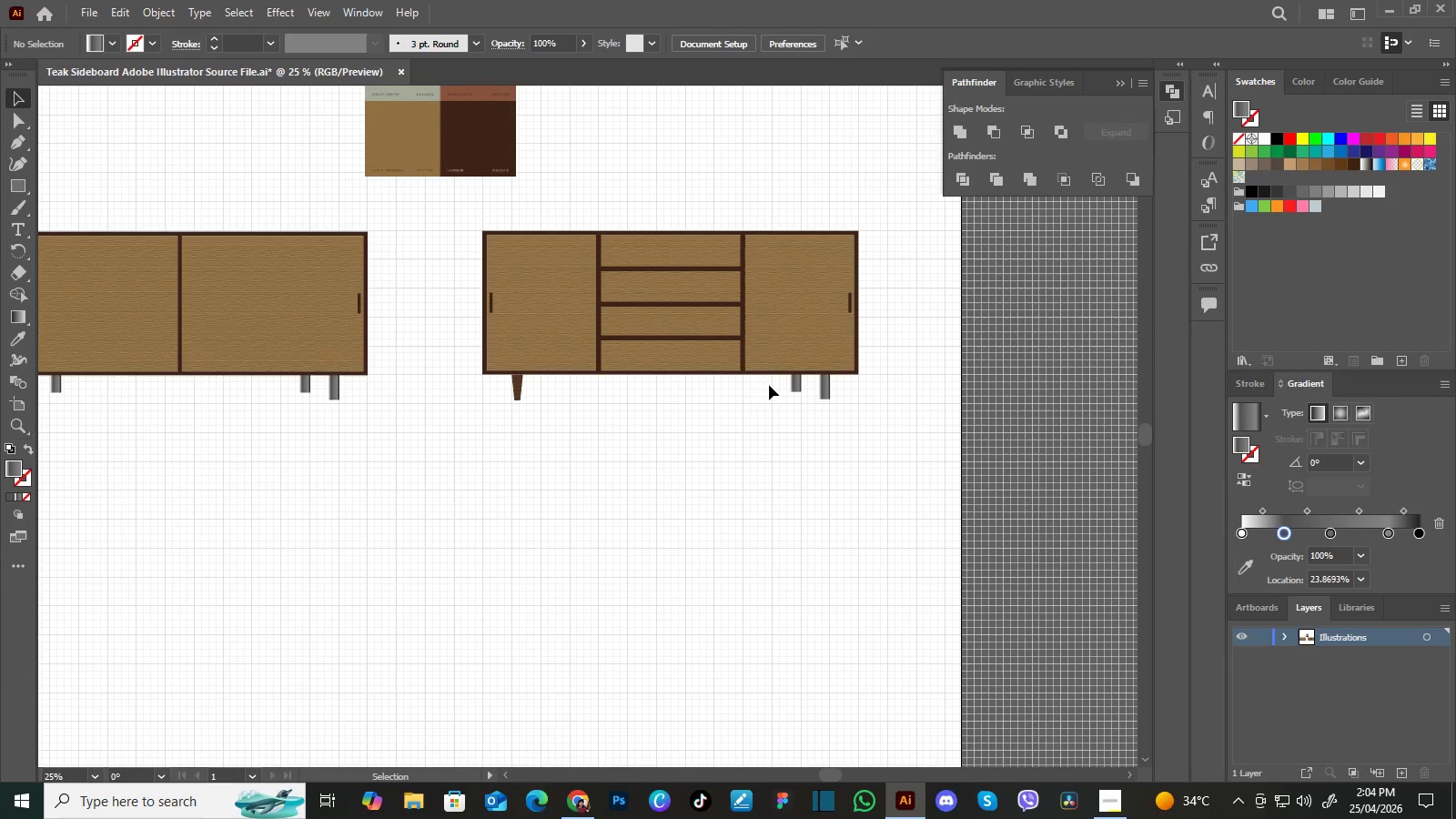 
left_click_drag(start_coordinate=[723, 300], to_coordinate=[649, 266])
 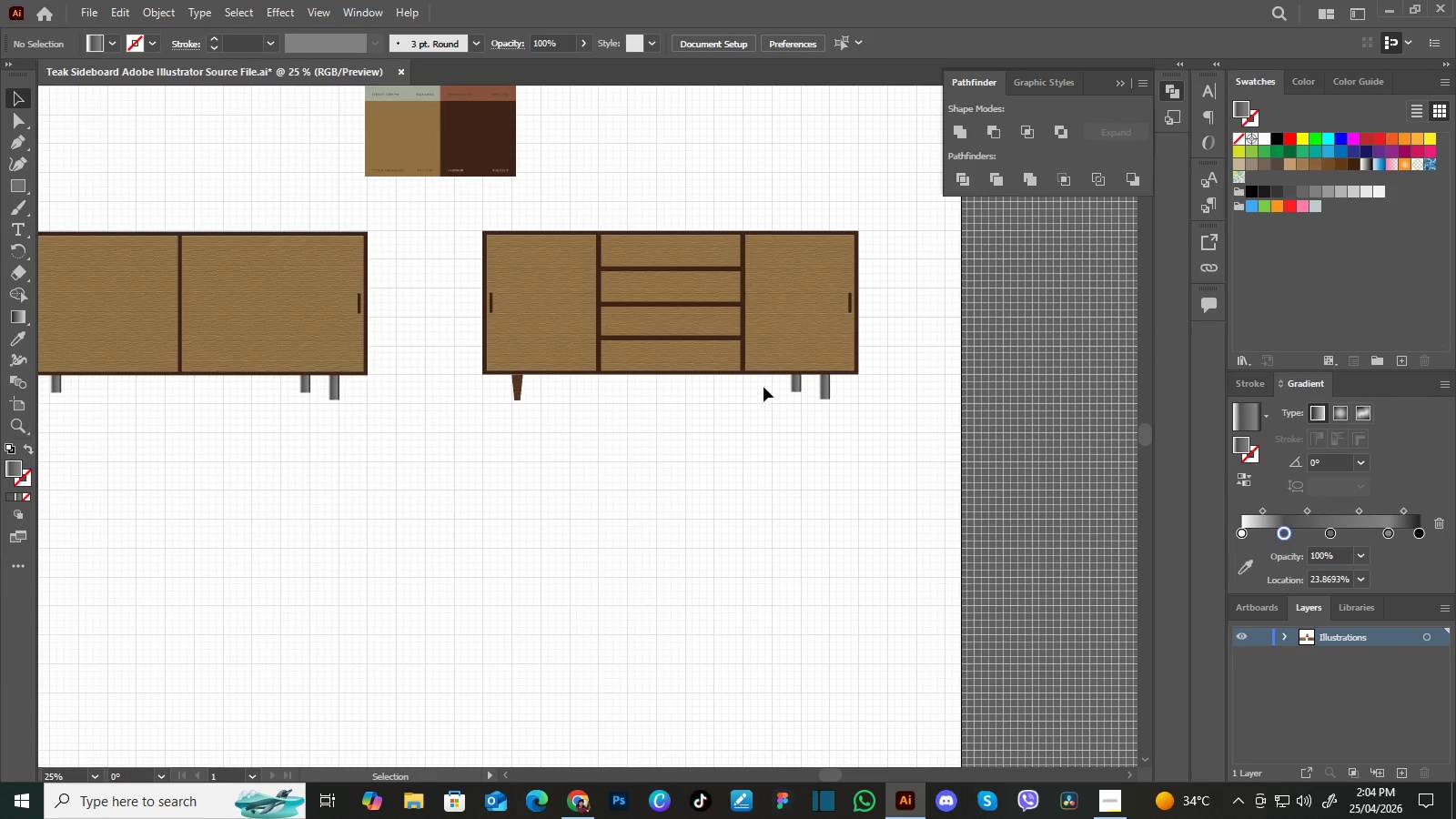 
left_click_drag(start_coordinate=[763, 387], to_coordinate=[844, 414])
 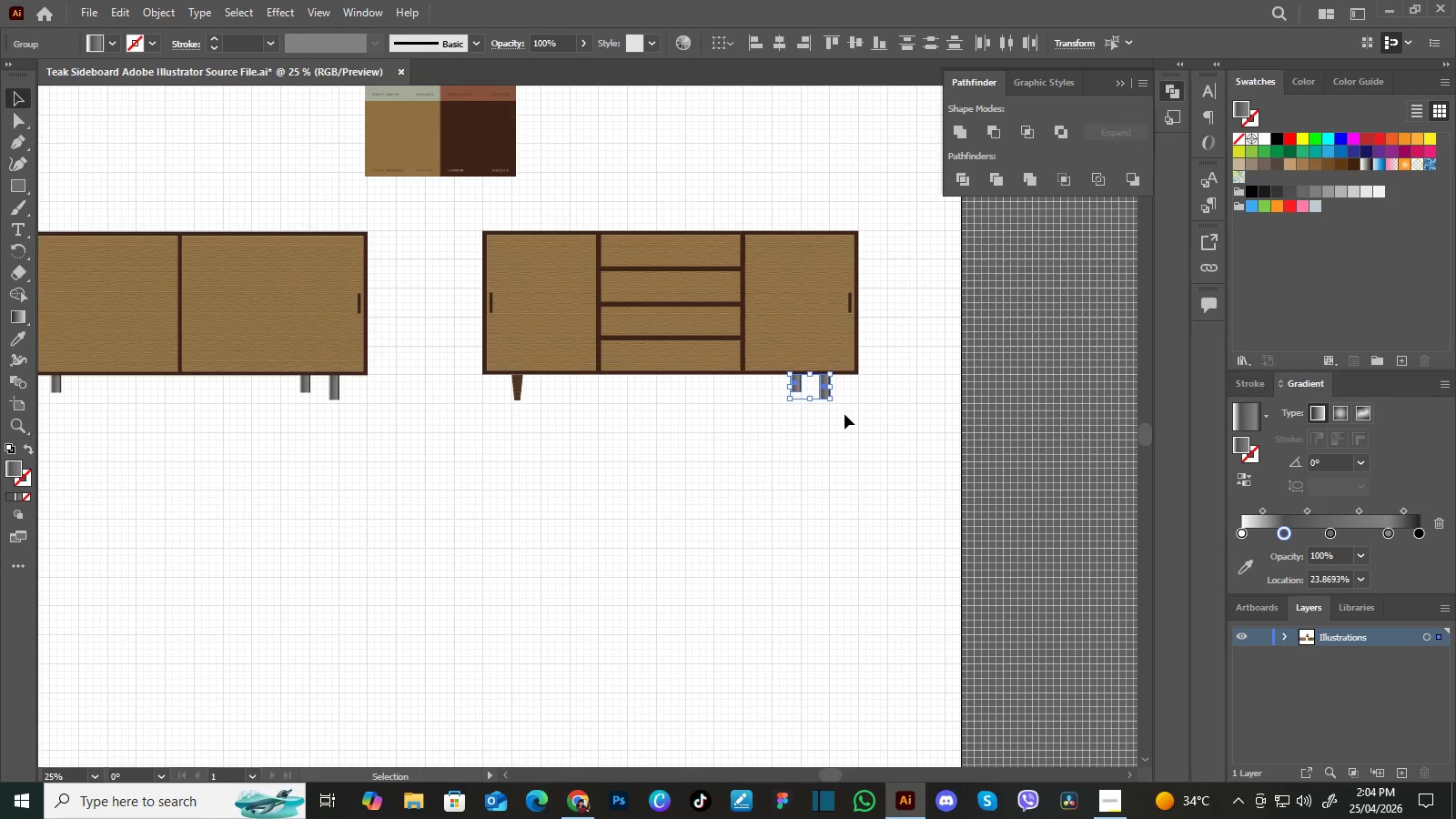 
key(Delete)
 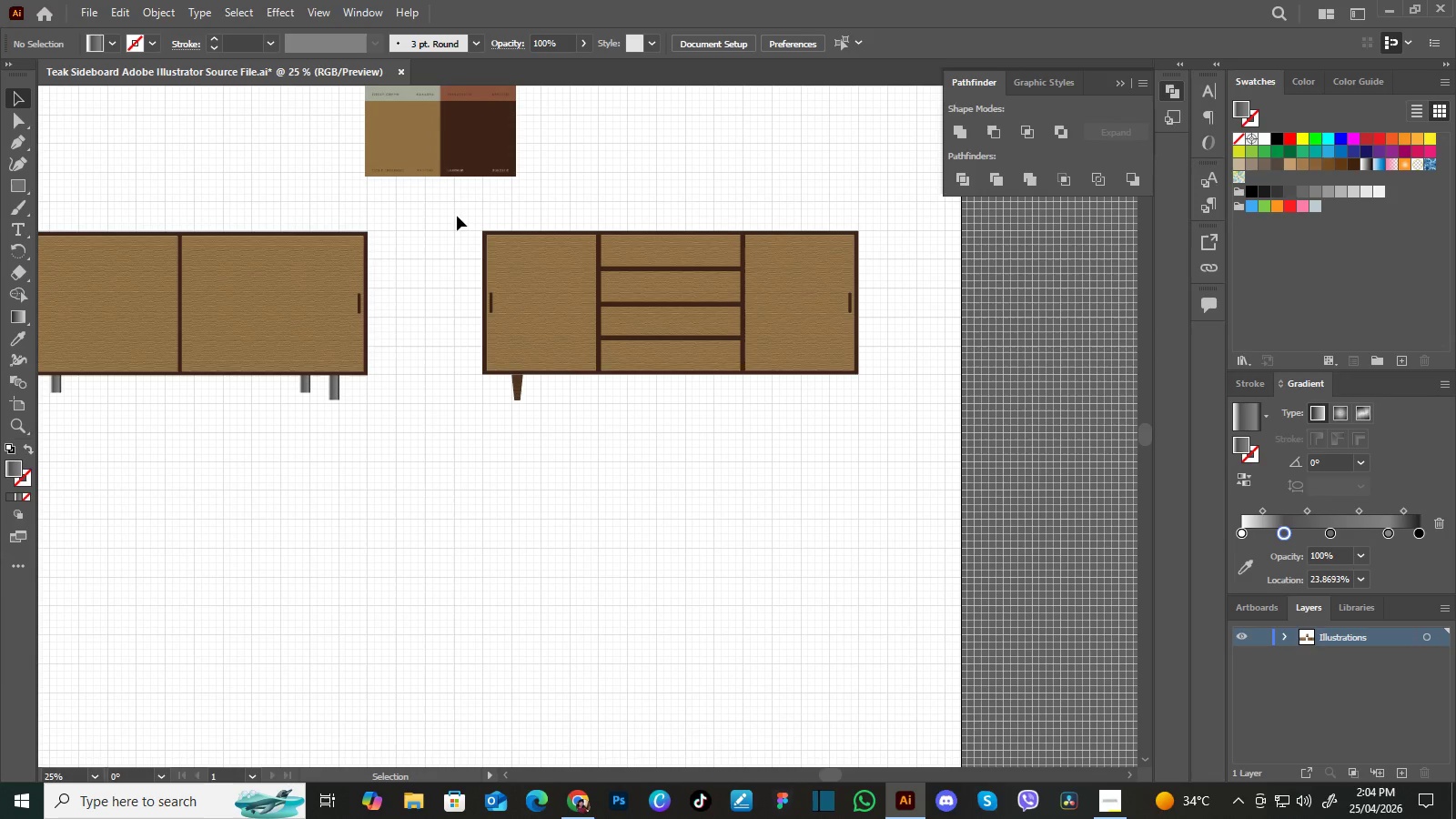 
left_click_drag(start_coordinate=[456, 217], to_coordinate=[915, 365])
 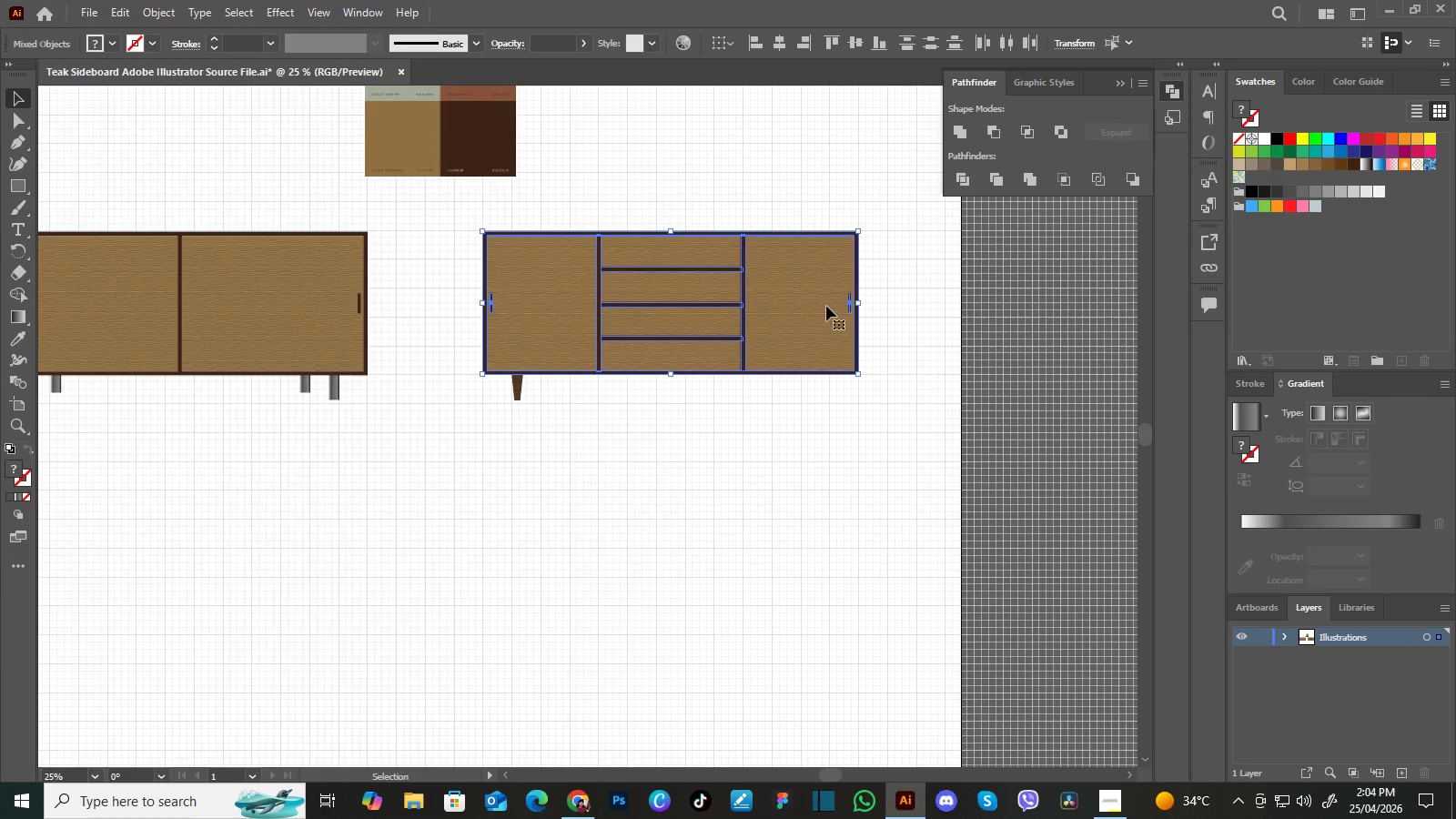 
right_click([826, 305])
 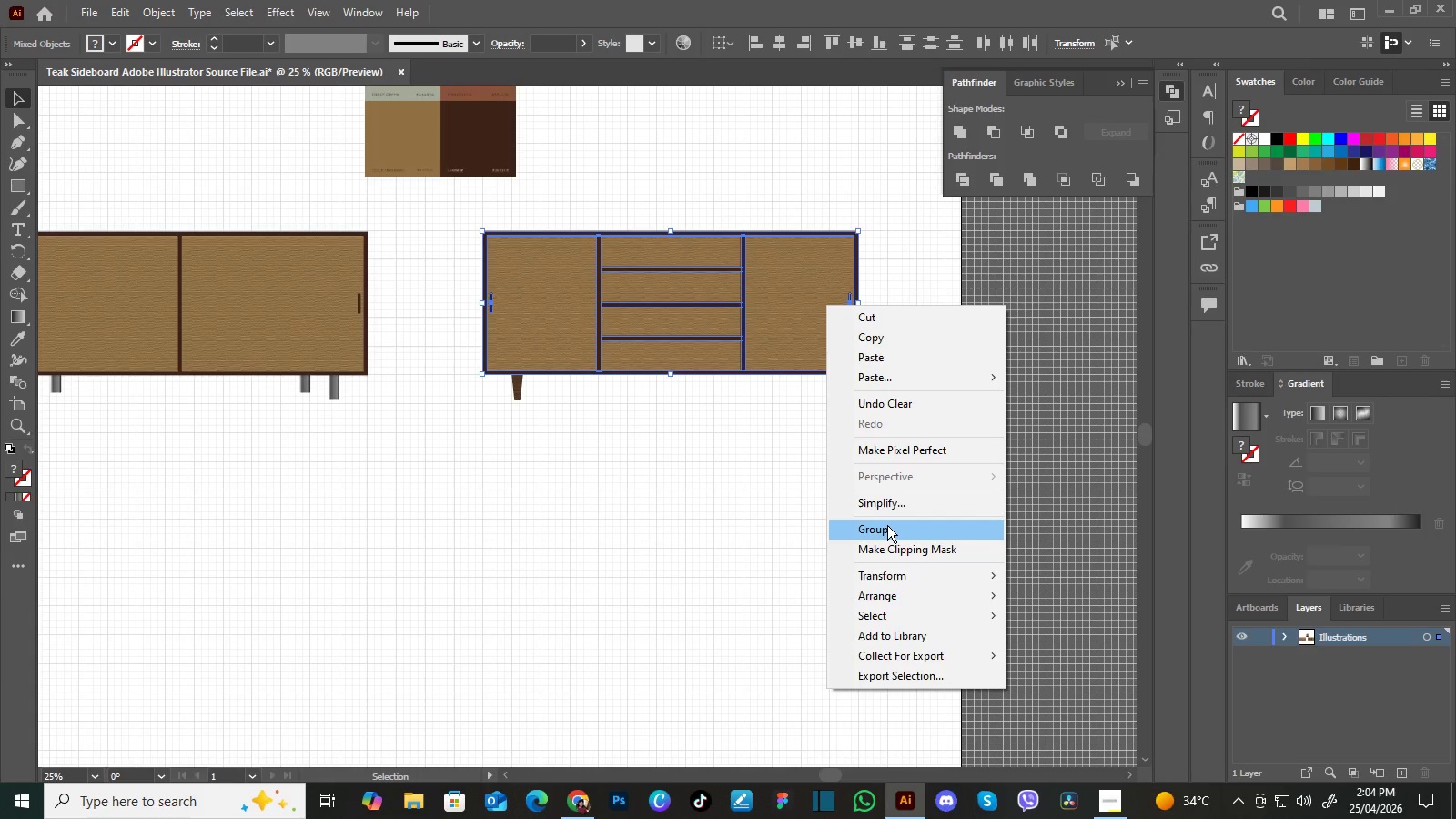 
double_click([768, 506])
 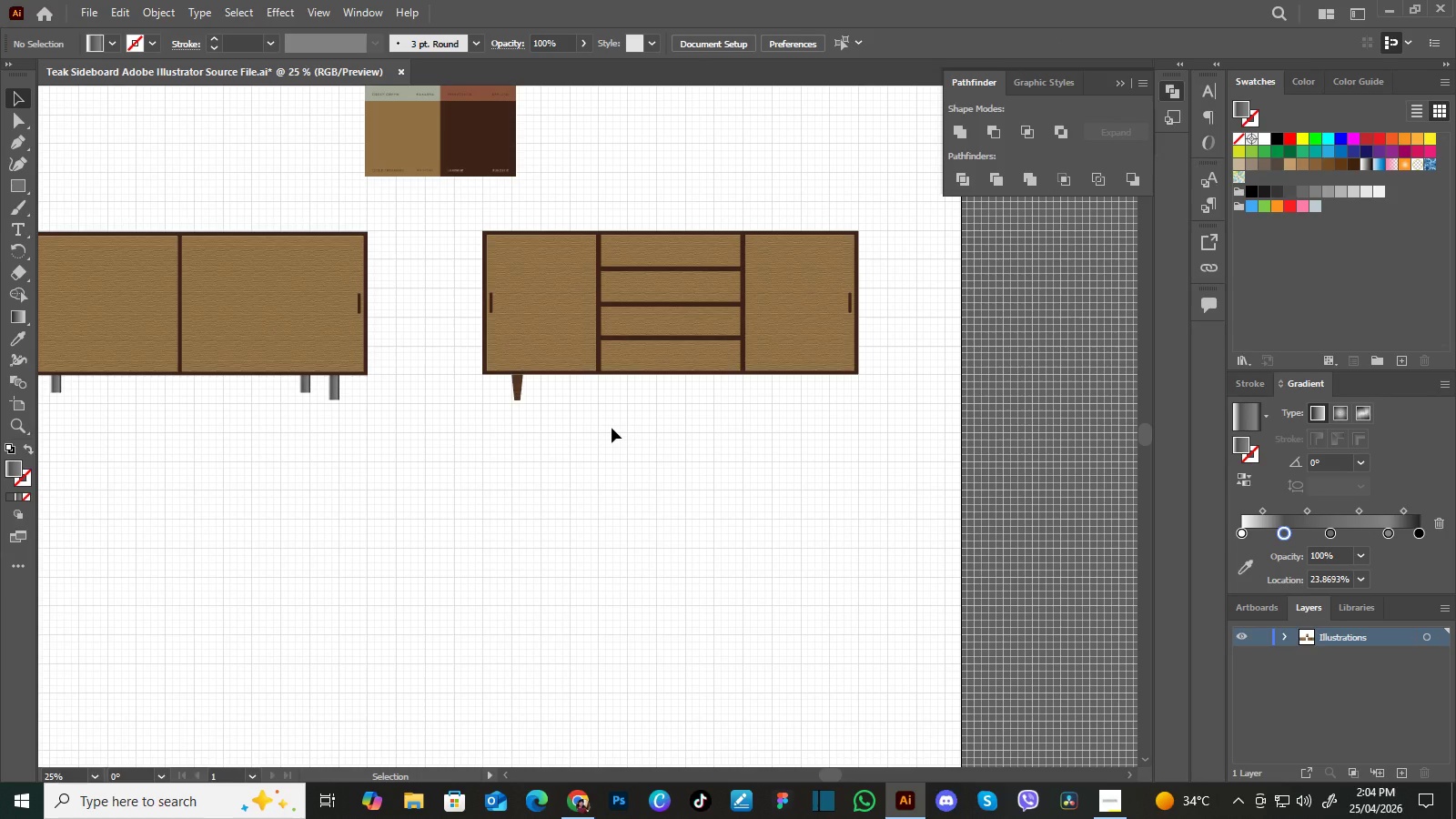 
key(Control+Equal)
 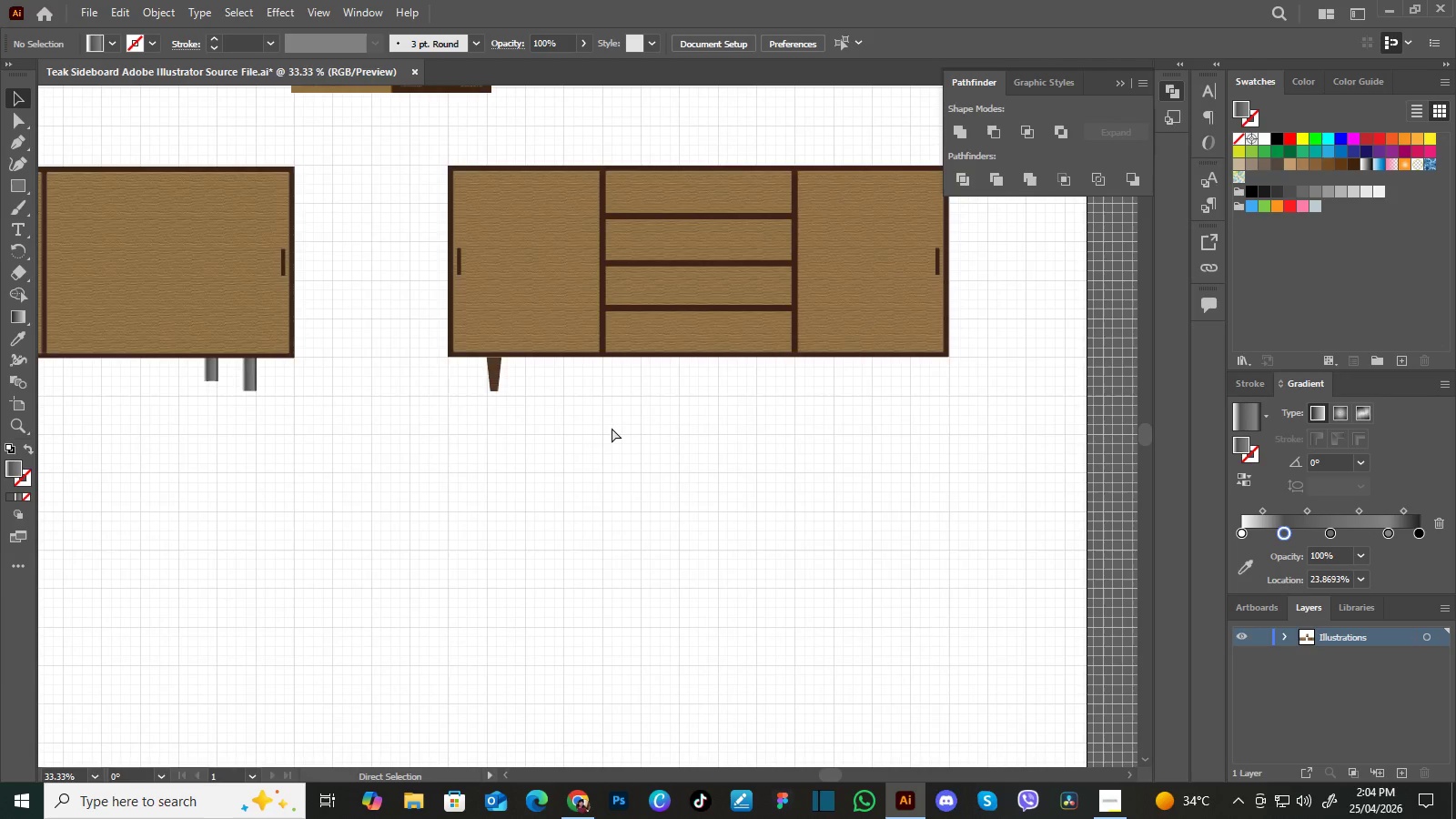 
key(Control+Equal)
 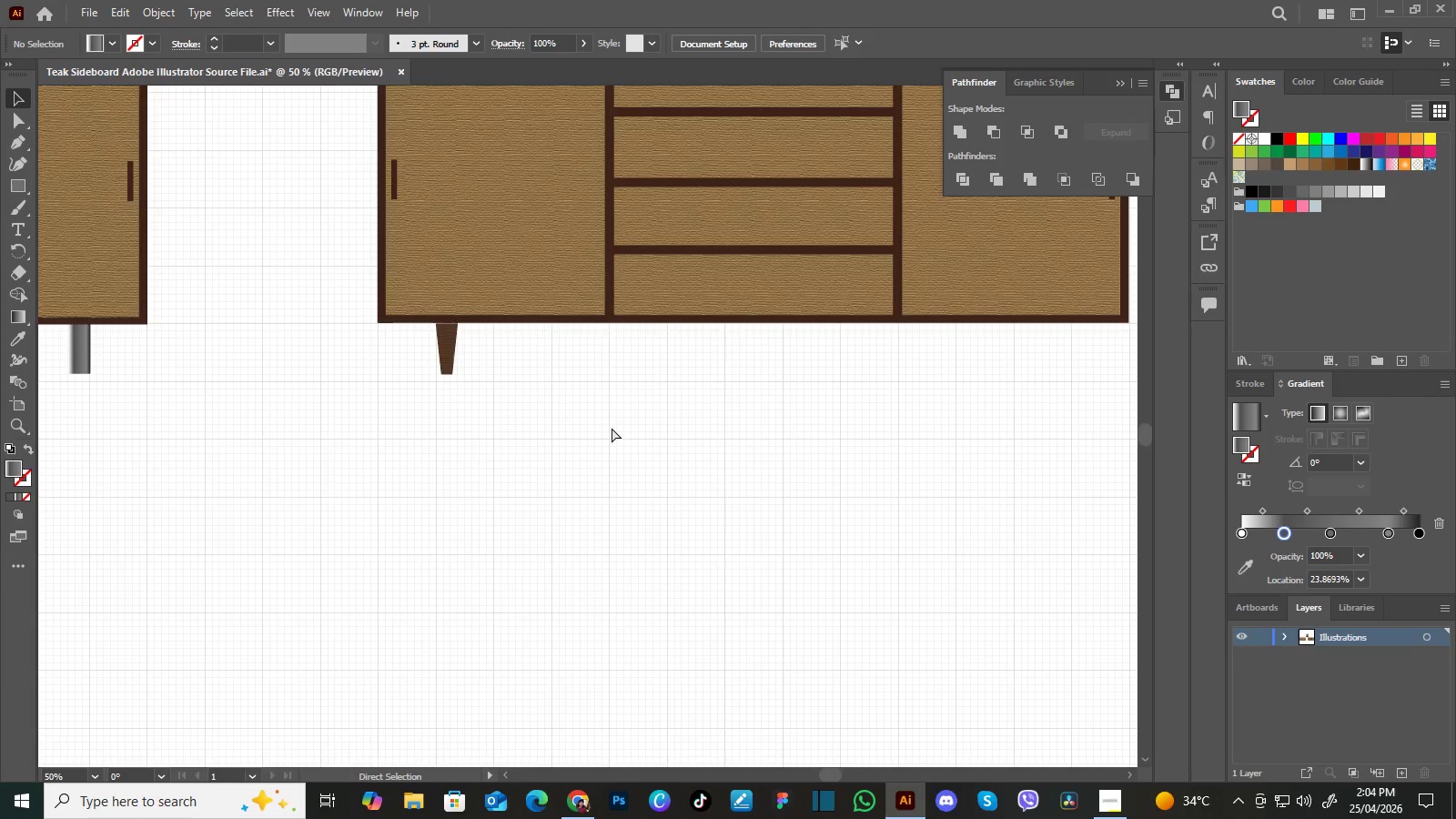 
key(Control+Equal)
 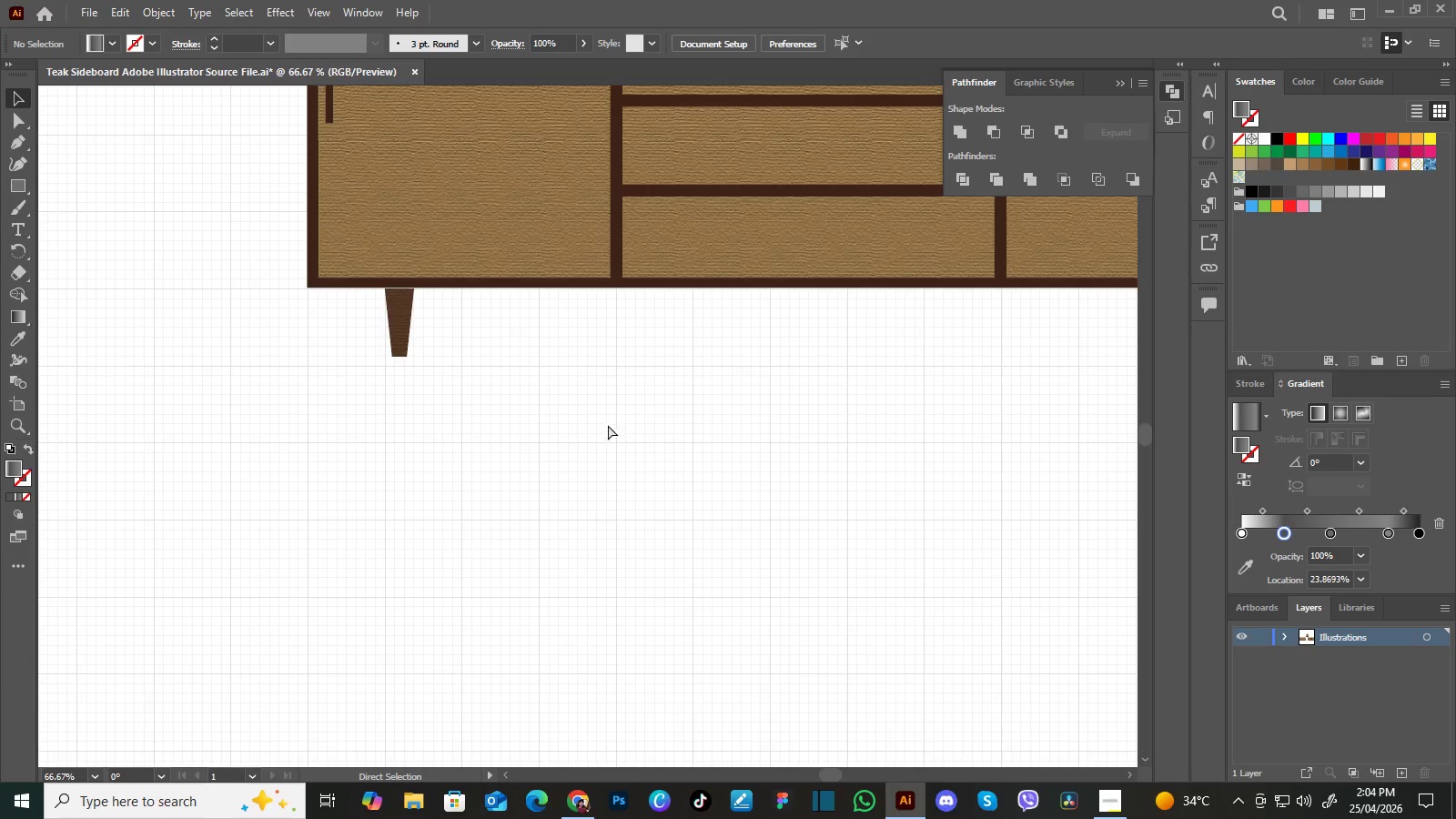 
key(Control+Equal)
 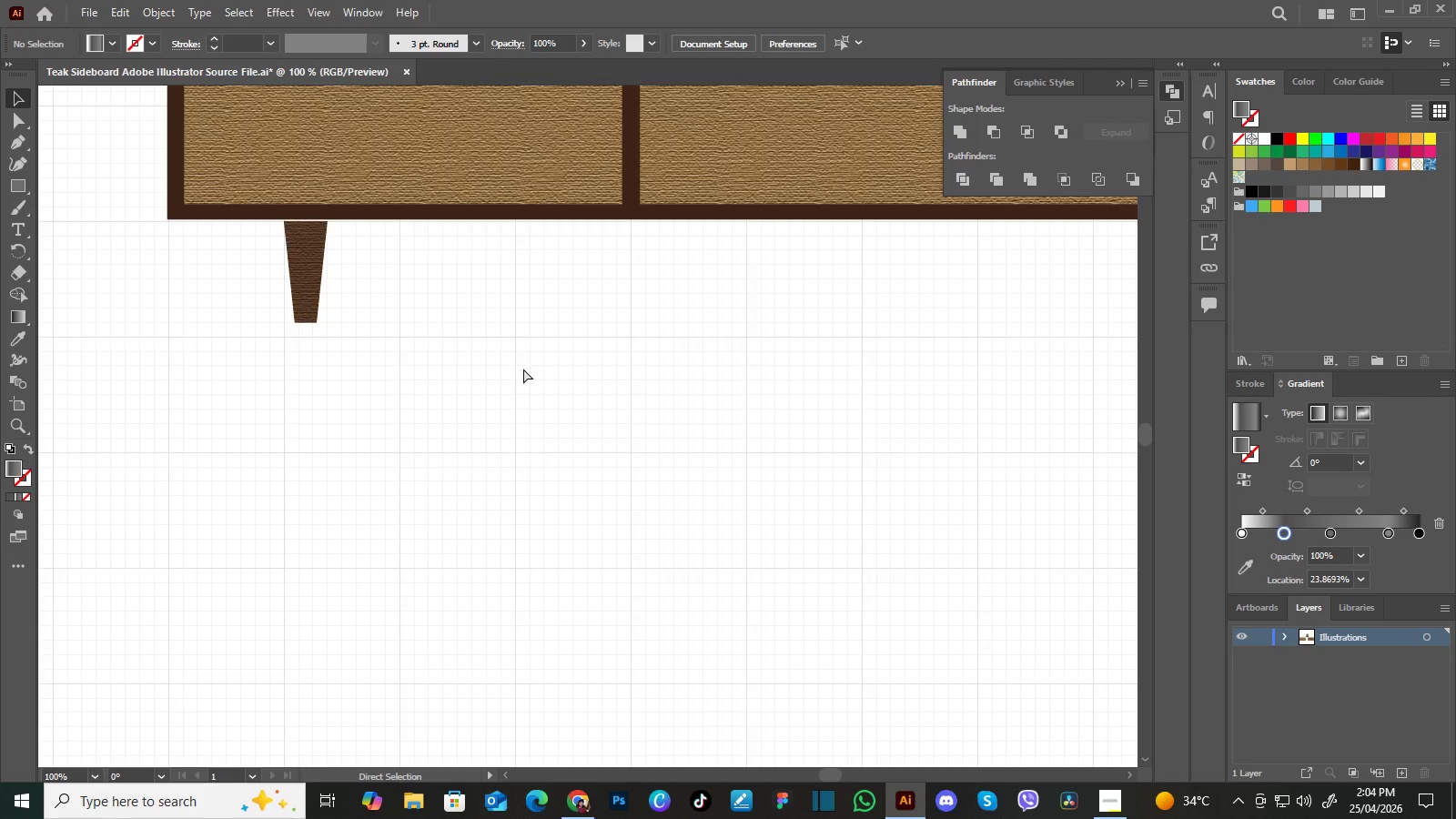 
key(Control+Equal)
 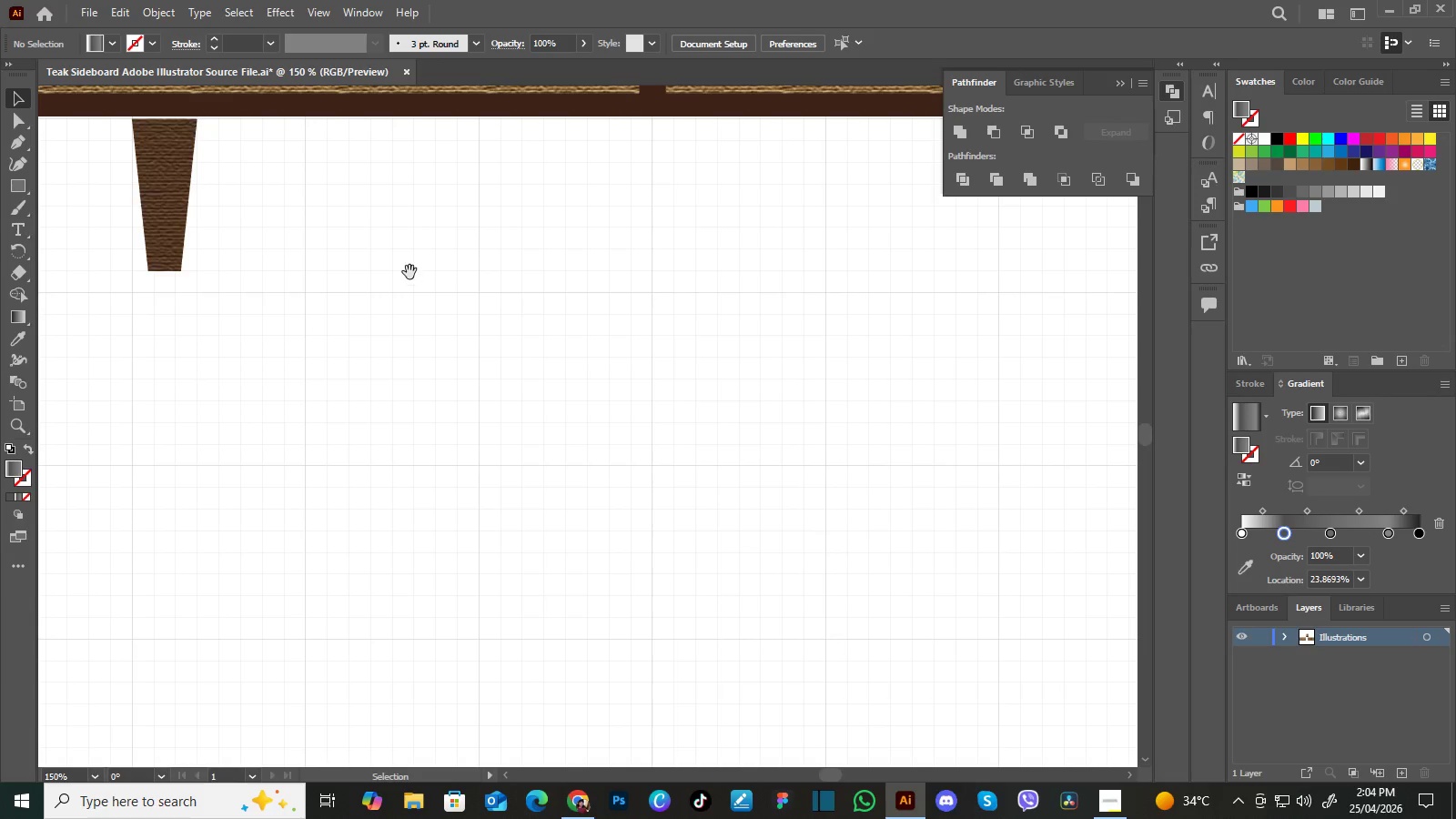 
hold_key(key=Space, duration=0.88)
 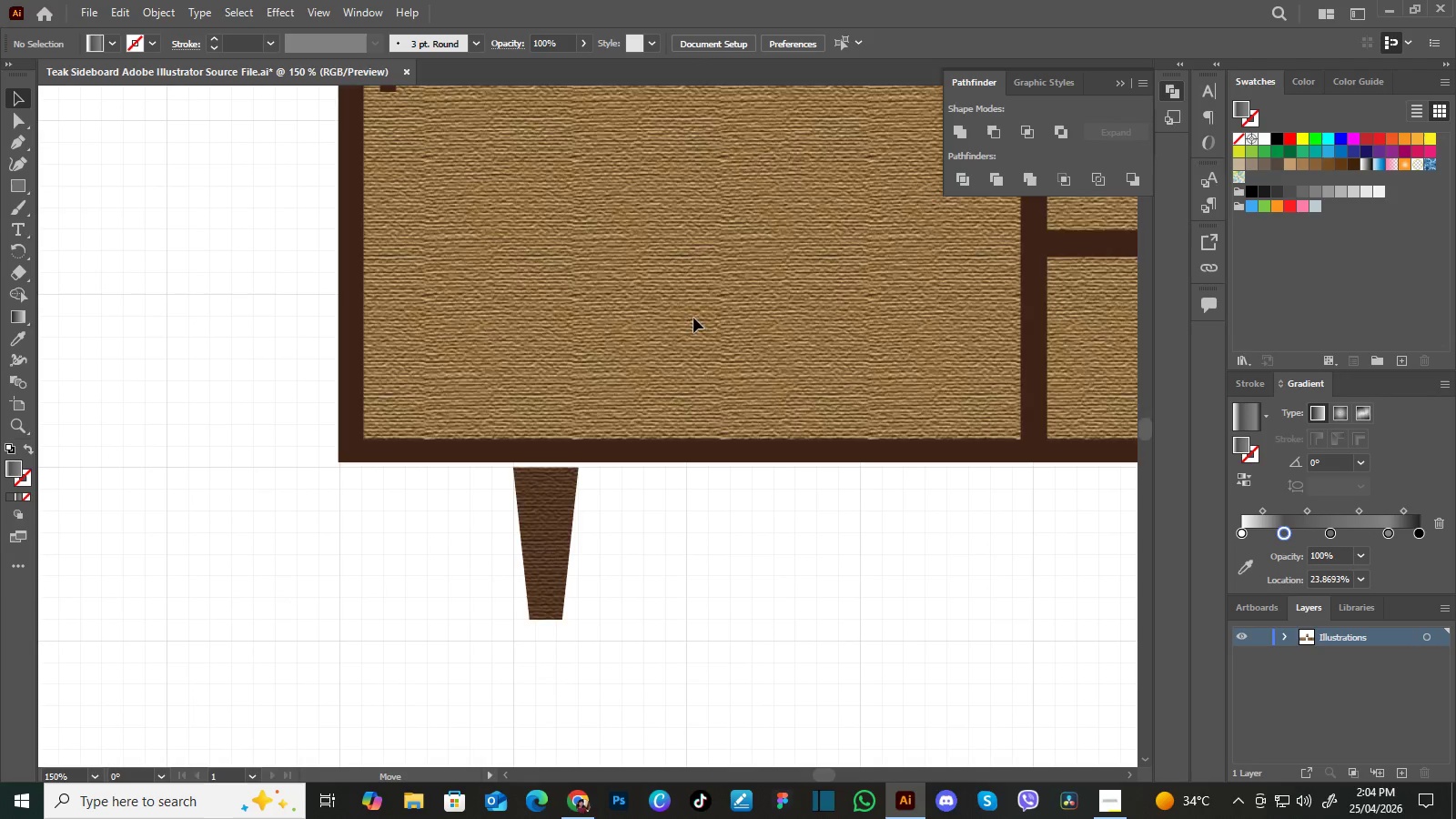 
left_click_drag(start_coordinate=[419, 278], to_coordinate=[761, 582])
 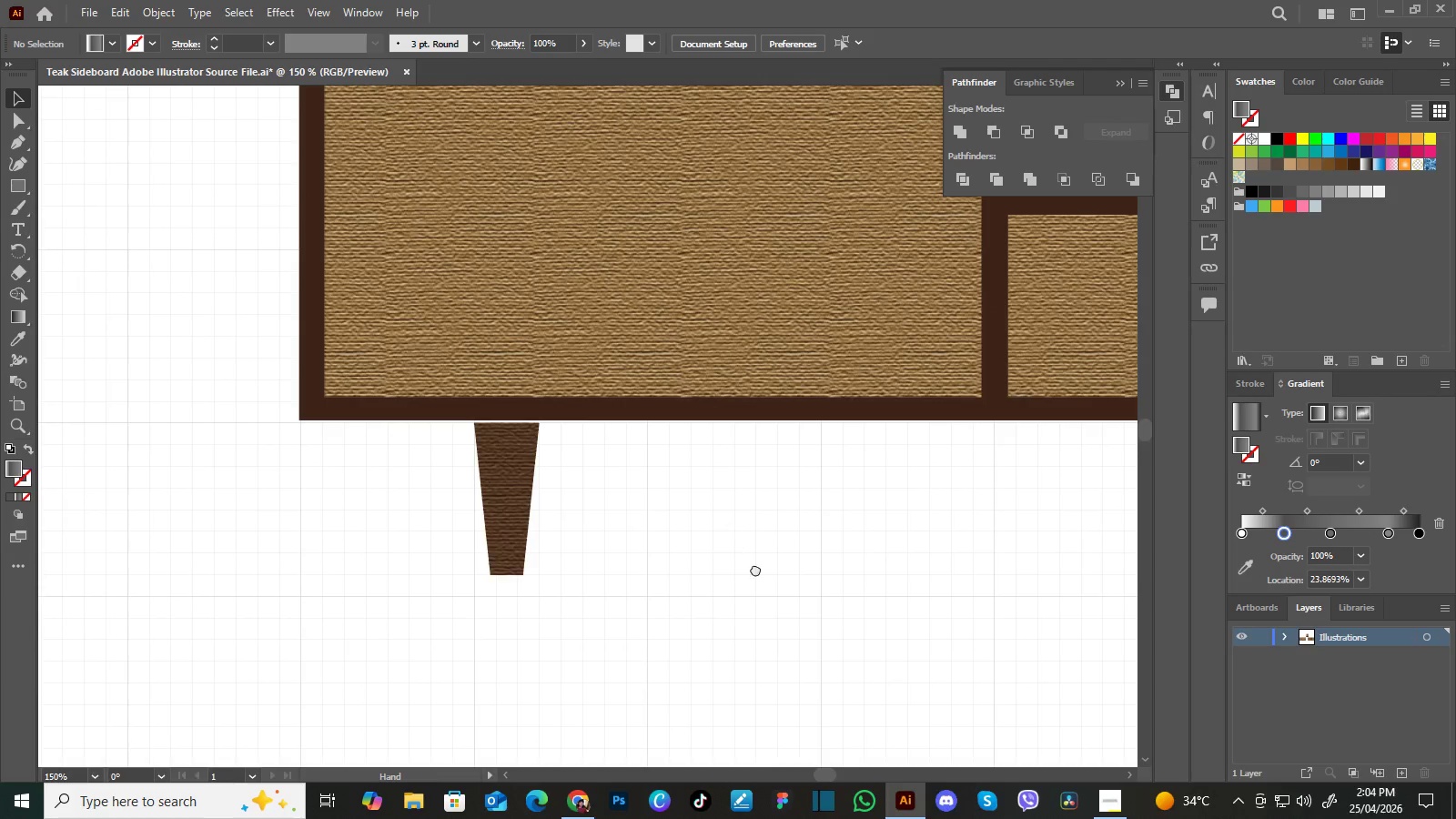 
left_click_drag(start_coordinate=[736, 544], to_coordinate=[775, 589])
 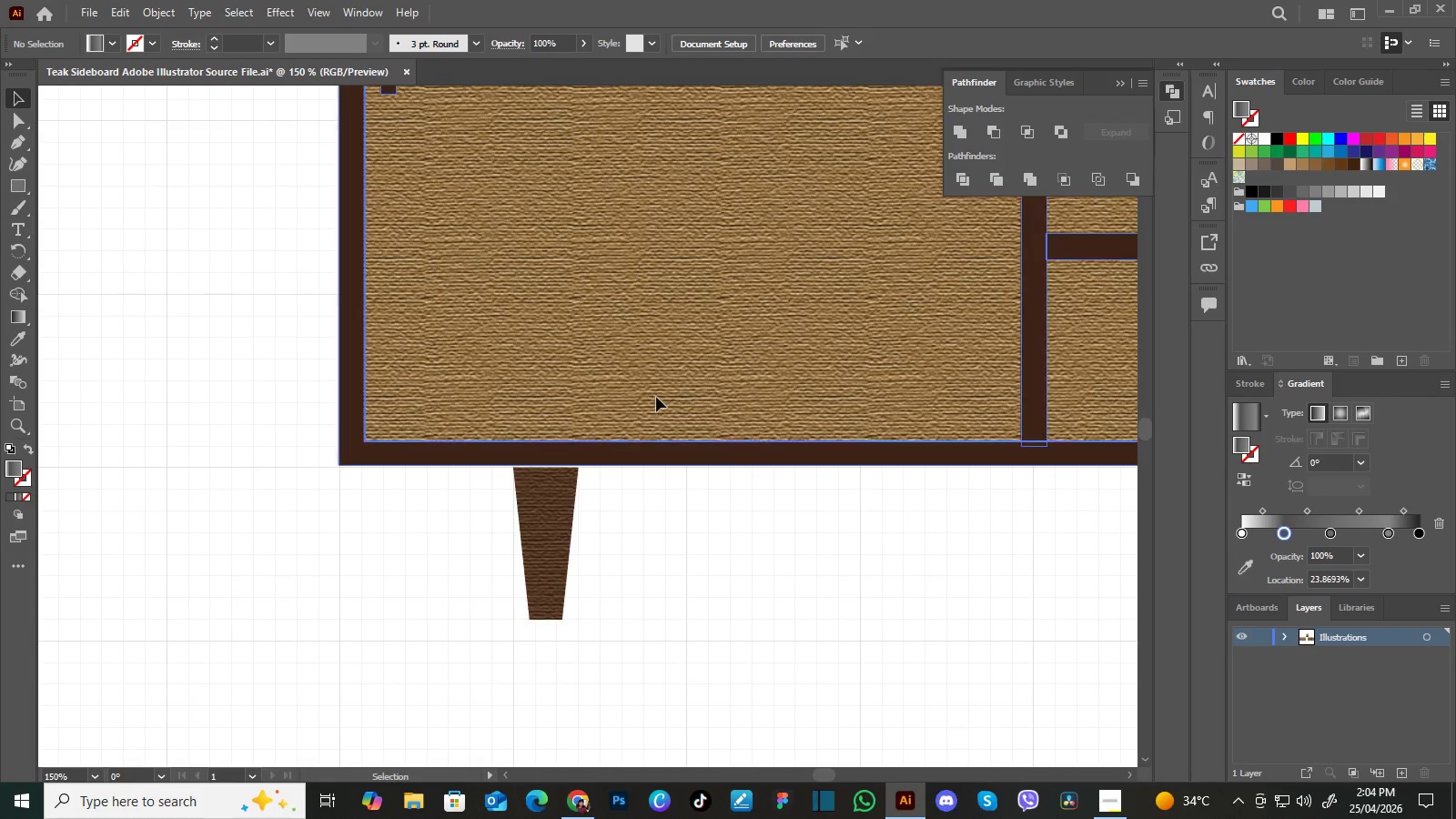 
left_click_drag(start_coordinate=[656, 397], to_coordinate=[715, 282])
 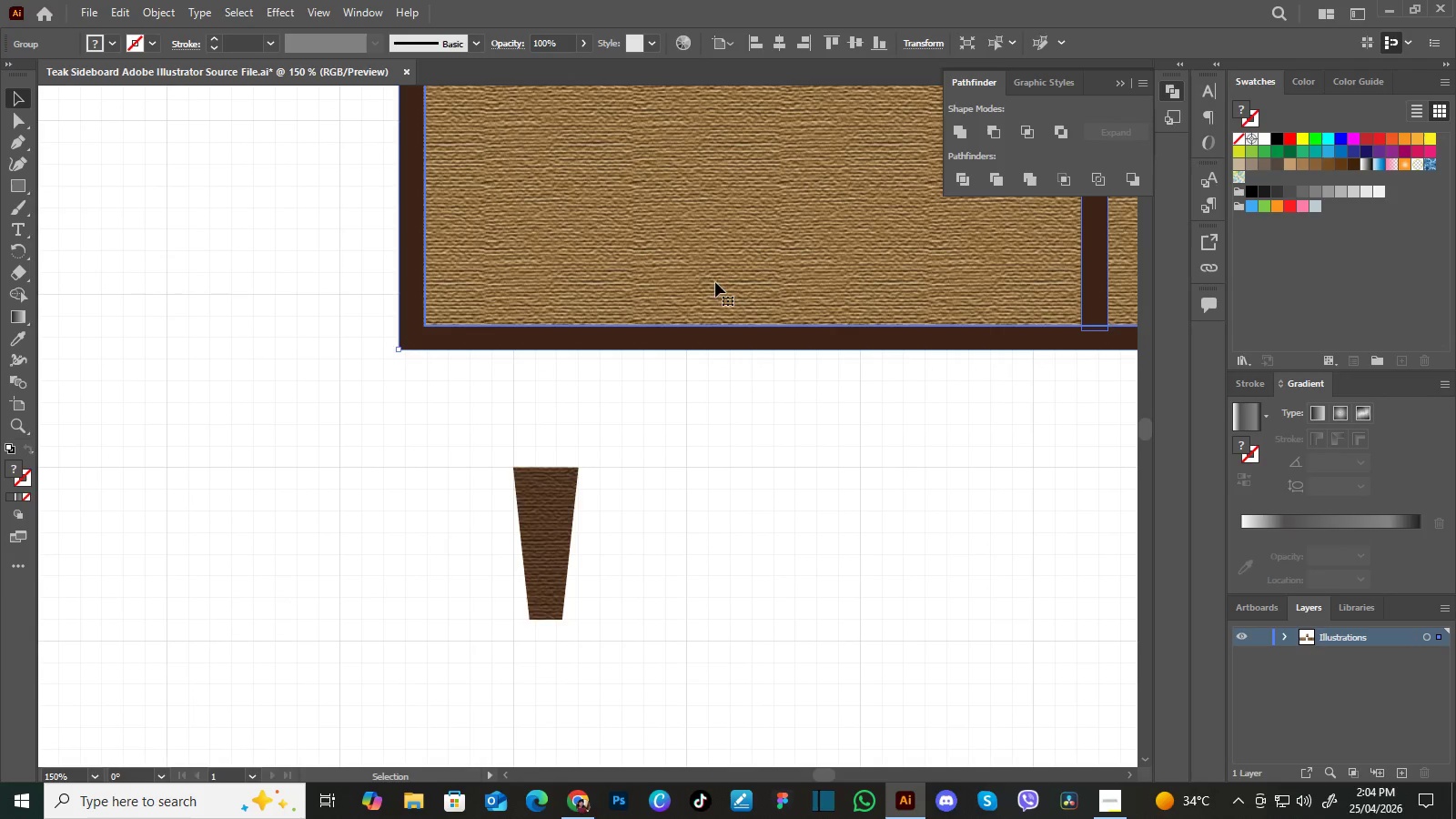 
left_click_drag(start_coordinate=[715, 282], to_coordinate=[657, 399])
 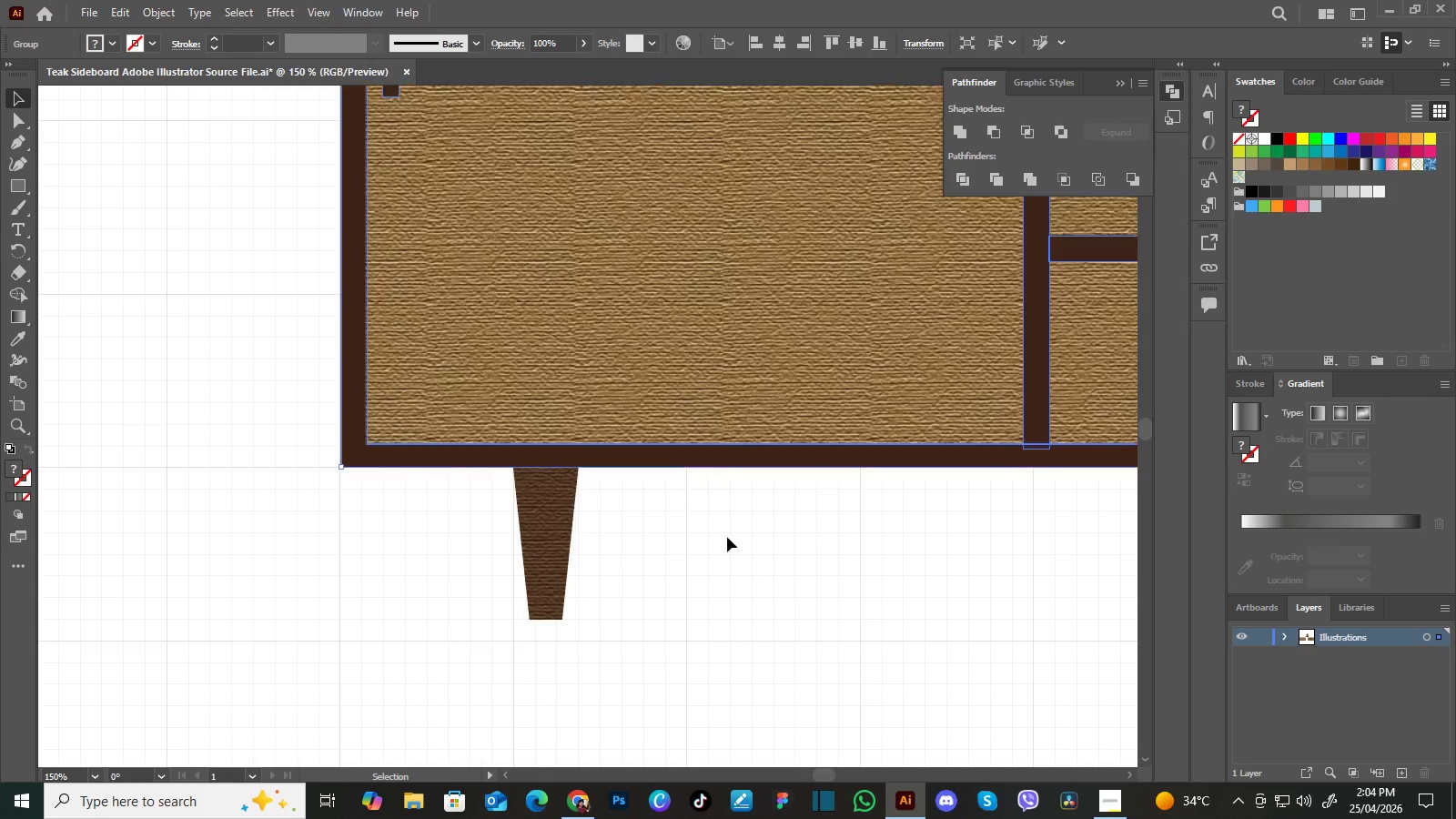 
left_click([747, 560])
 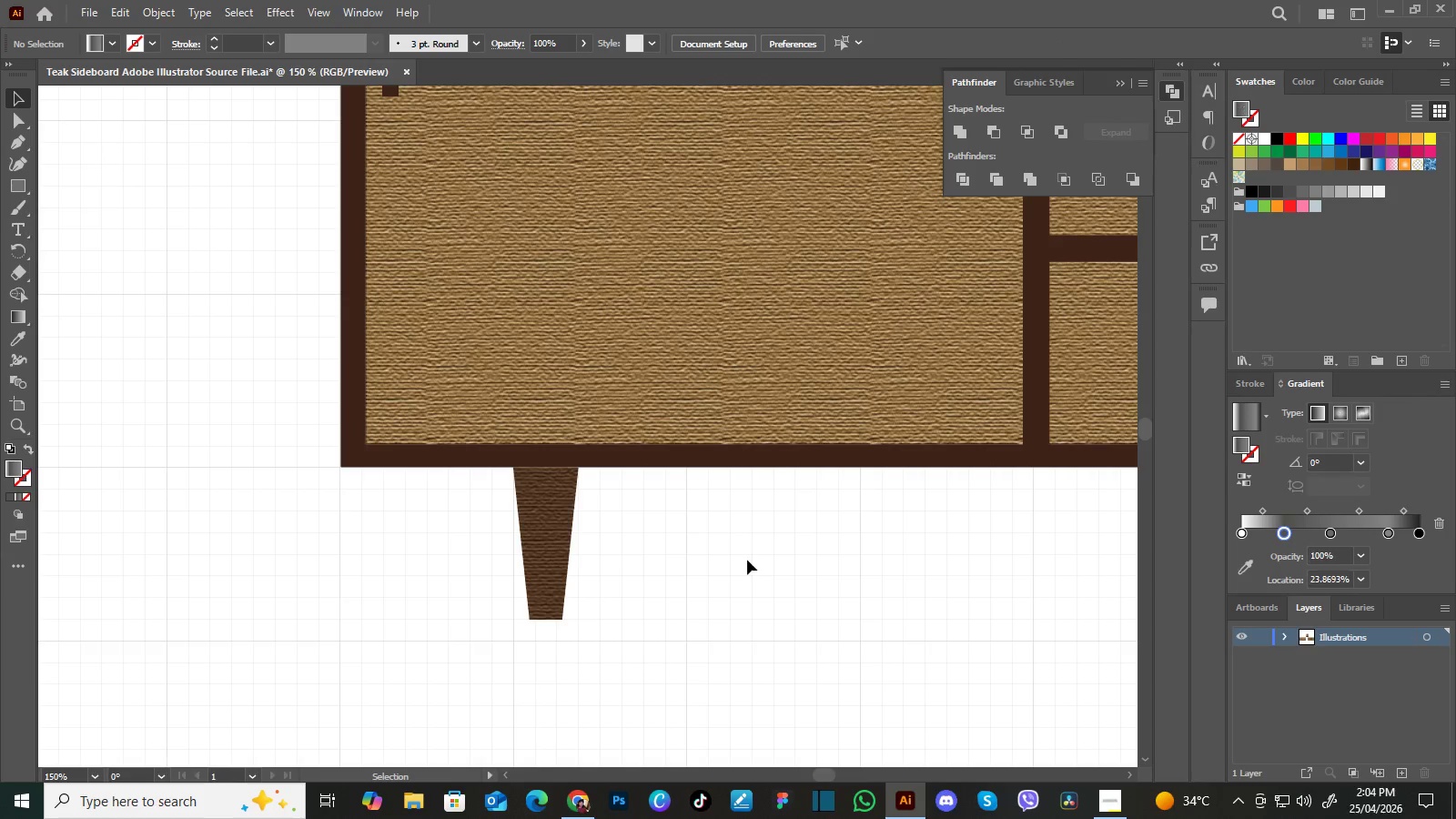 
hold_key(key=Space, duration=1.12)
 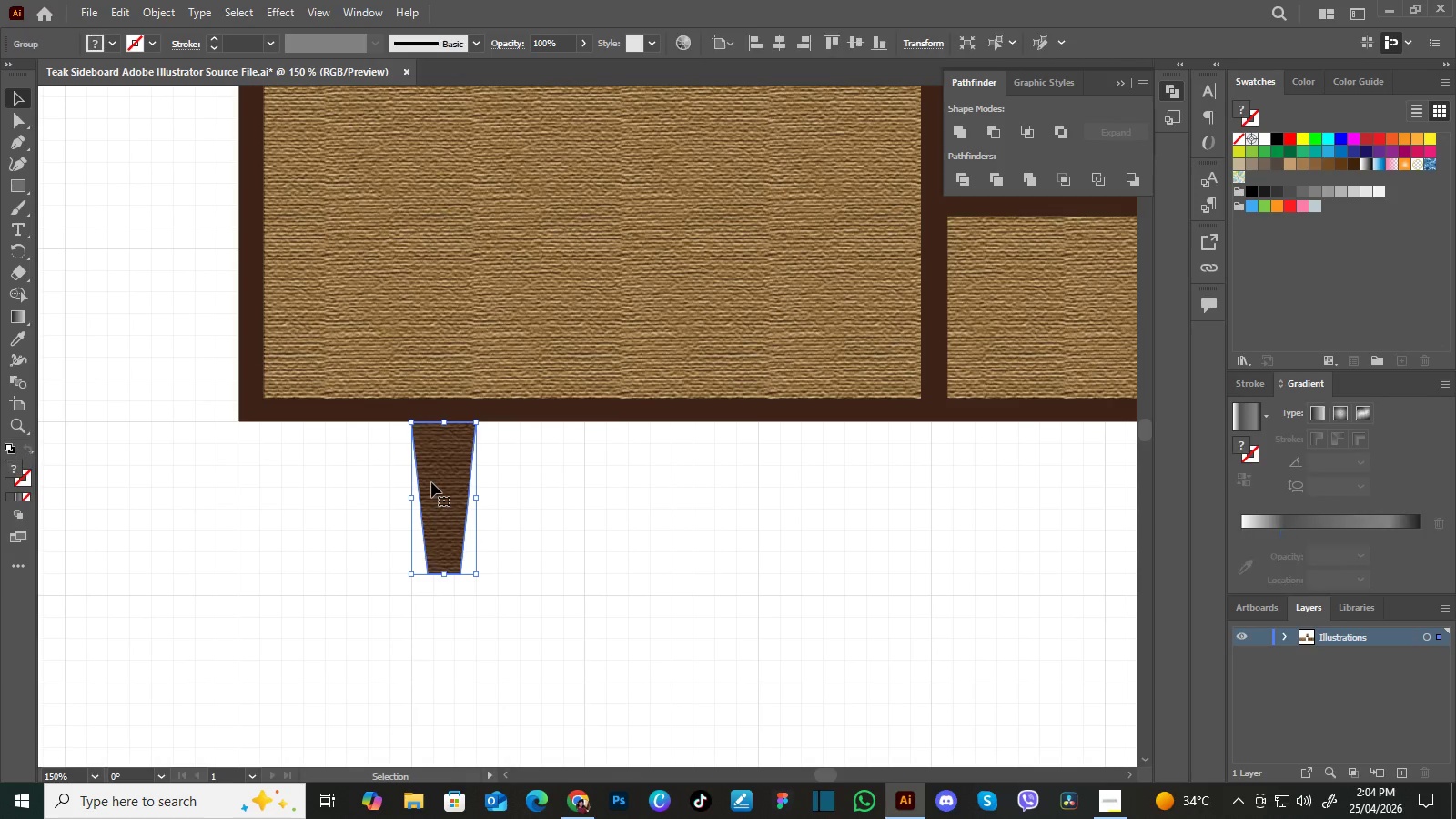 
left_click_drag(start_coordinate=[747, 560], to_coordinate=[704, 509])
 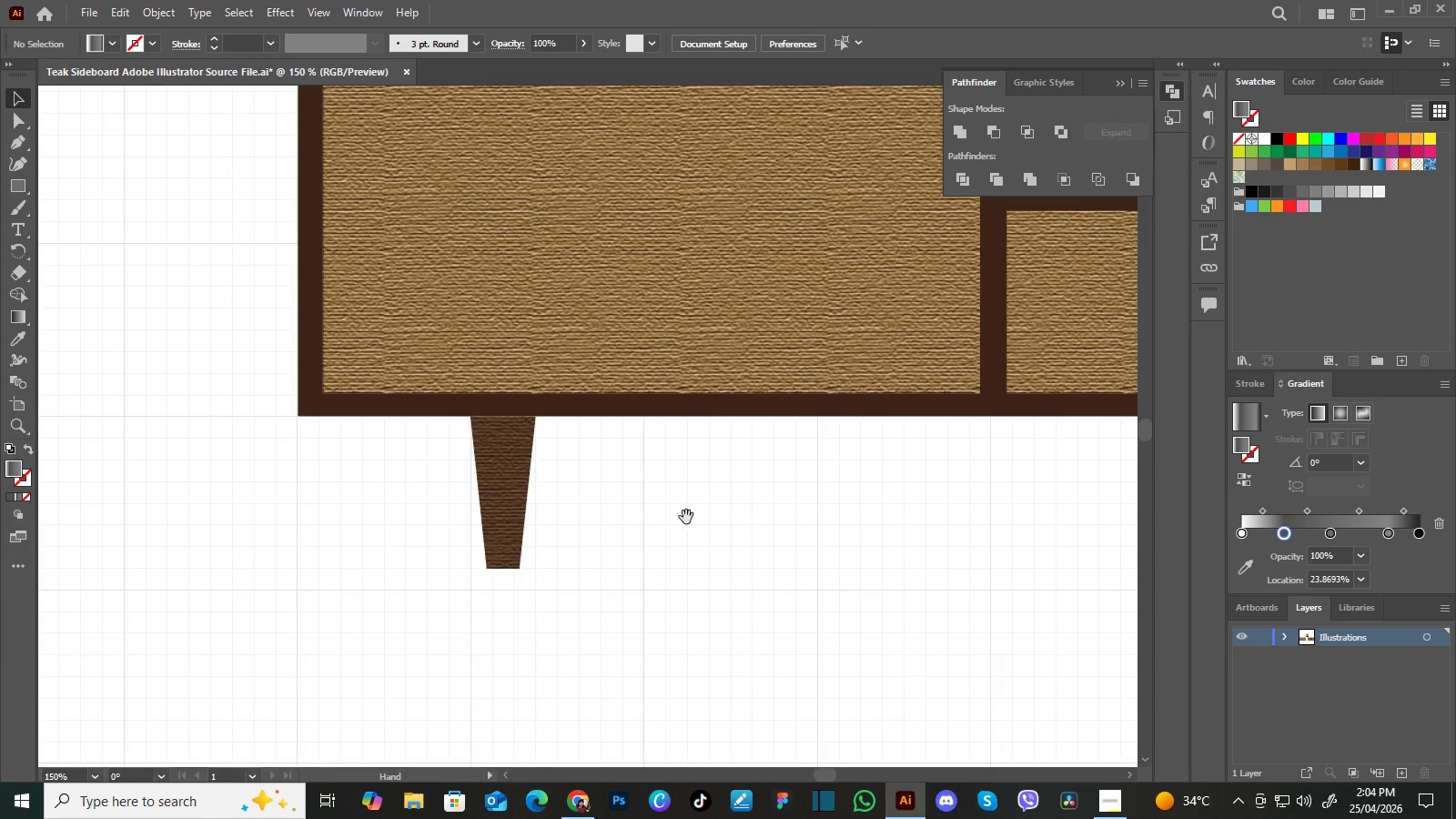 
left_click_drag(start_coordinate=[686, 517], to_coordinate=[626, 523])
 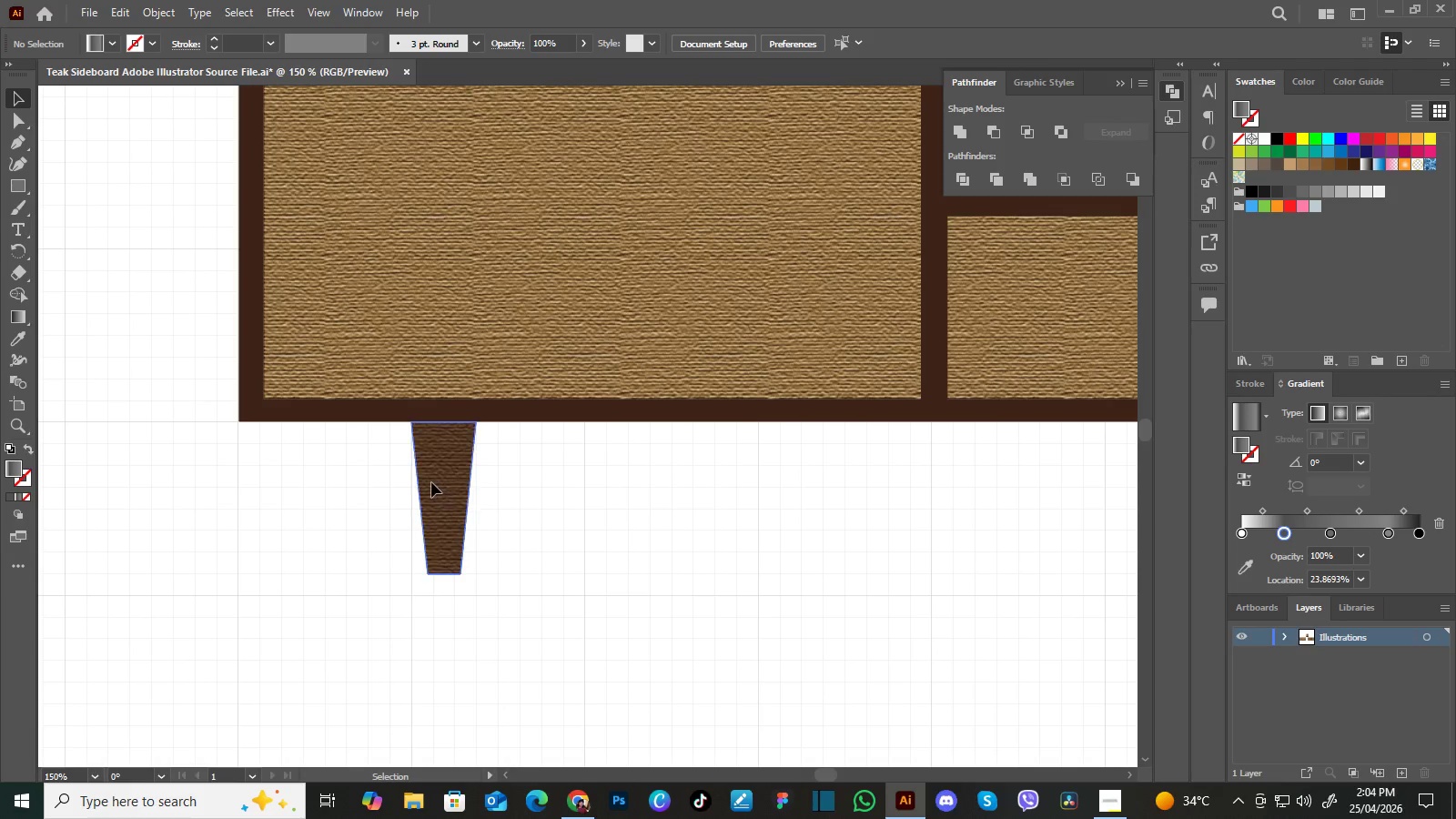 
left_click([431, 482])
 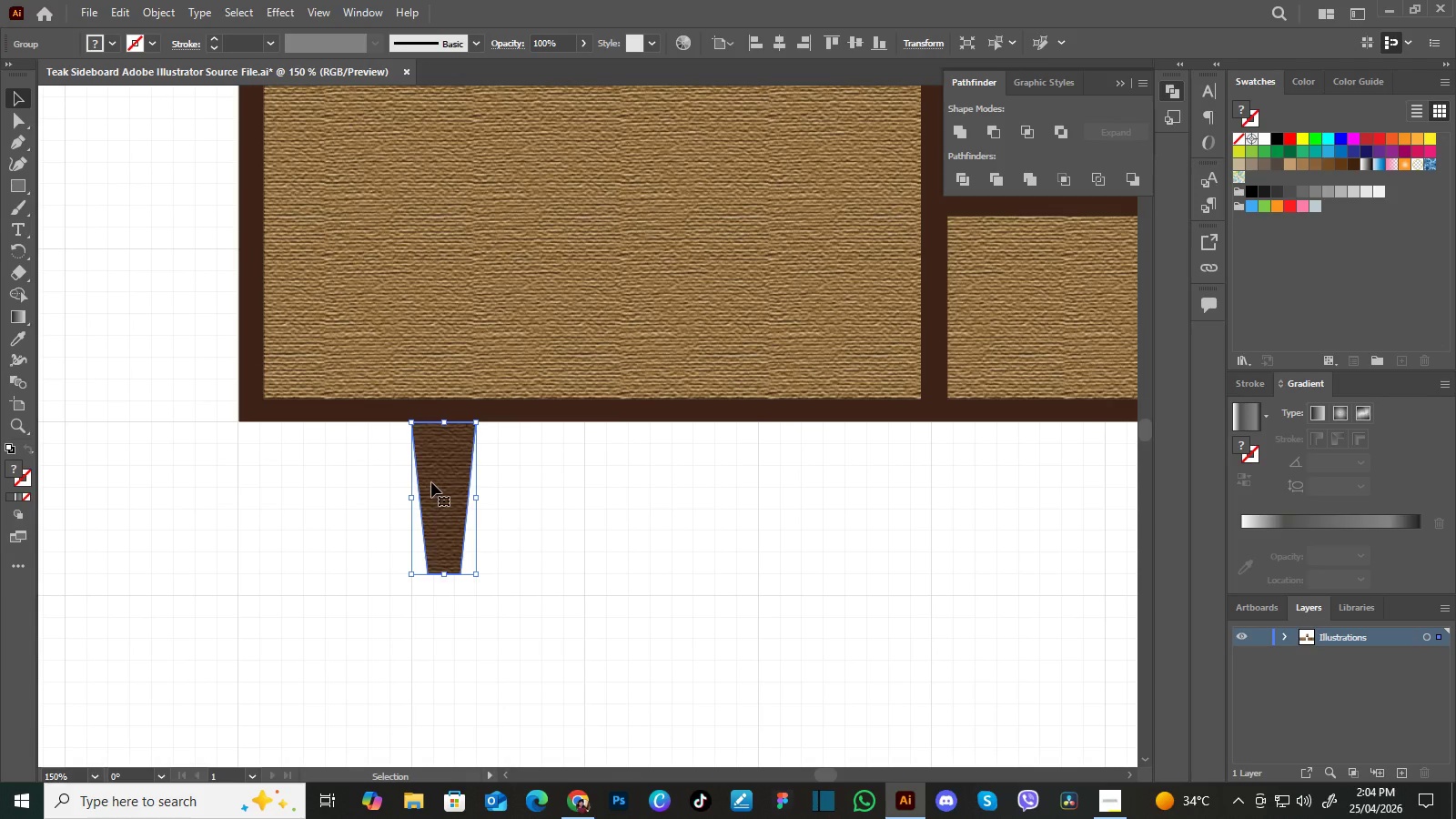 
hold_key(key=AltLeft, duration=1.53)
left_click_drag(start_coordinate=[431, 482], to_coordinate=[602, 519])
 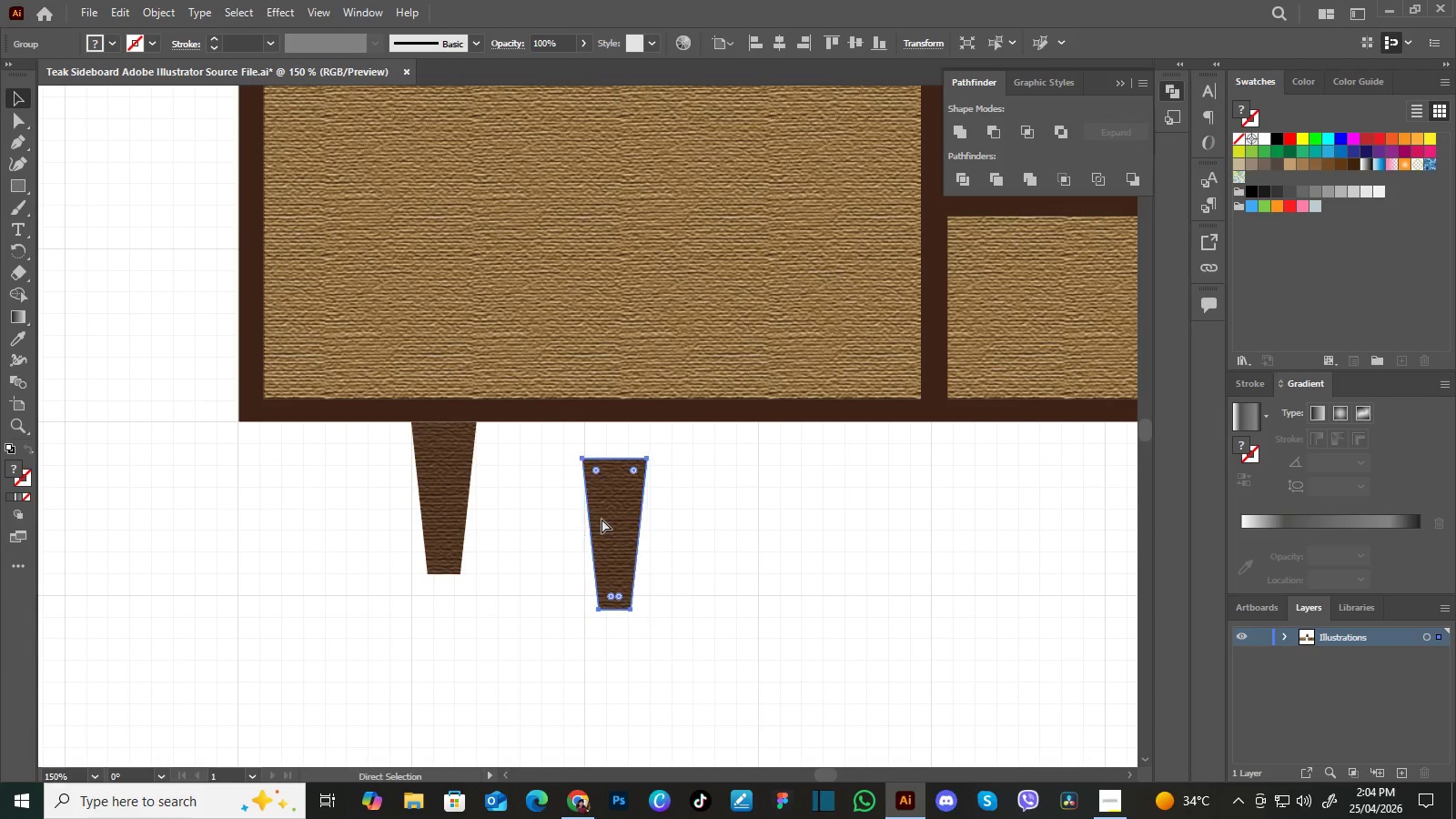 
hold_key(key=AltLeft, duration=1.47)
 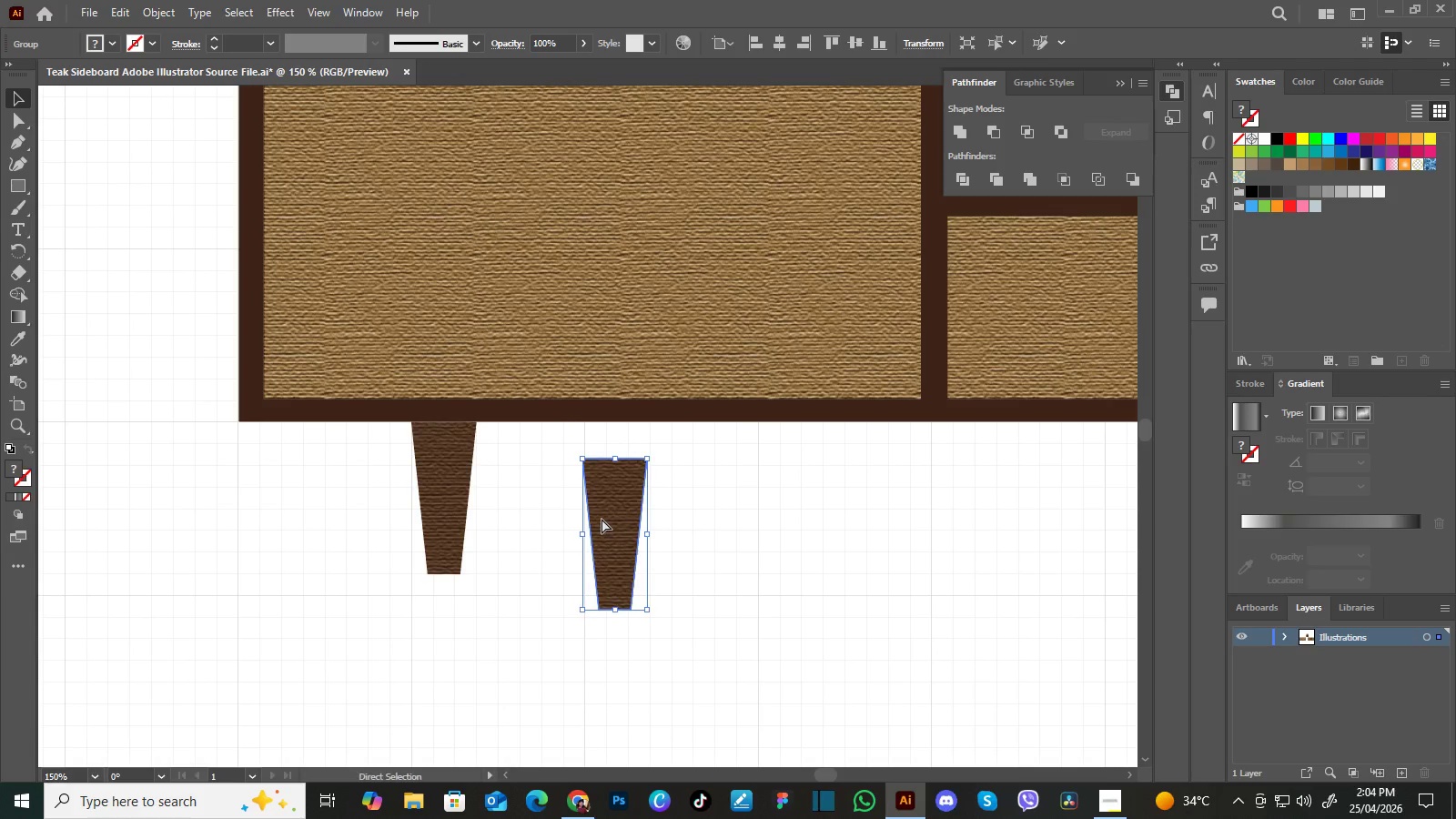 
key(Control+Z)
 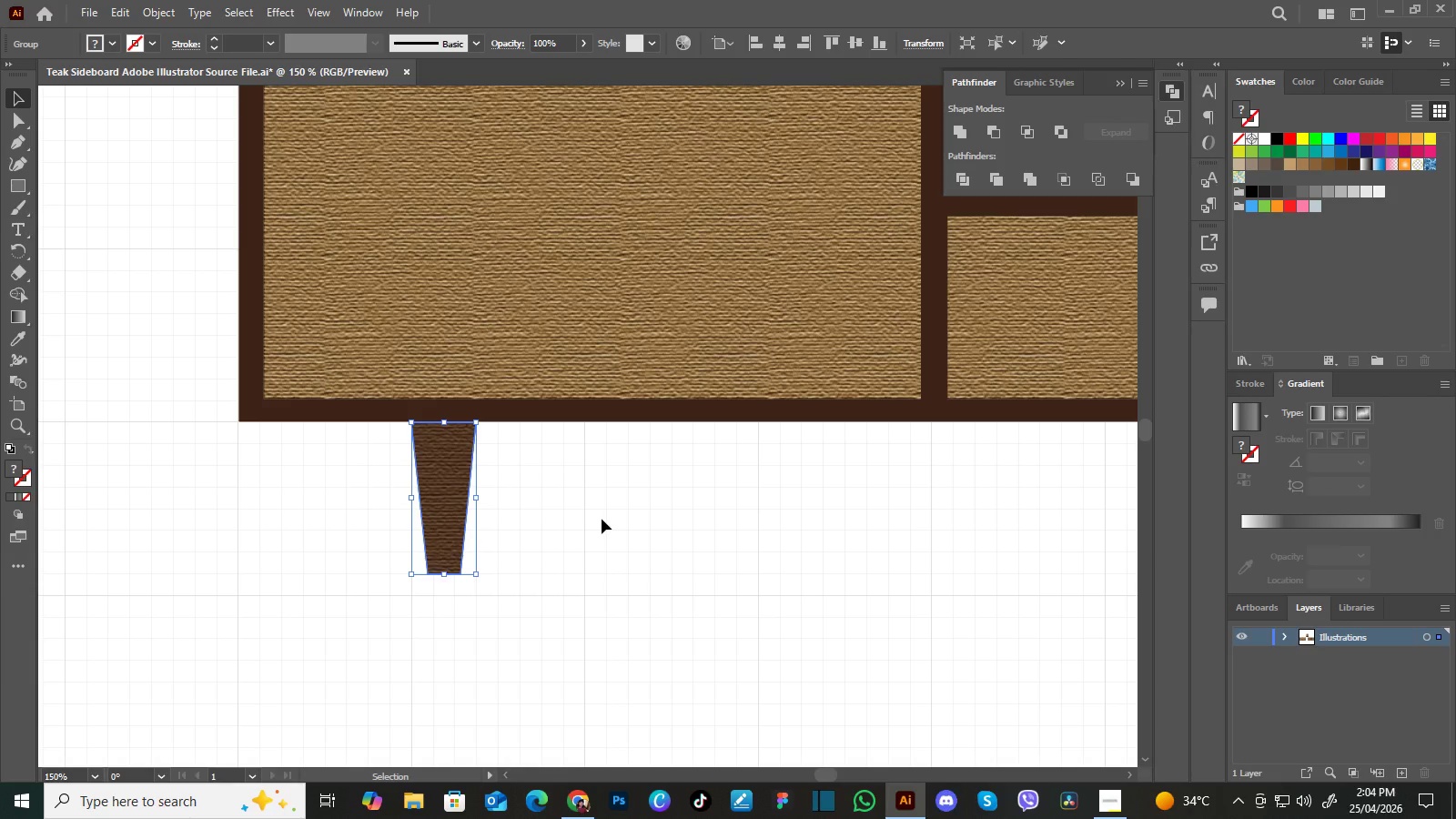 
key(Control+Minus)
 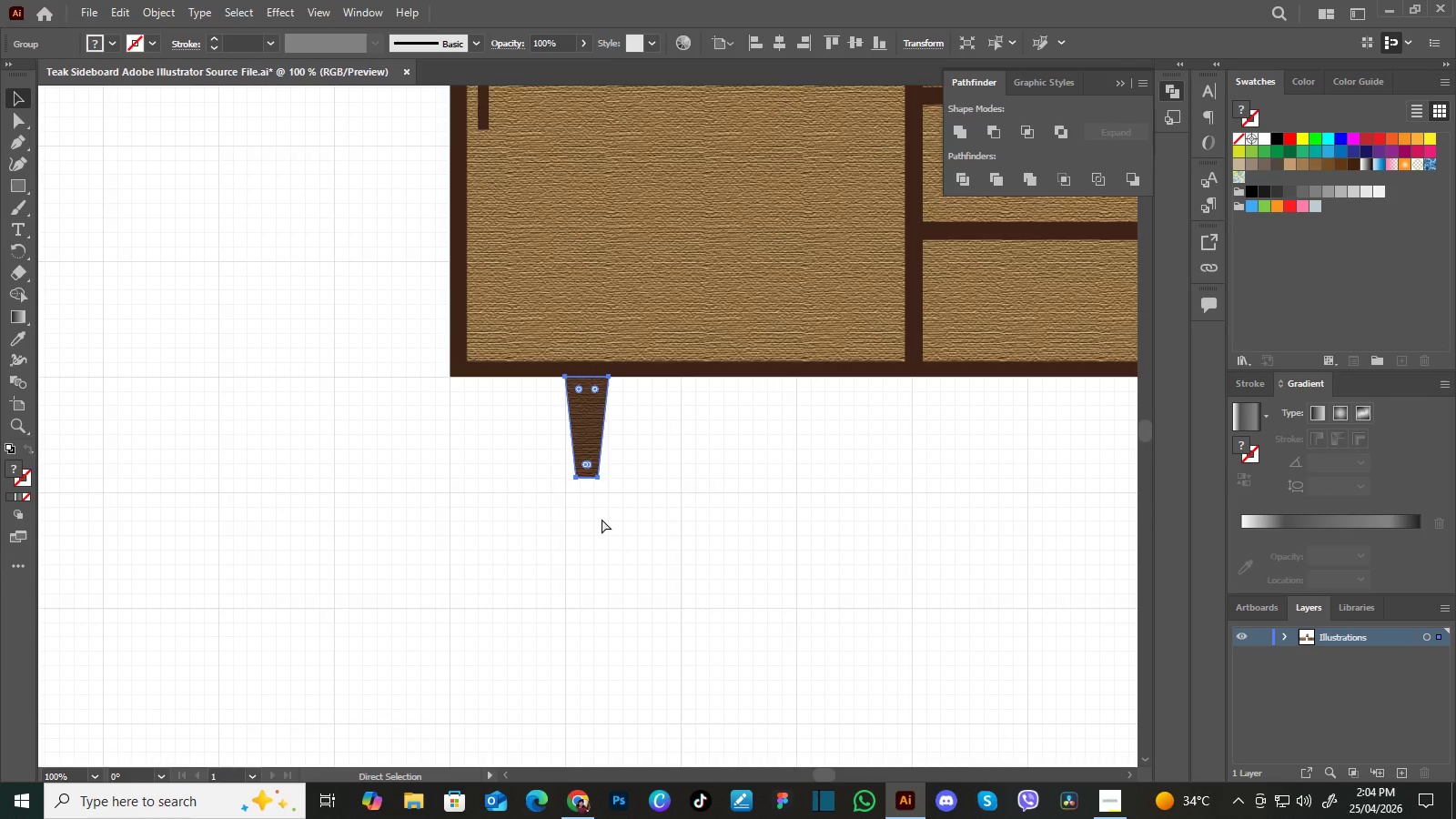 
key(Control+Minus)
 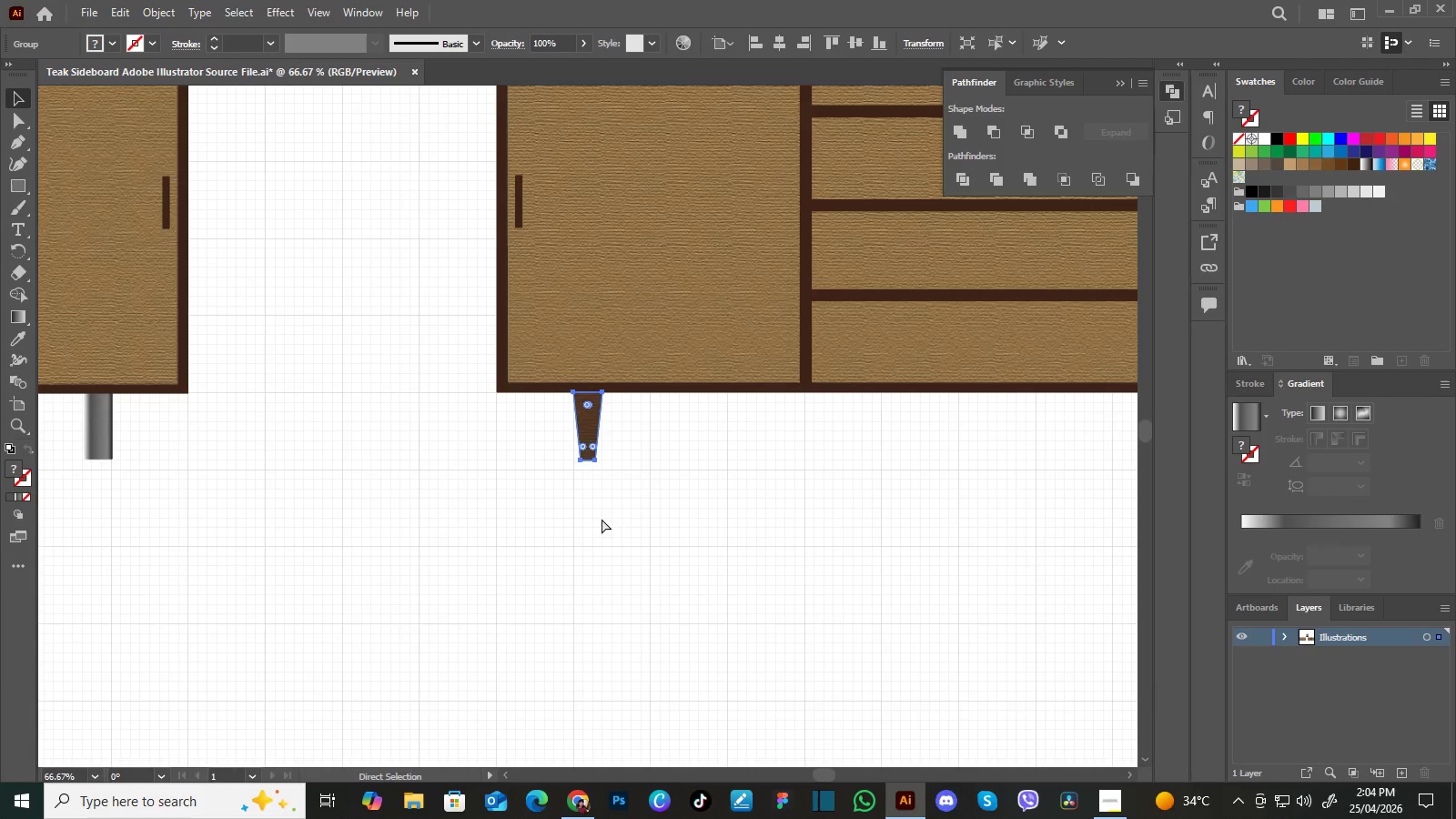 
key(Control+Minus)
 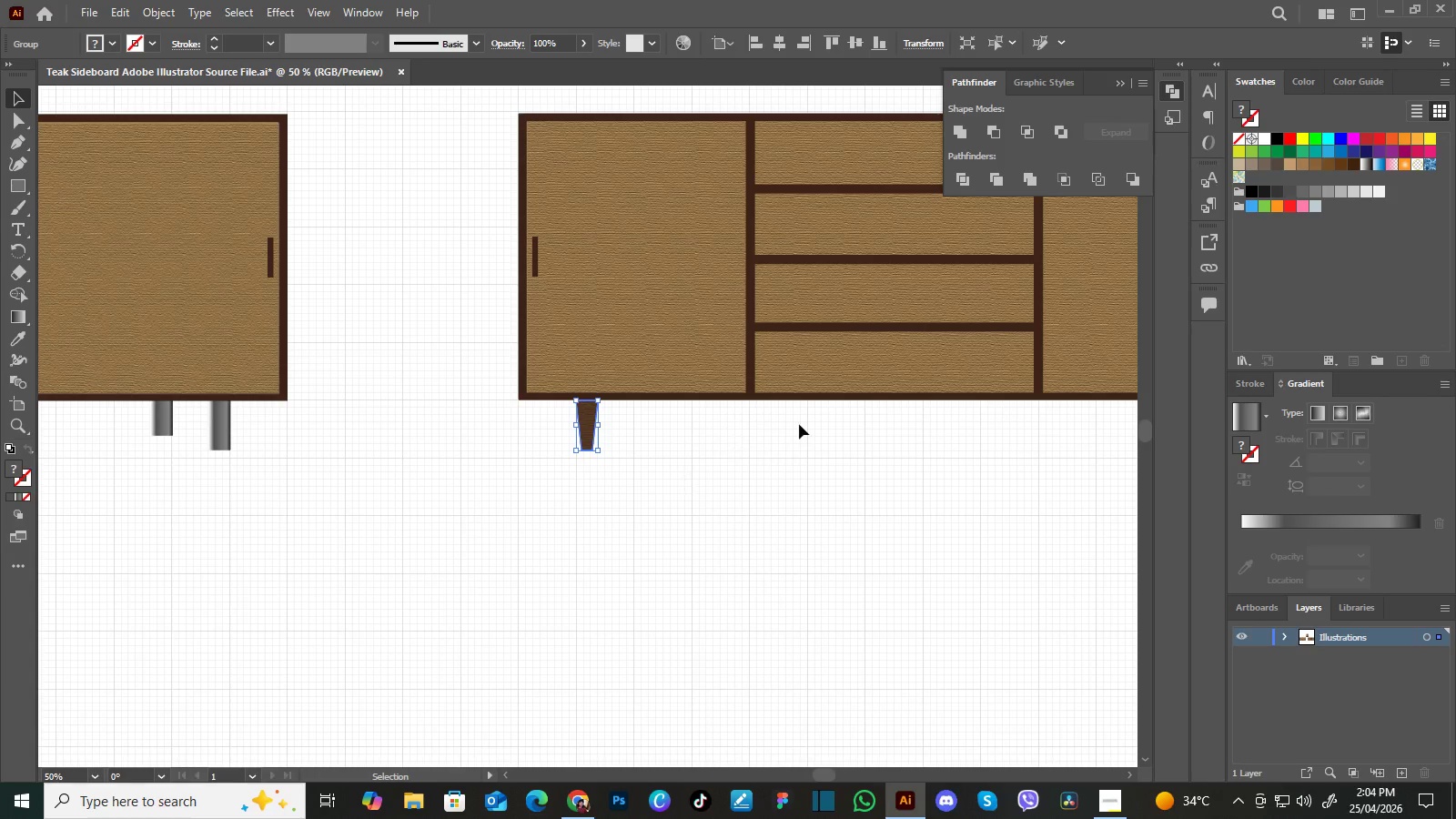 
hold_key(key=Space, duration=0.86)
 